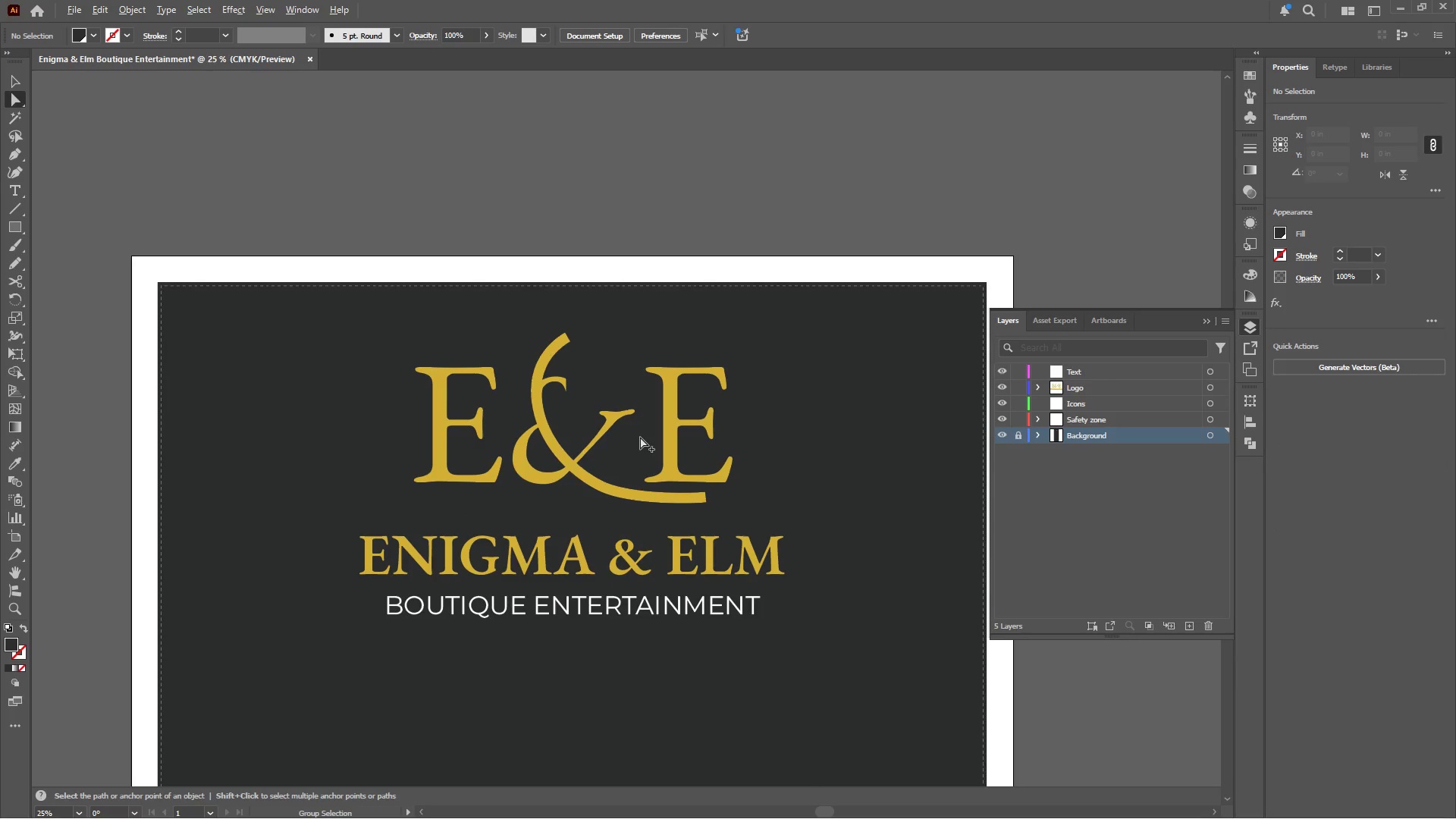 
scroll: coordinate [640, 435], scroll_direction: up, amount: 4.0
 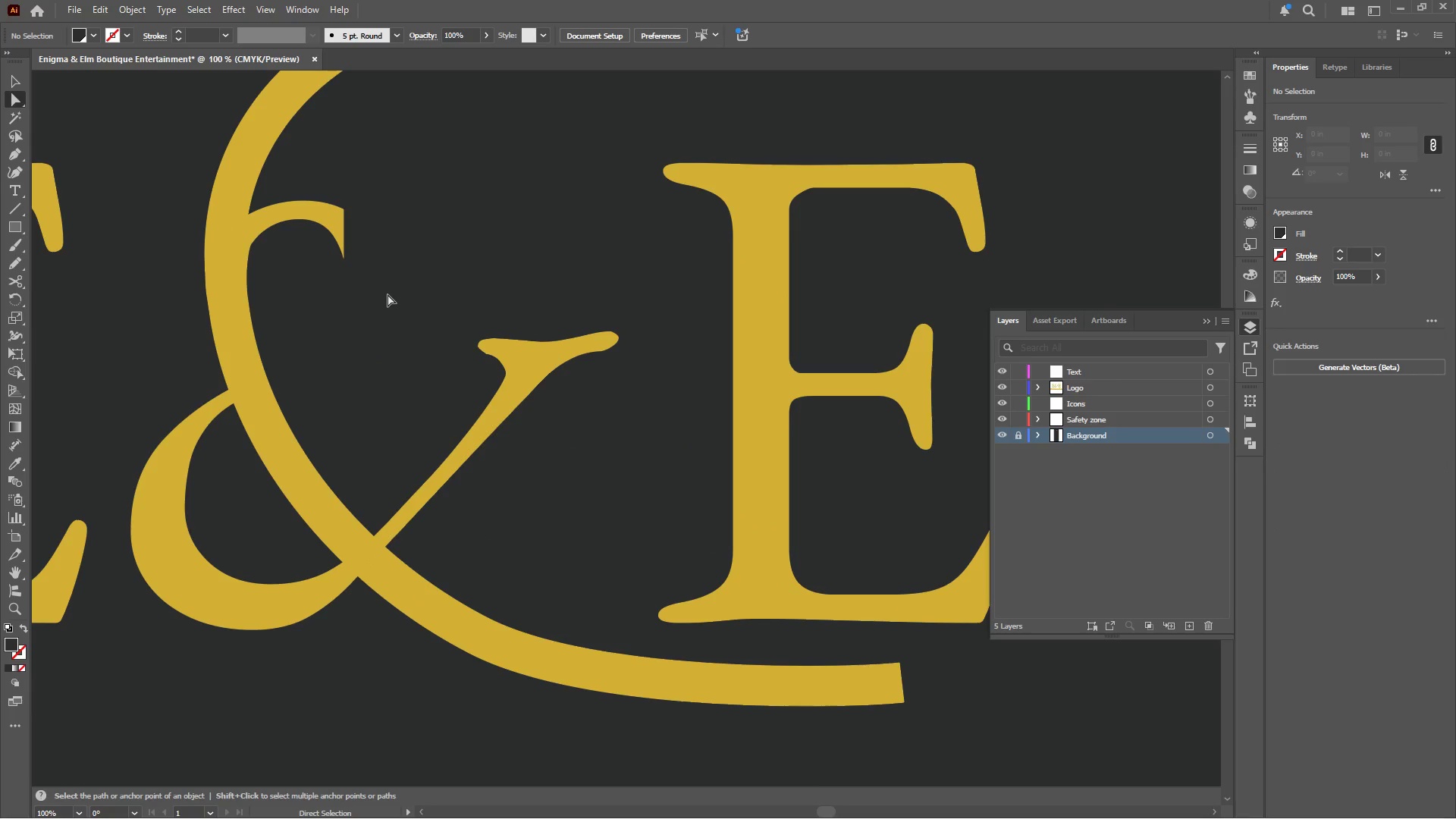 
left_click_drag(start_coordinate=[392, 295], to_coordinate=[656, 441])
 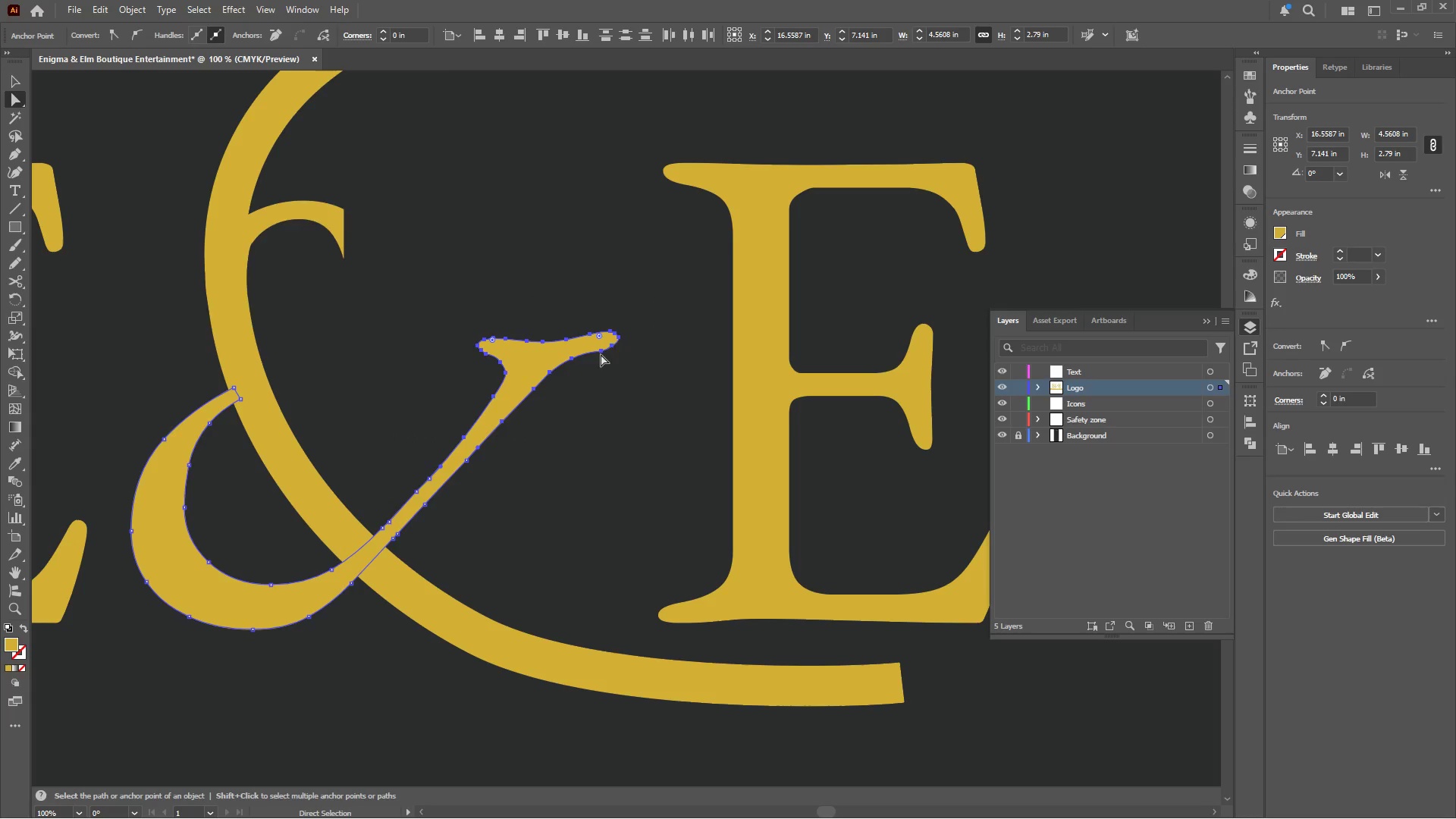 
left_click_drag(start_coordinate=[600, 352], to_coordinate=[595, 375])
 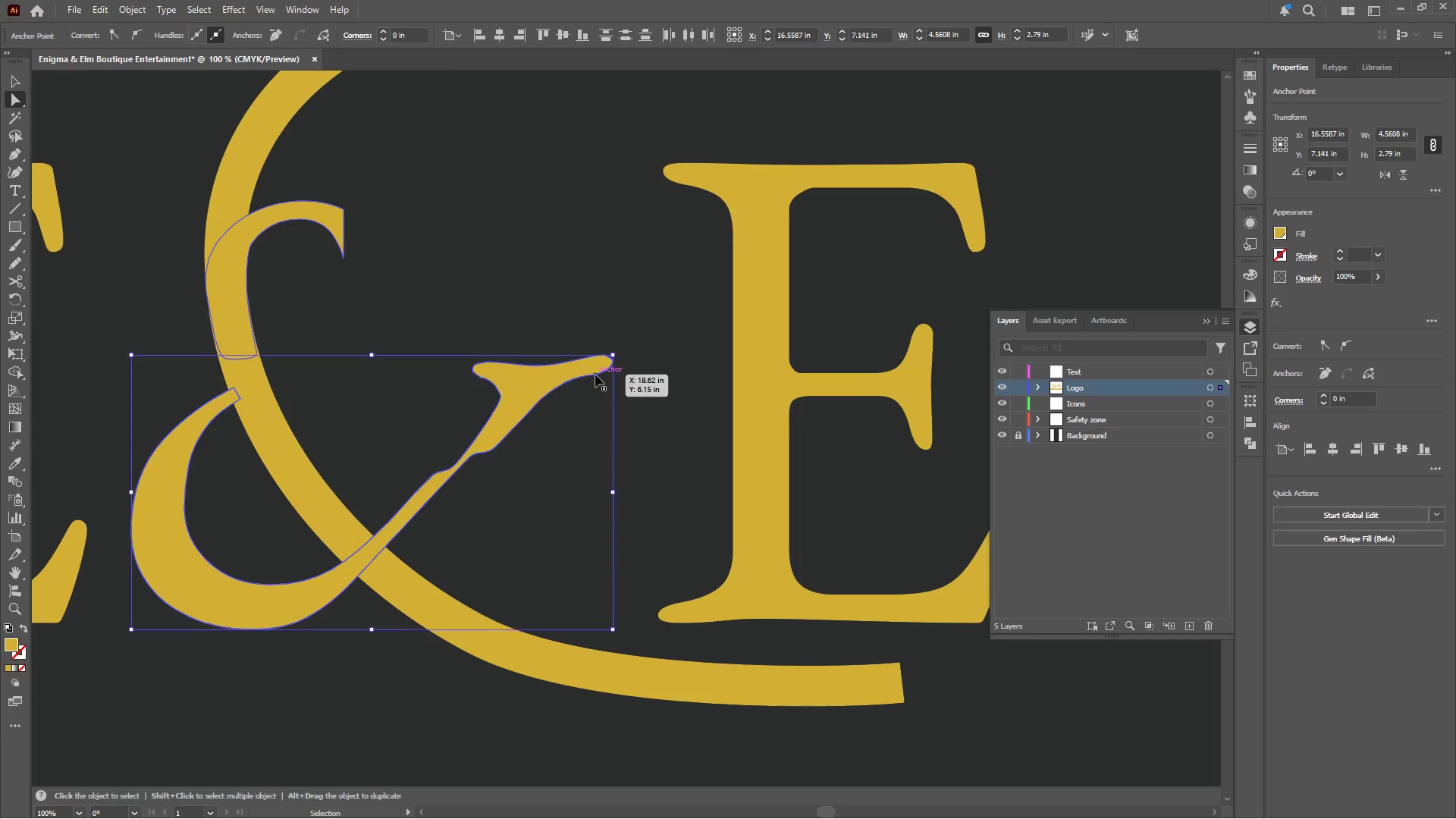 
key(Control+Z)
 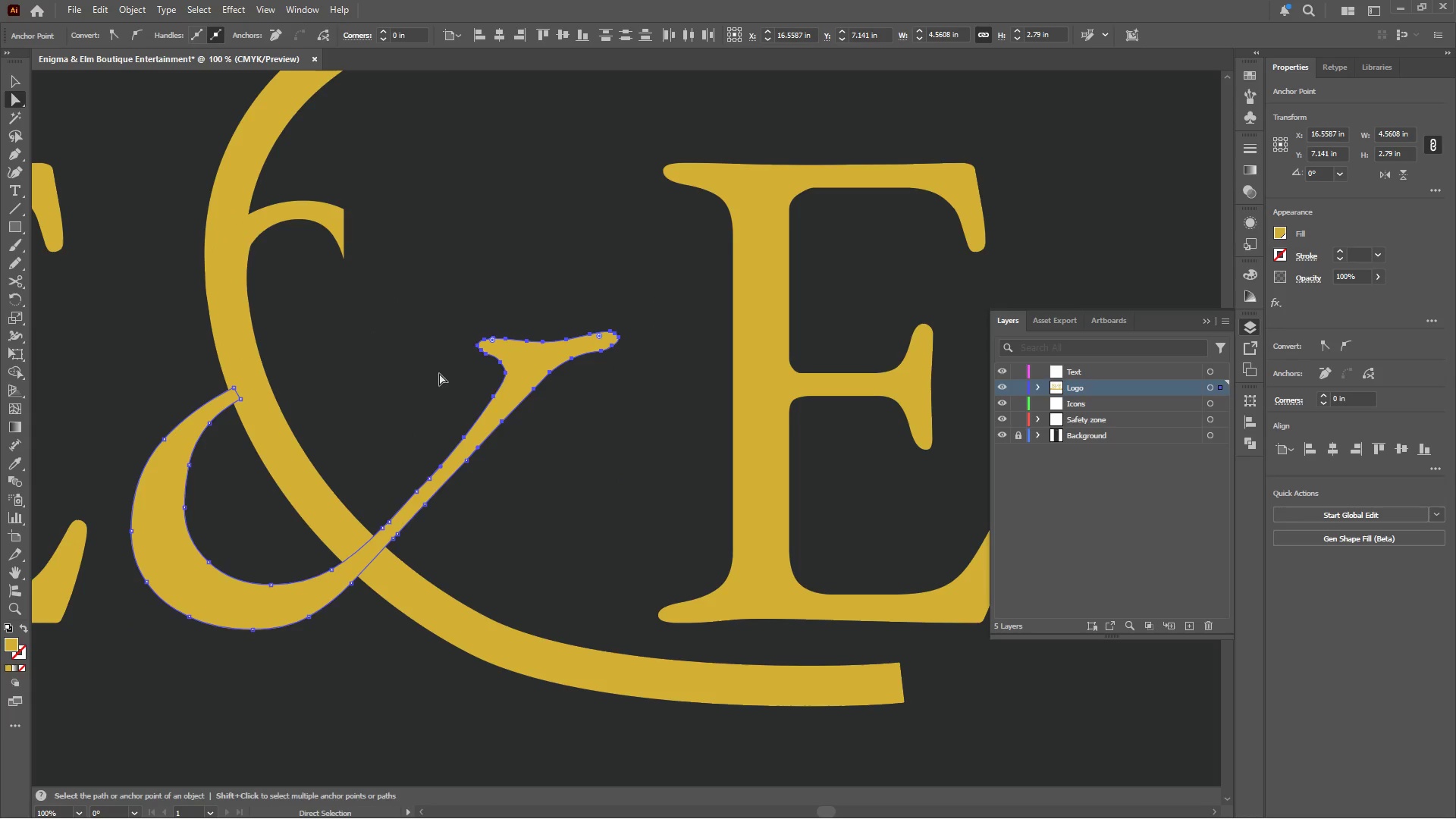 
left_click_drag(start_coordinate=[396, 347], to_coordinate=[420, 413])
 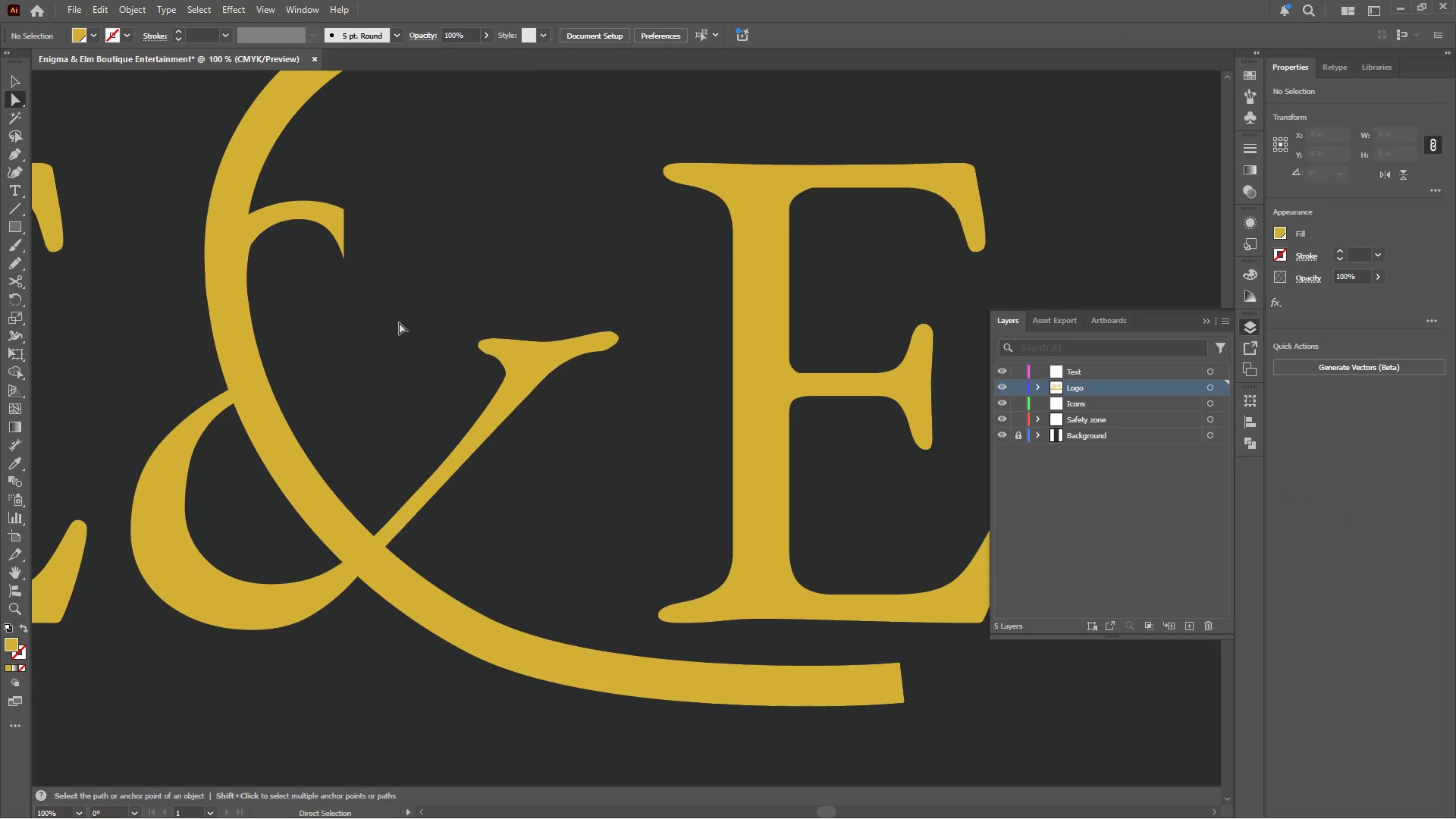 
left_click_drag(start_coordinate=[395, 314], to_coordinate=[664, 508])
 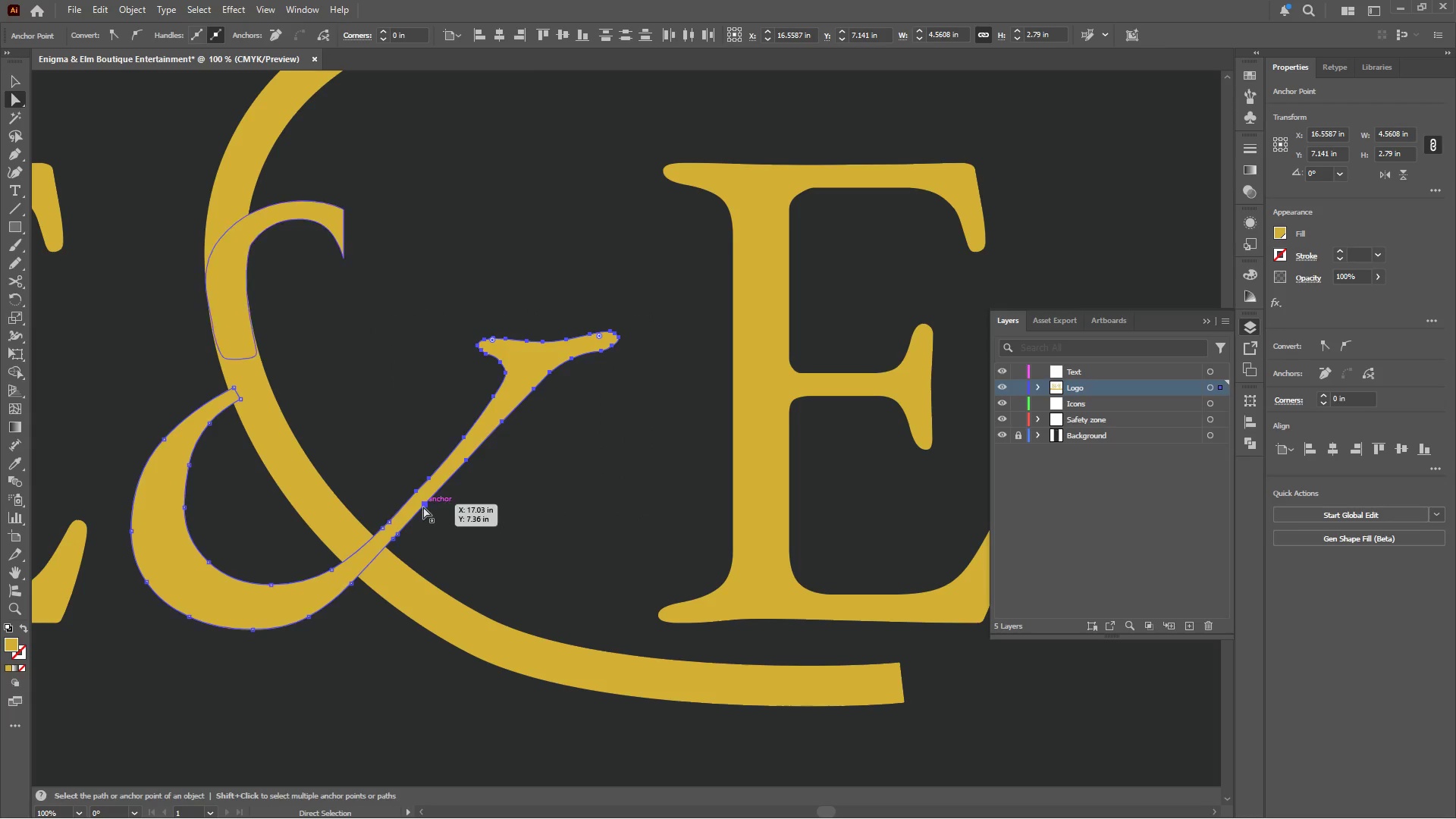 
left_click_drag(start_coordinate=[422, 507], to_coordinate=[407, 523])
 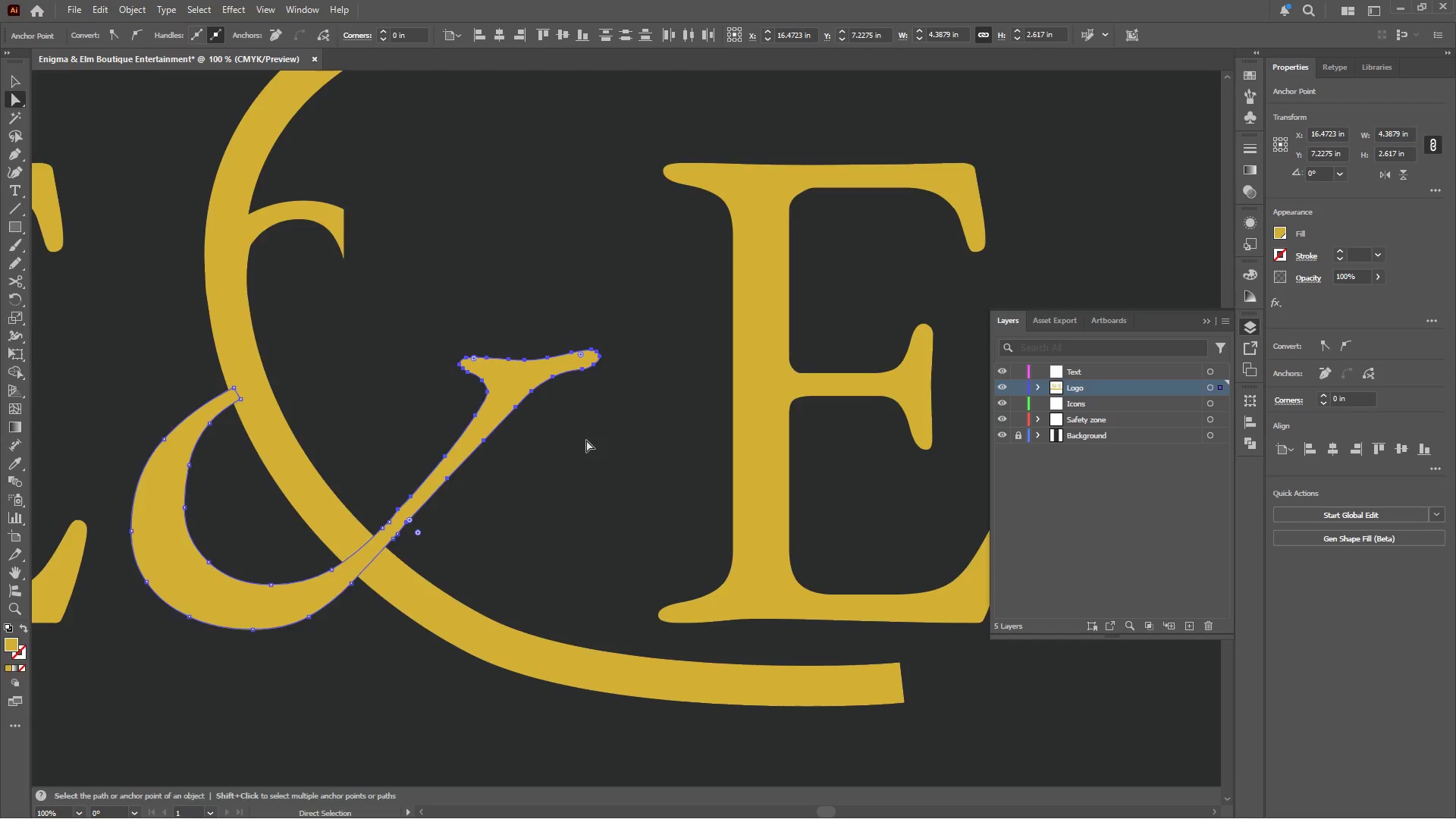 
hold_key(key=ShiftLeft, duration=1.31)
 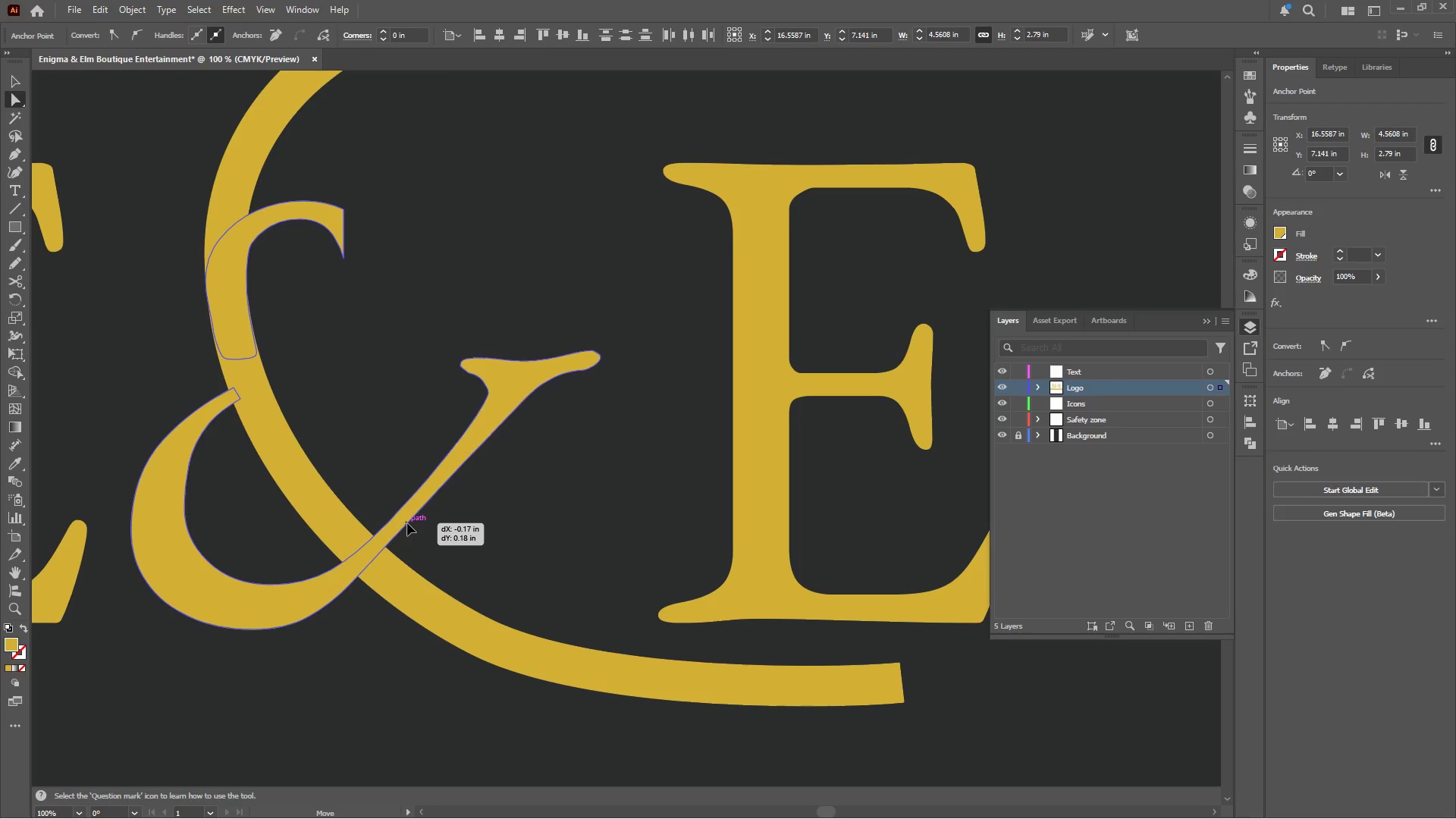 
hold_key(key=ShiftLeft, duration=0.95)
 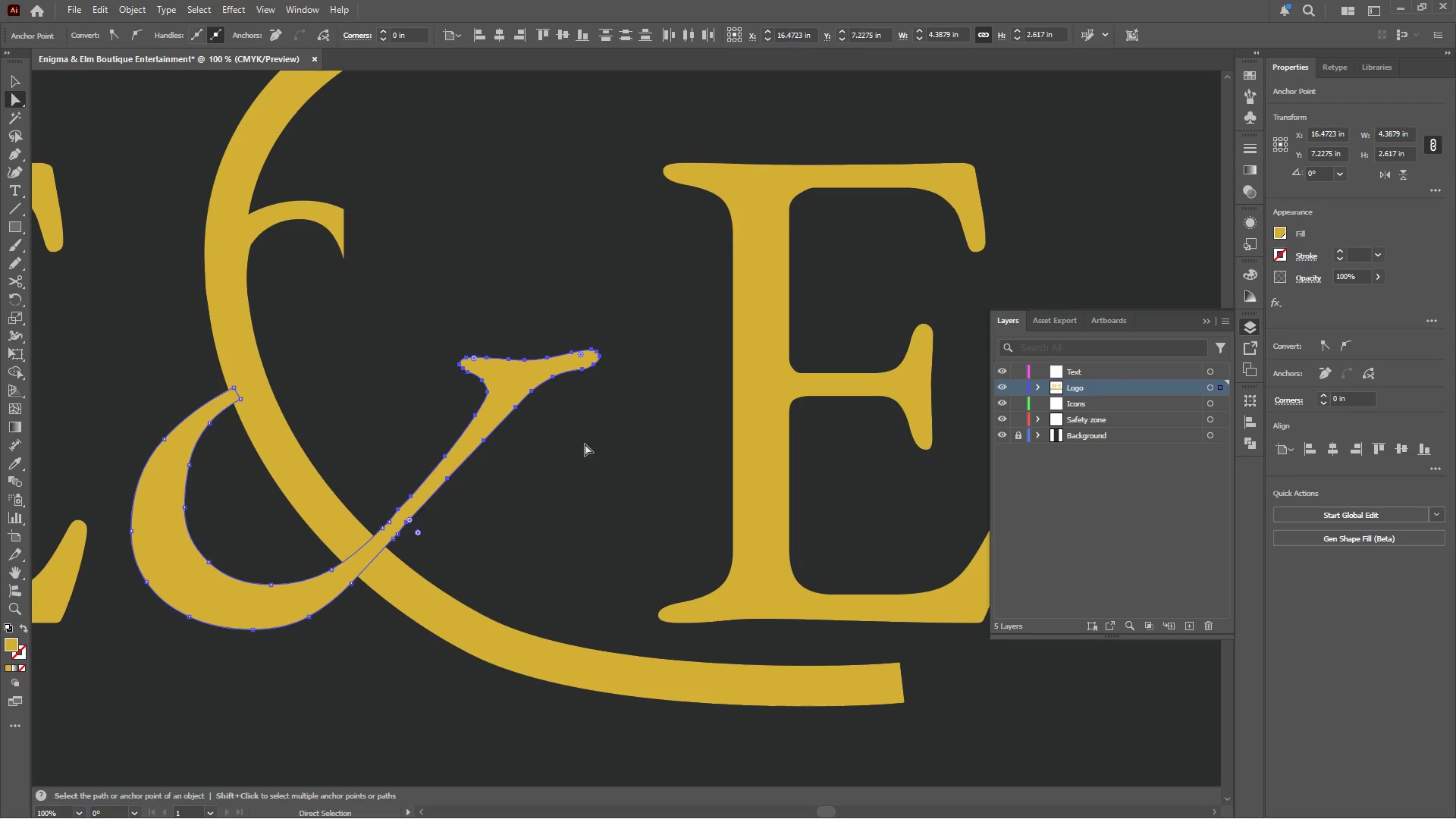 
hold_key(key=AltLeft, duration=0.33)
scroll: coordinate [586, 439], scroll_direction: down, amount: 2.0
 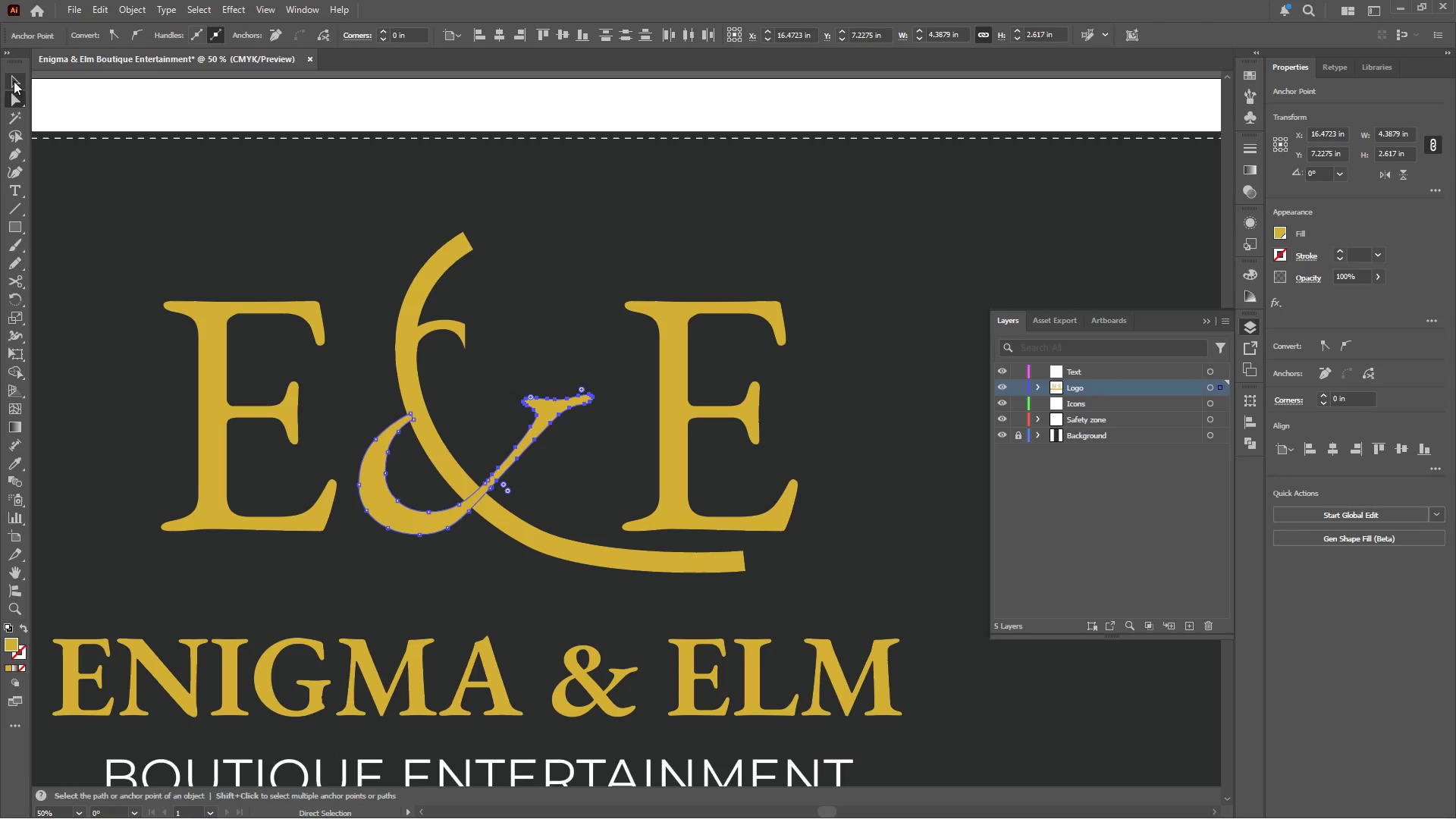 
left_click([5, 77])
 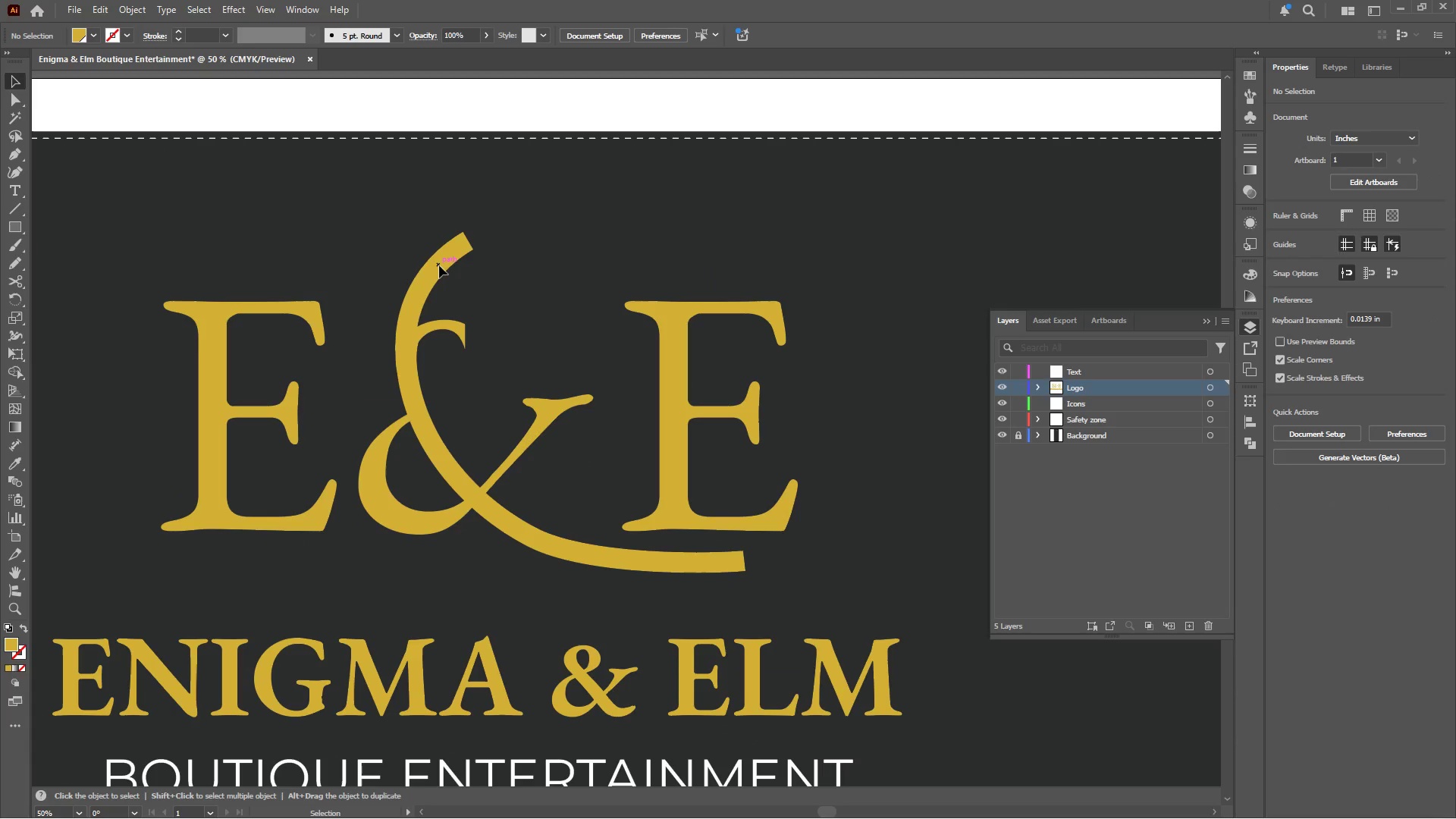 
hold_key(key=AltLeft, duration=0.53)
scroll: coordinate [494, 249], scroll_direction: up, amount: 2.0
 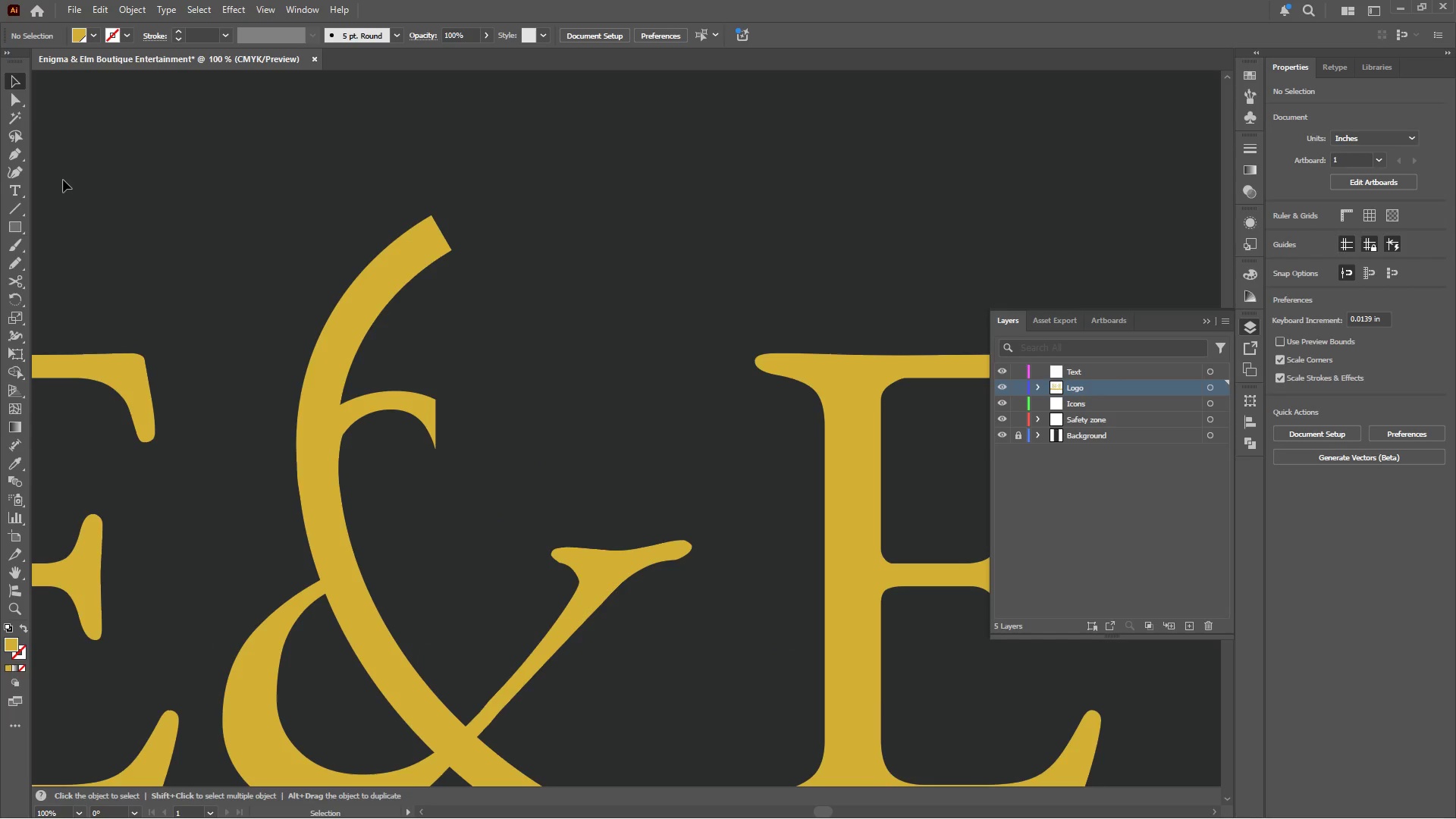 
left_click([9, 152])
 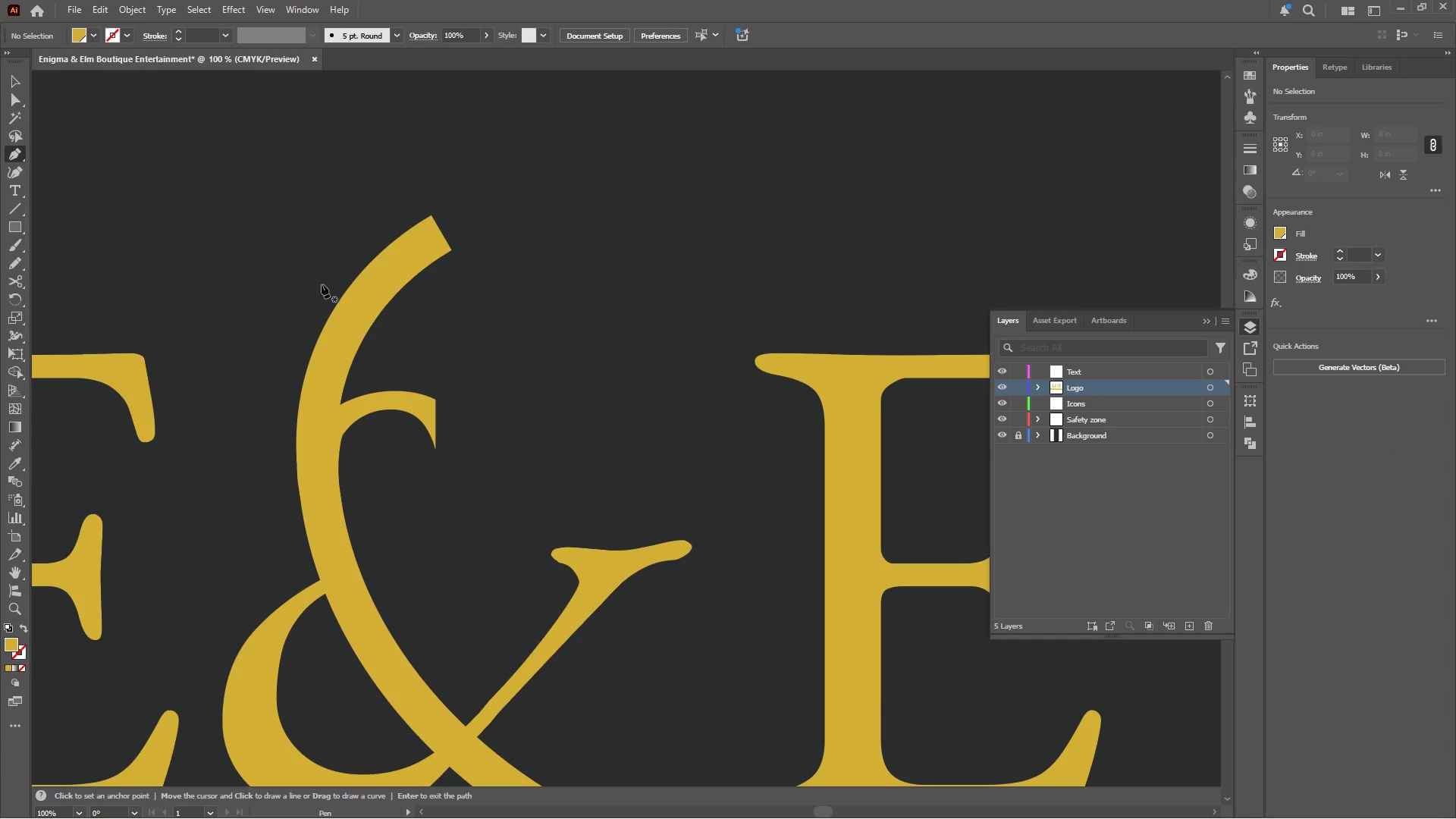 
hold_key(key=AltLeft, duration=0.44)
scroll: coordinate [319, 280], scroll_direction: down, amount: 2.0
 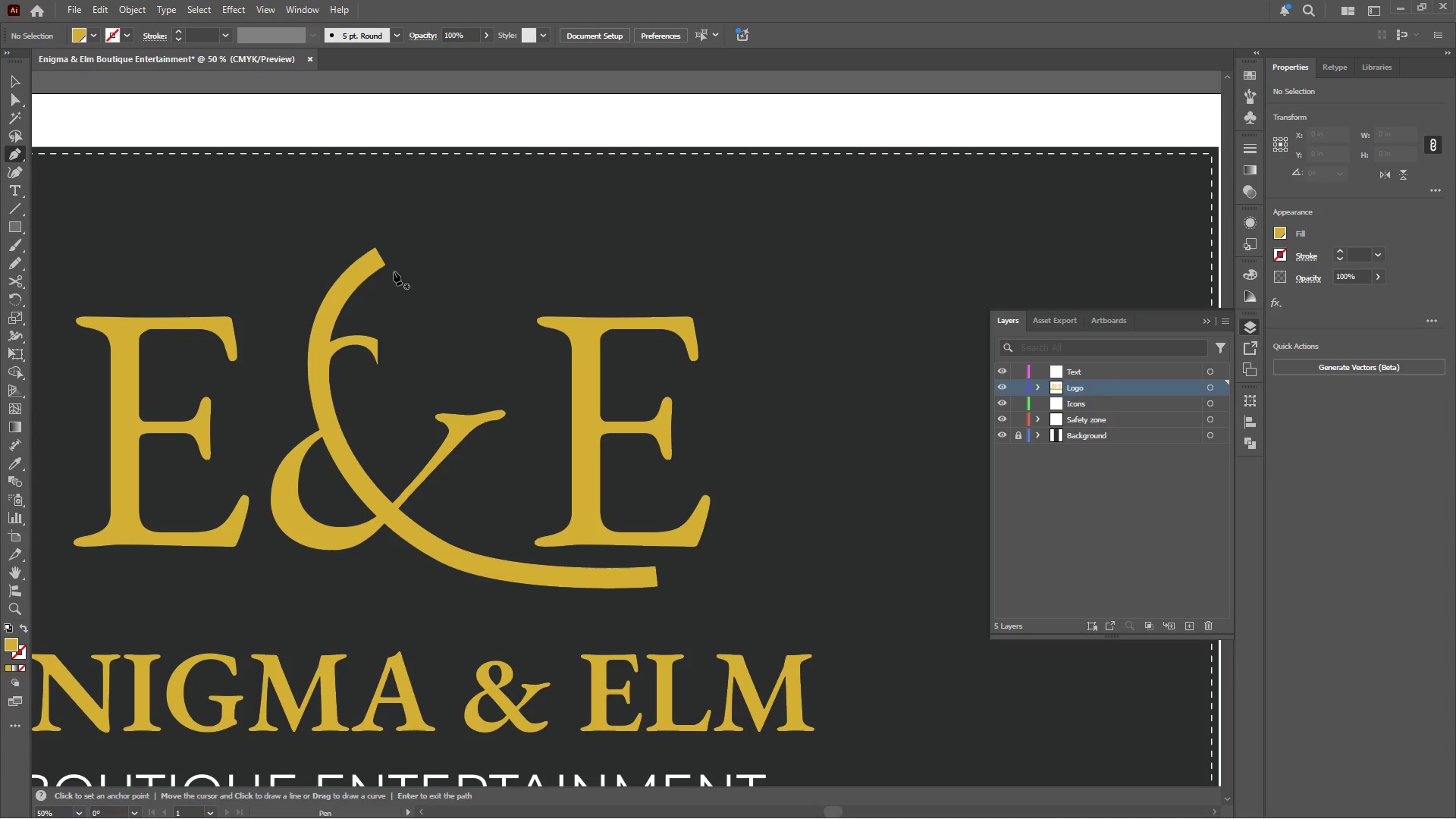 
hold_key(key=AltLeft, duration=0.92)
 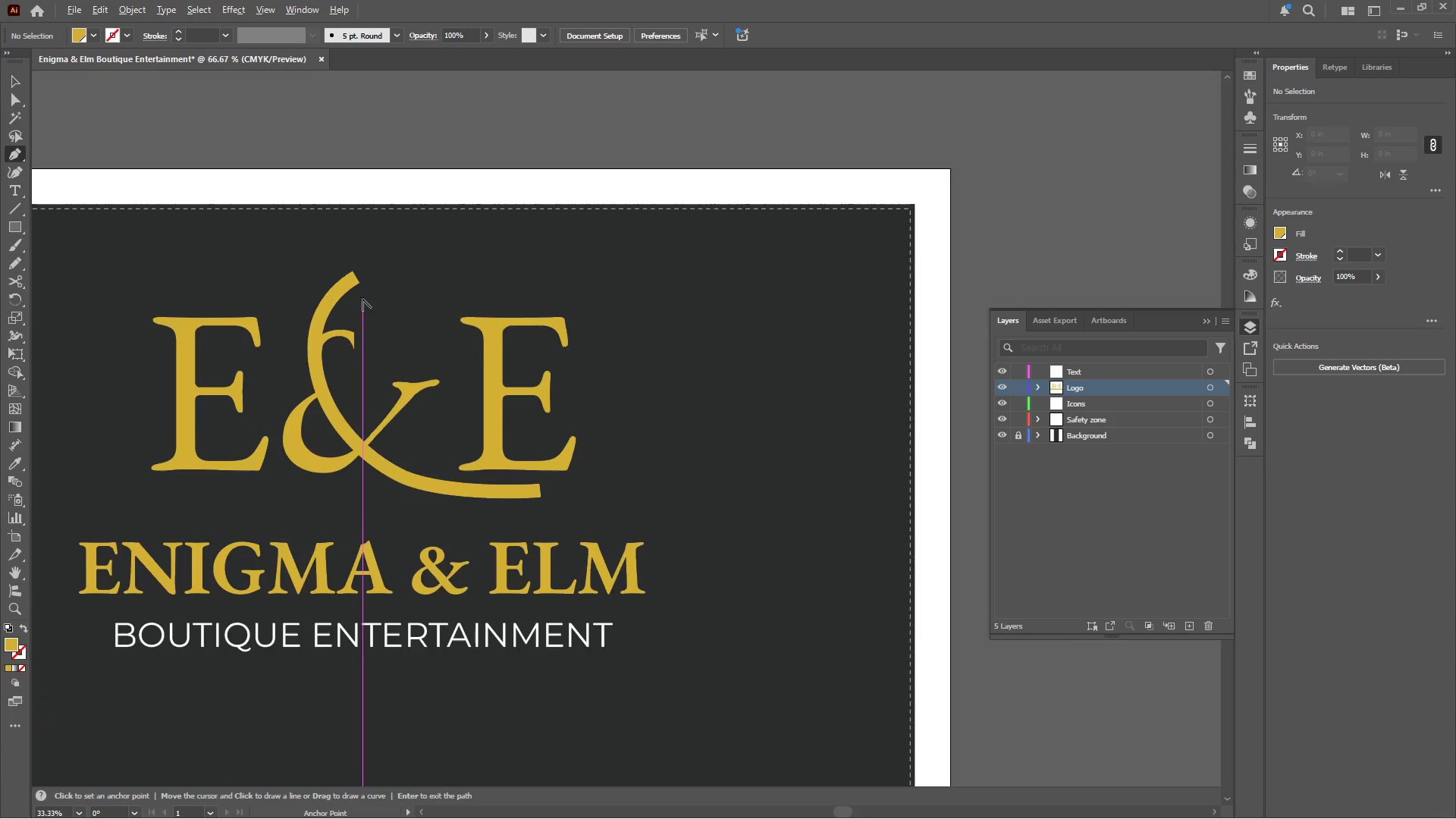 
hold_key(key=AltLeft, duration=0.81)
 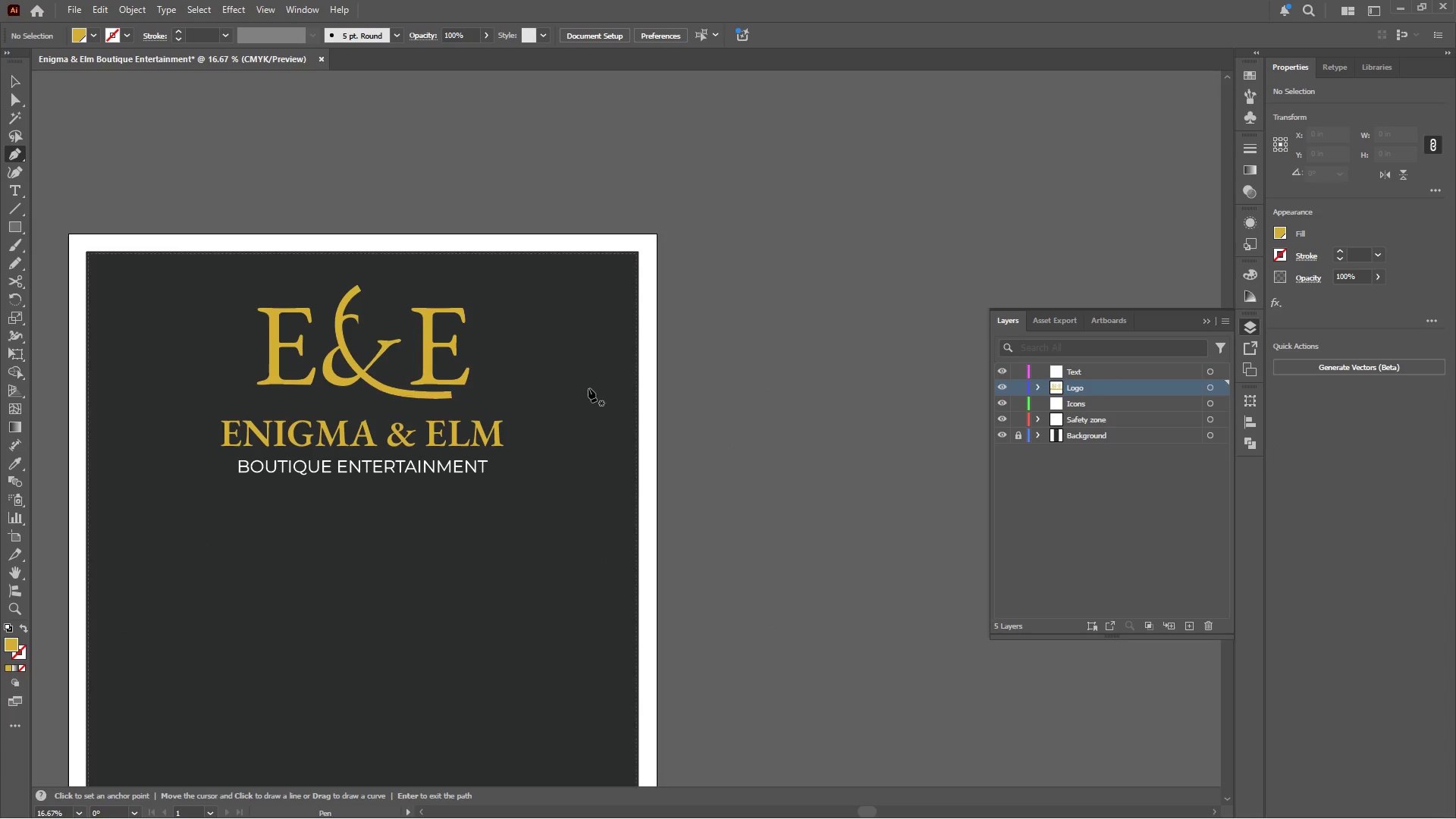 
hold_key(key=AltLeft, duration=0.61)
 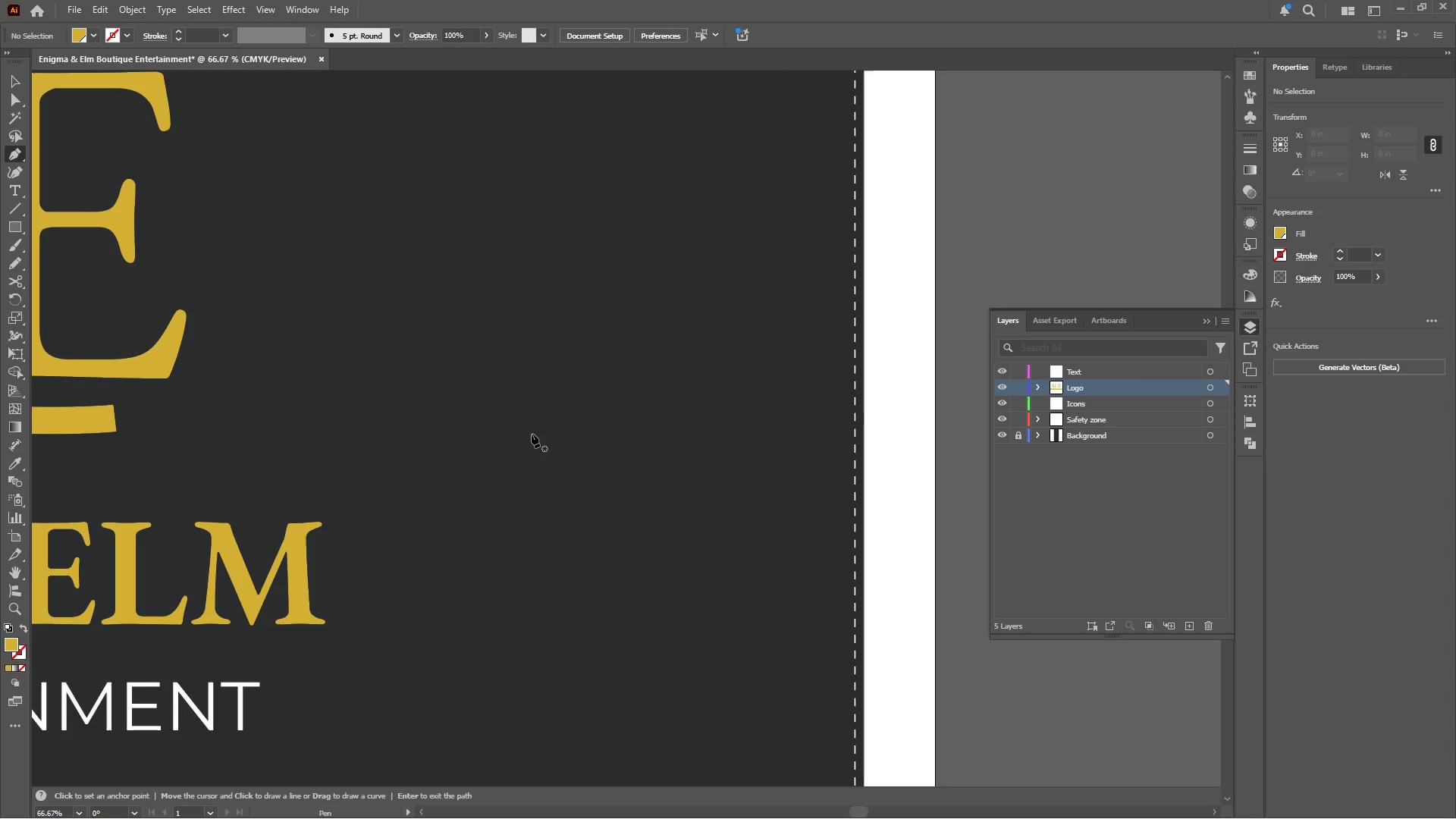 
scroll: coordinate [362, 299], scroll_direction: down, amount: 3.0
 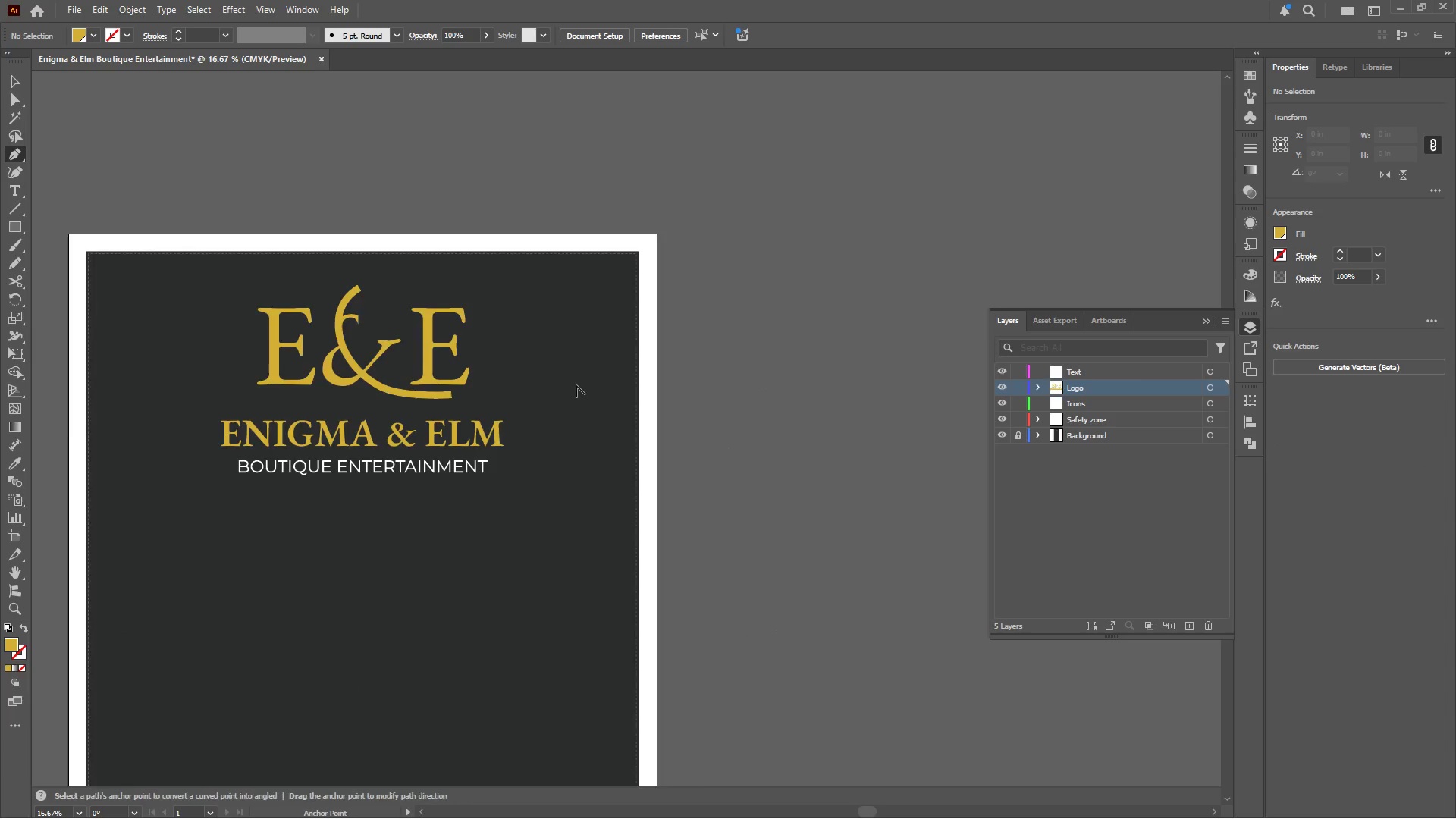 
scroll: coordinate [563, 387], scroll_direction: up, amount: 4.0
 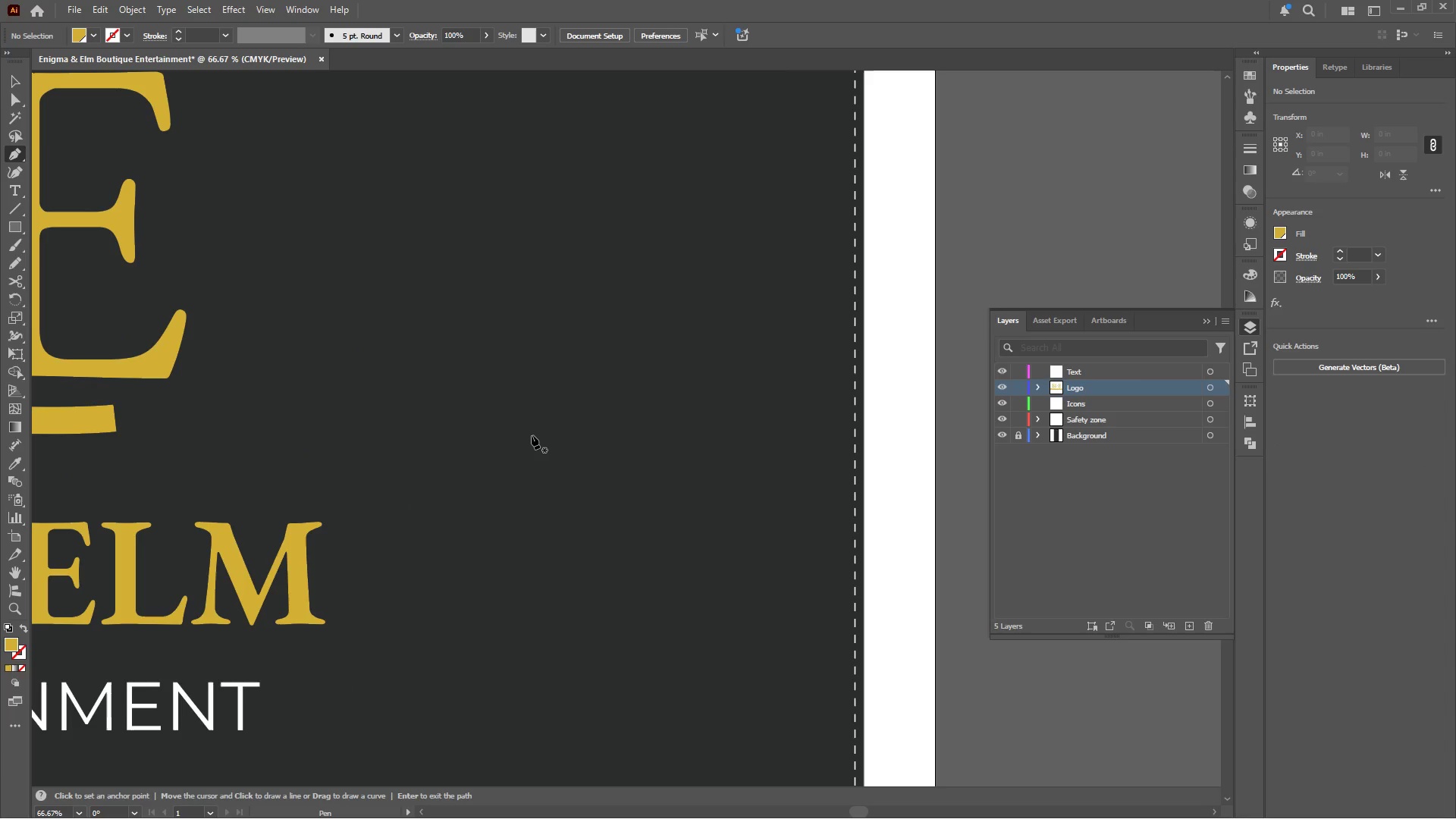 
left_click([532, 435])
 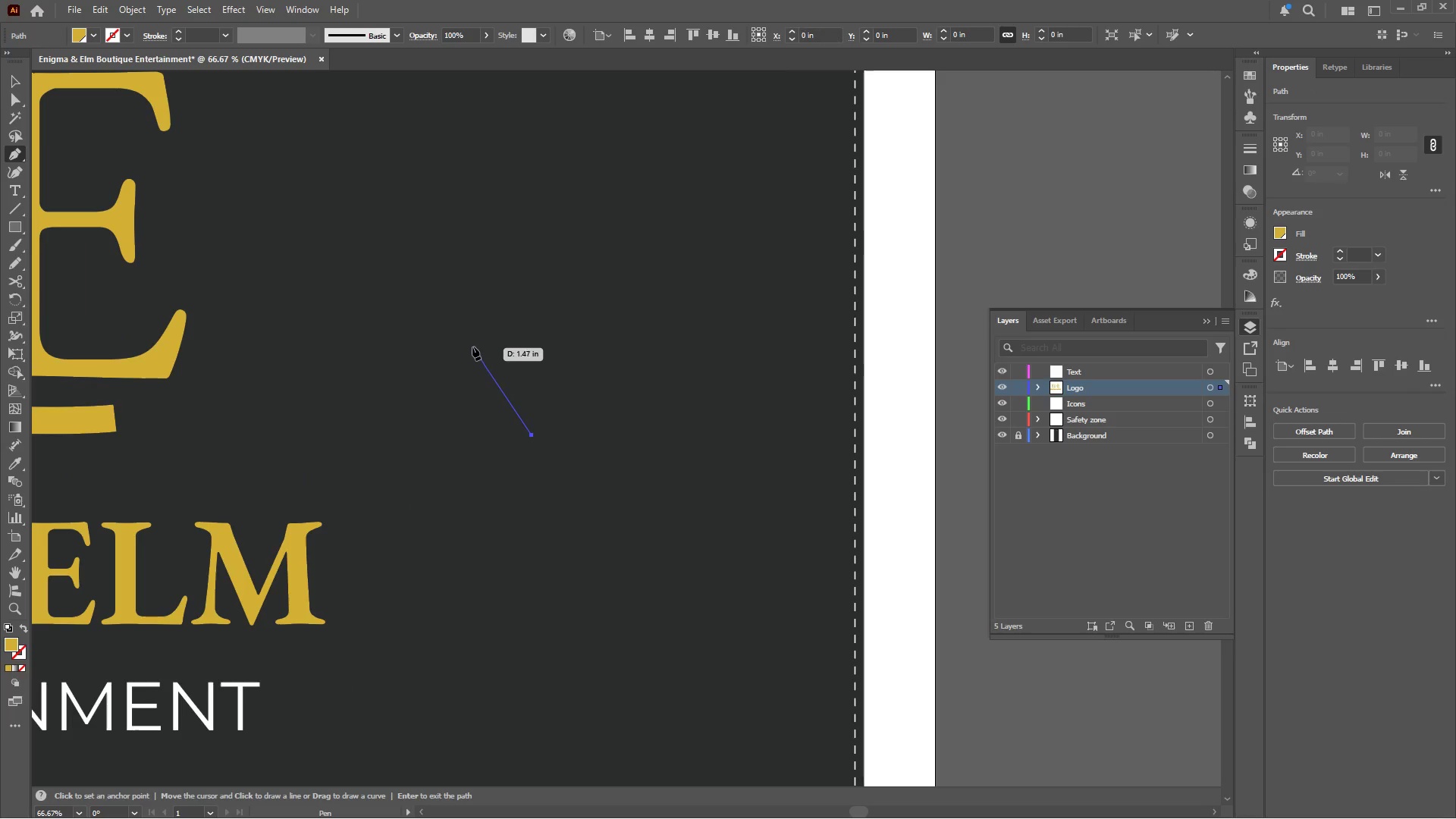 
left_click([468, 337])
 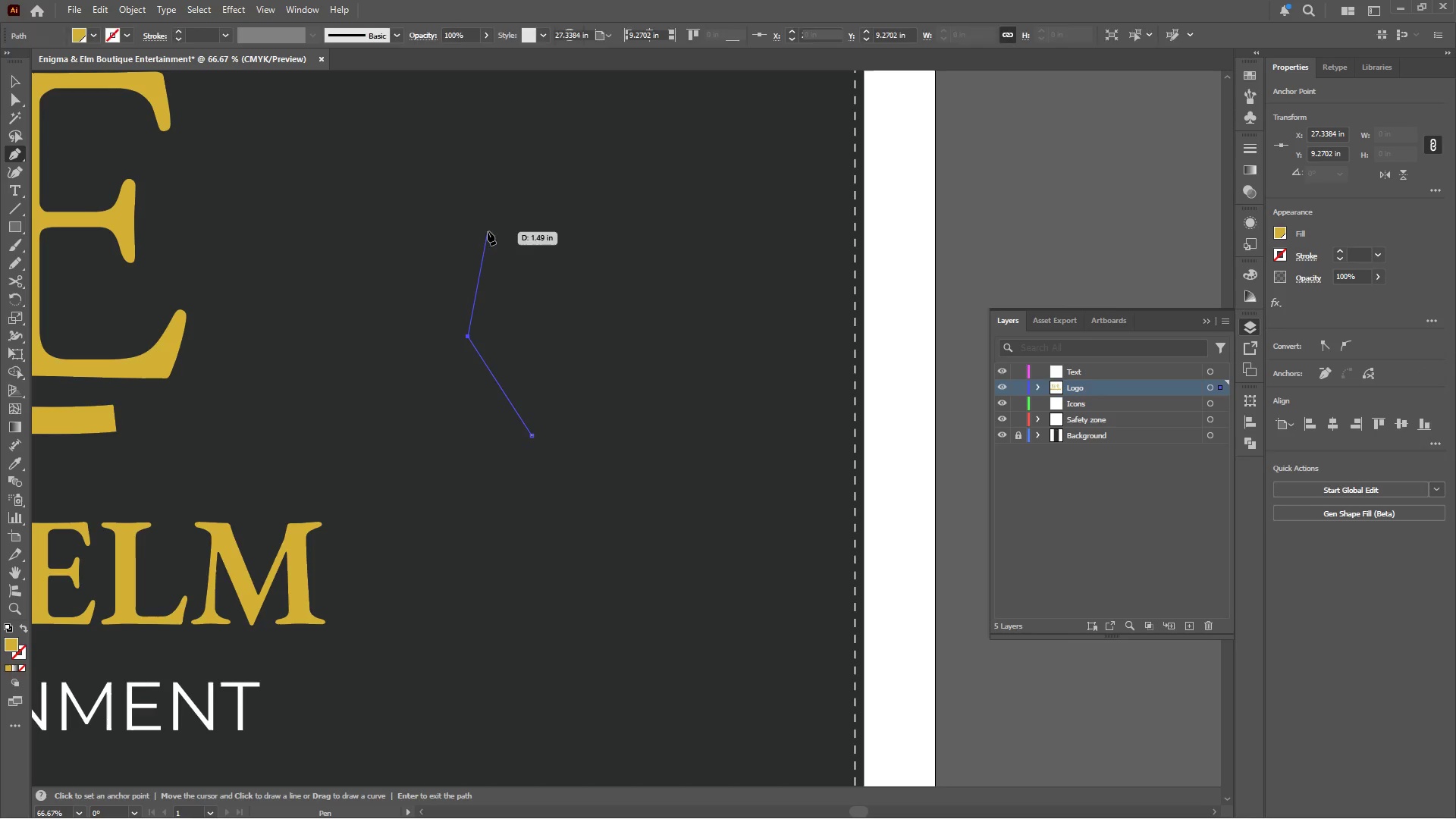 
left_click([489, 228])
 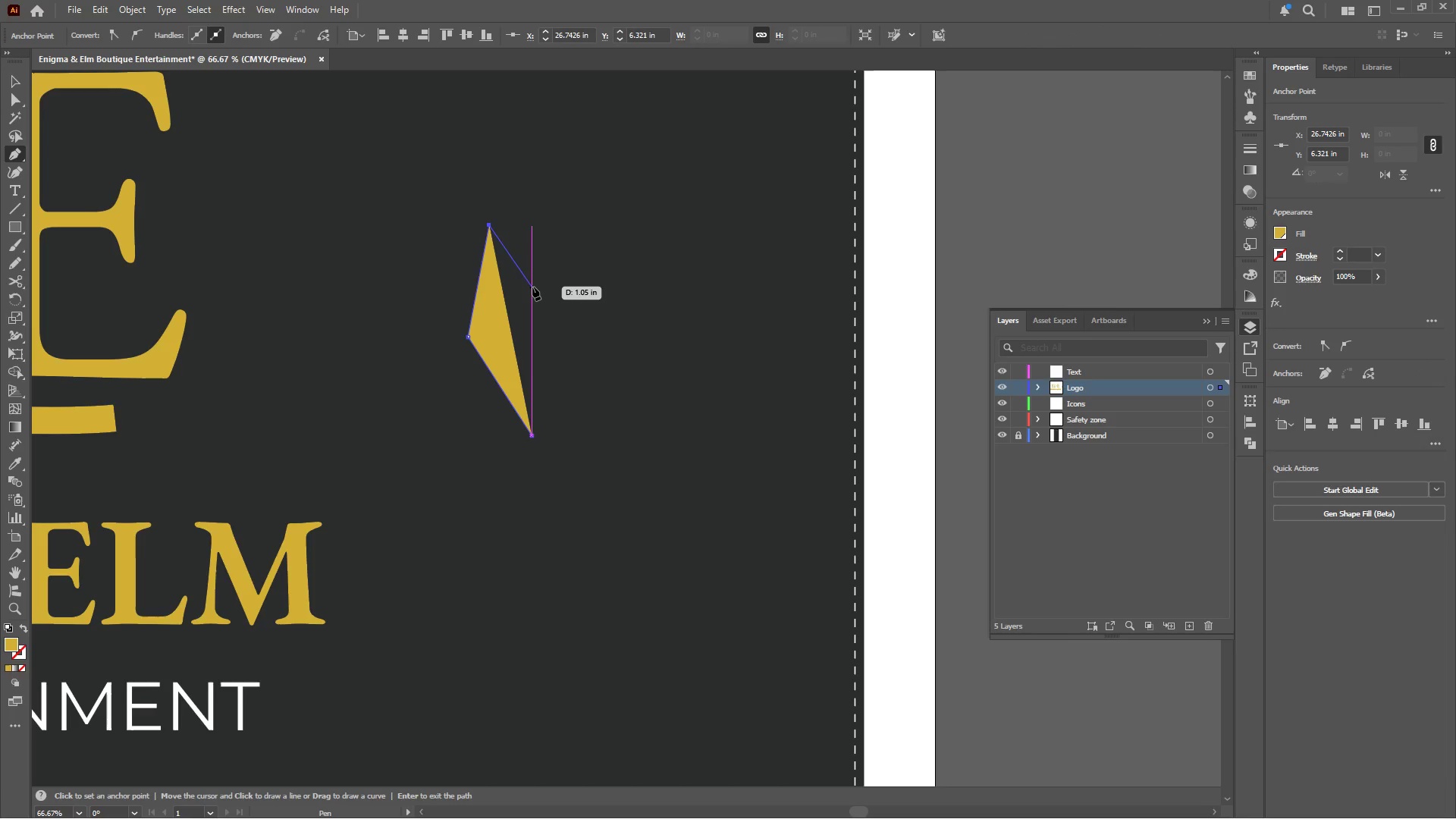 
left_click([532, 287])
 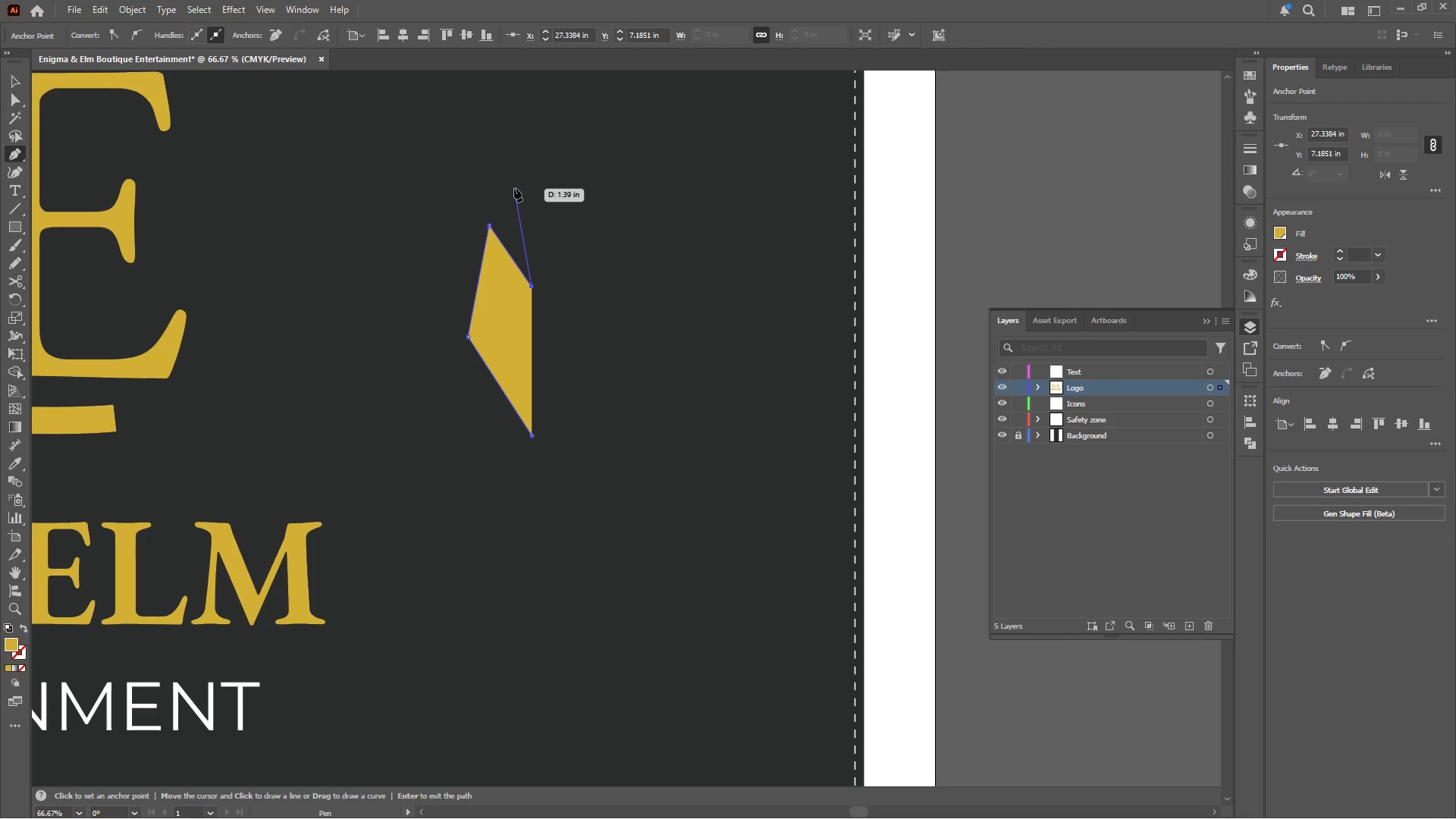 
left_click([519, 187])
 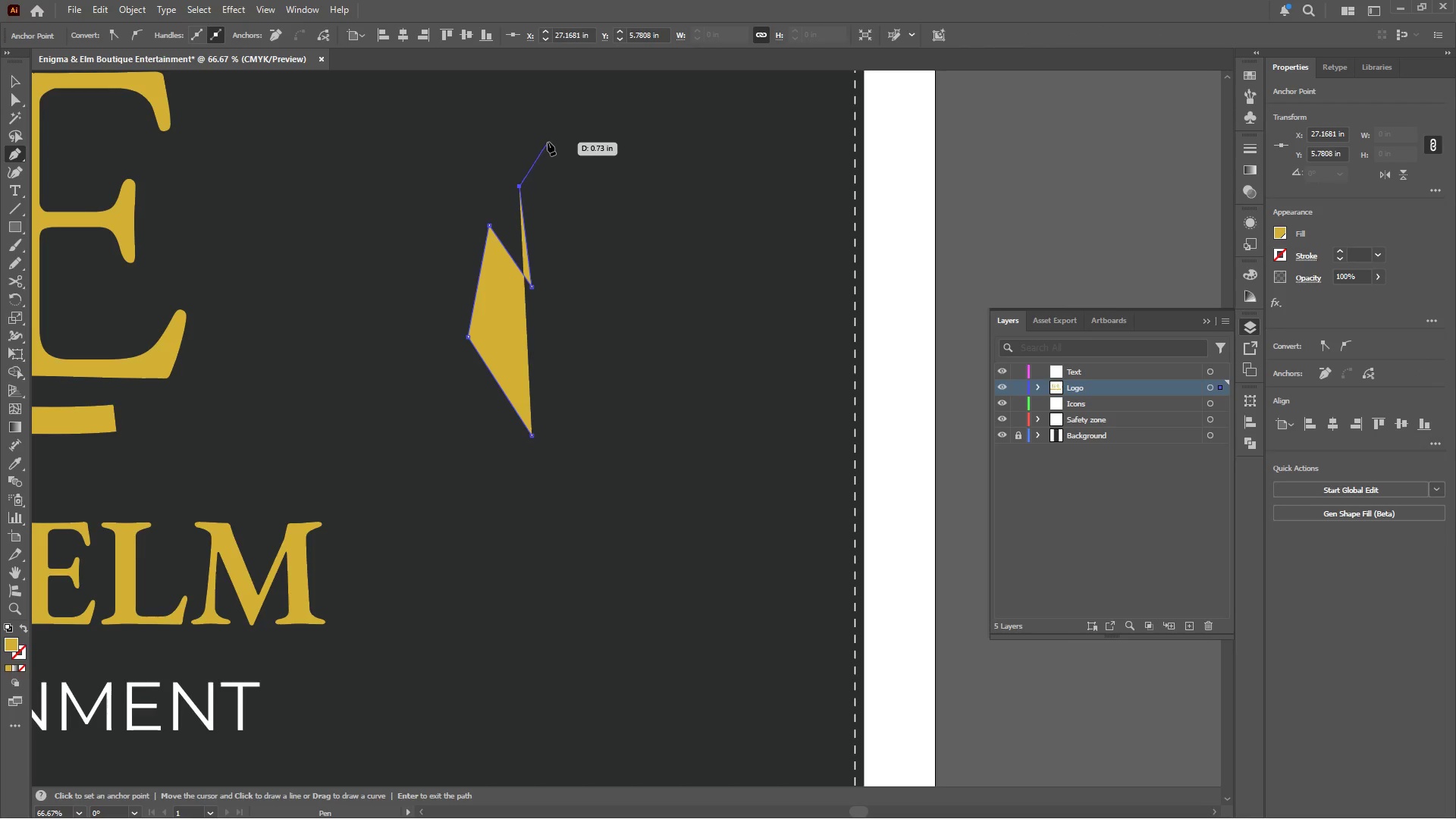 
hold_key(key=Space, duration=0.55)
 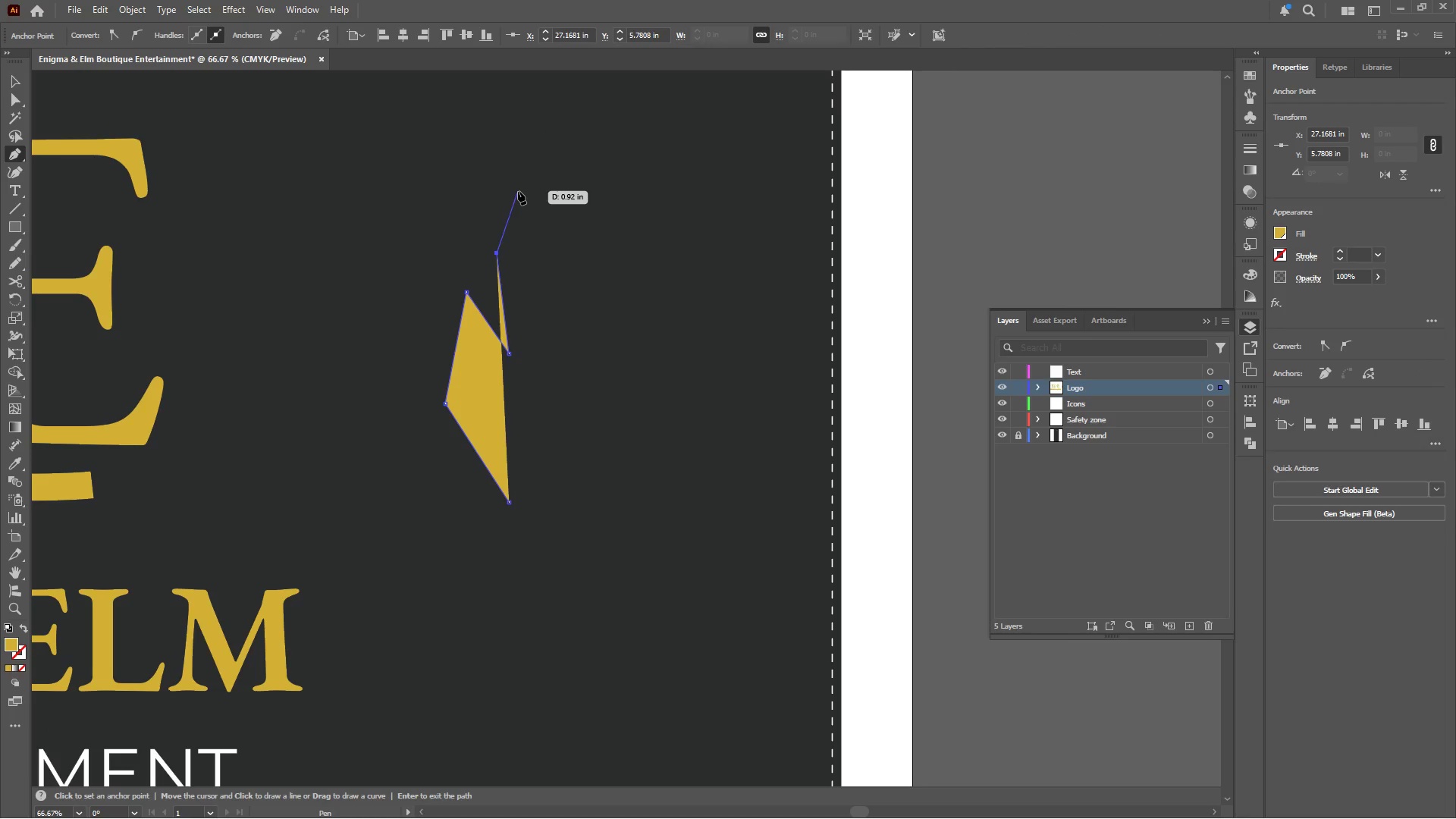 
left_click_drag(start_coordinate=[548, 138], to_coordinate=[524, 205])
 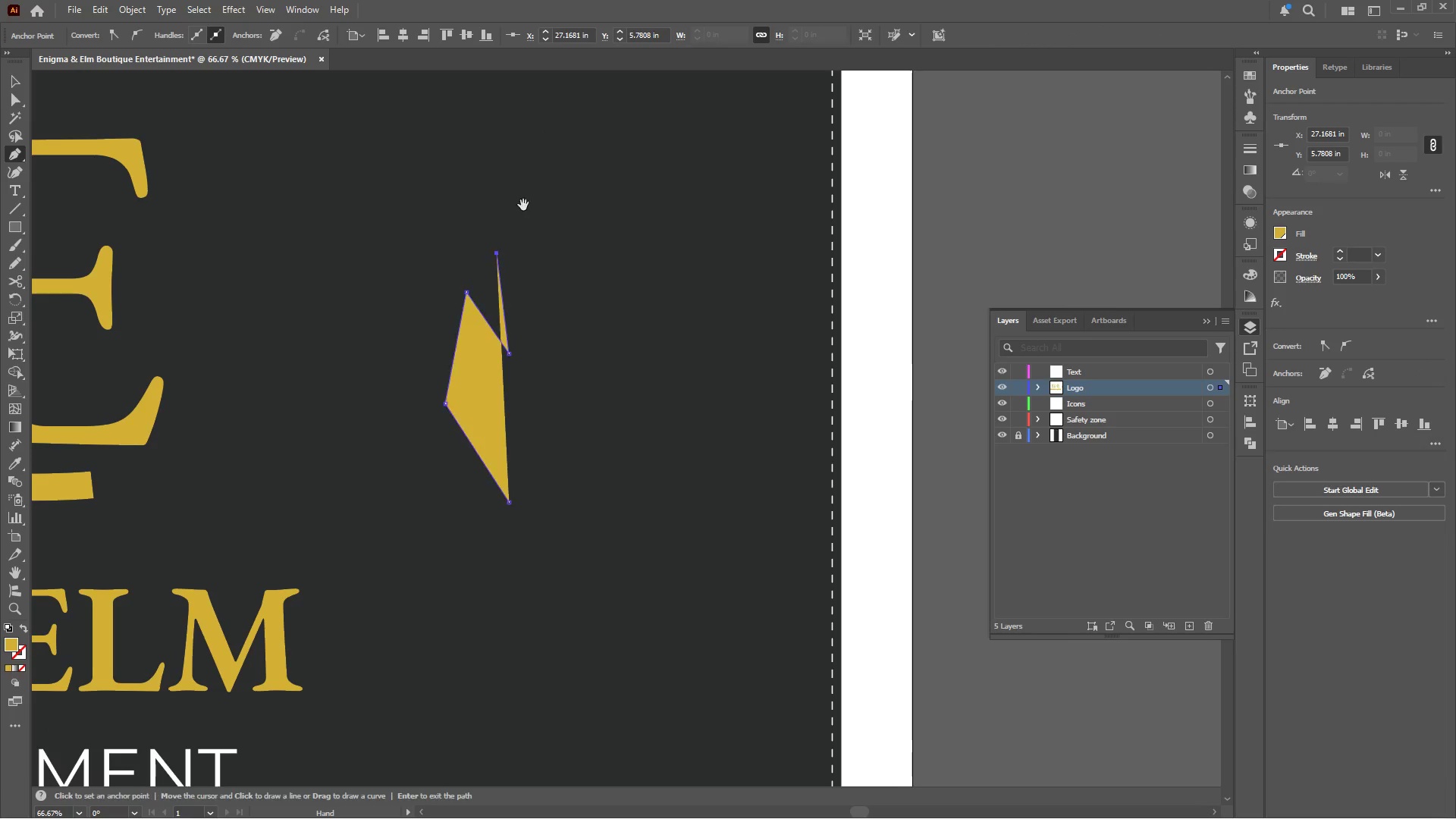 
hold_key(key=Space, duration=3.61)
 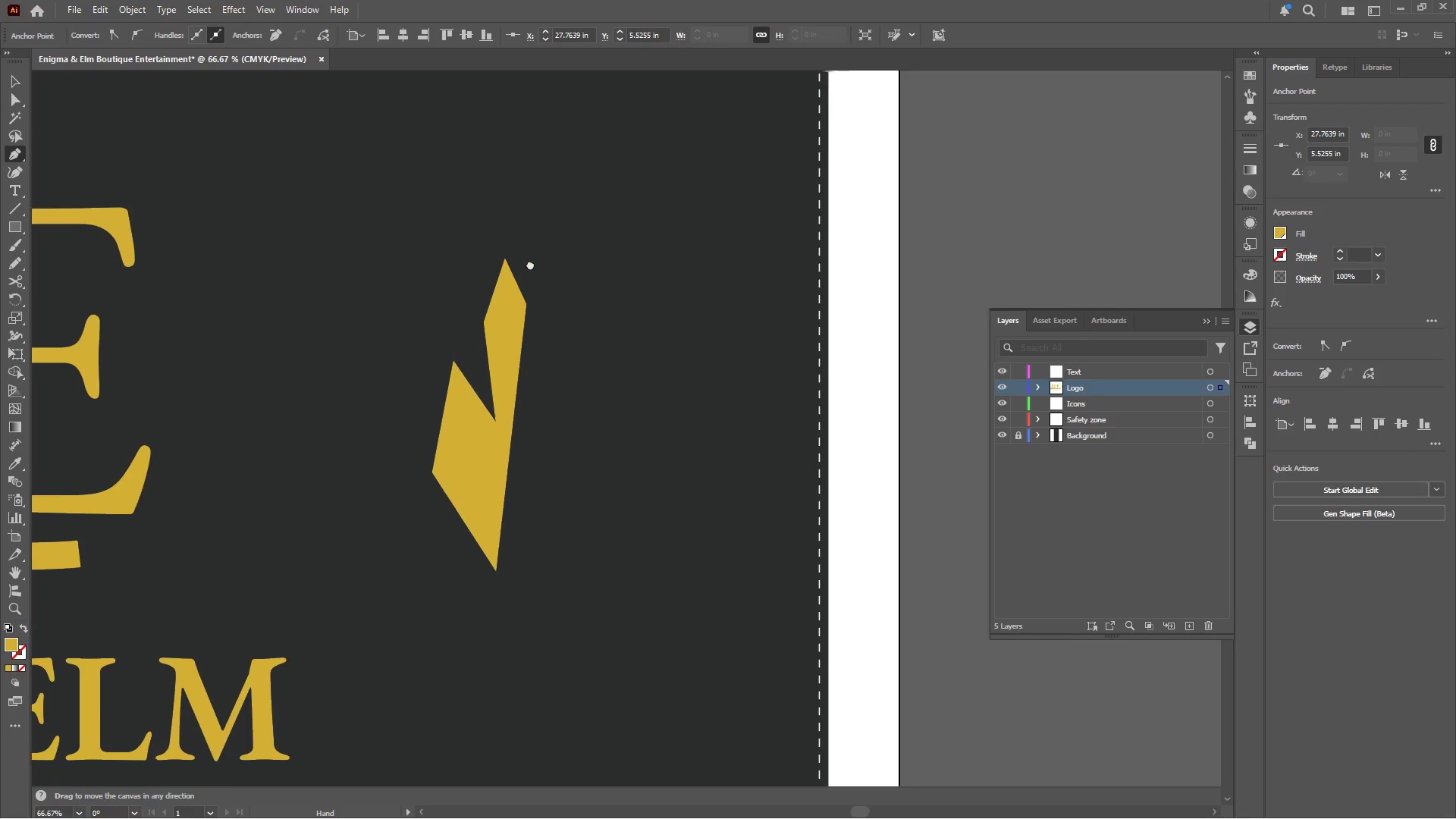 
left_click([518, 190])
 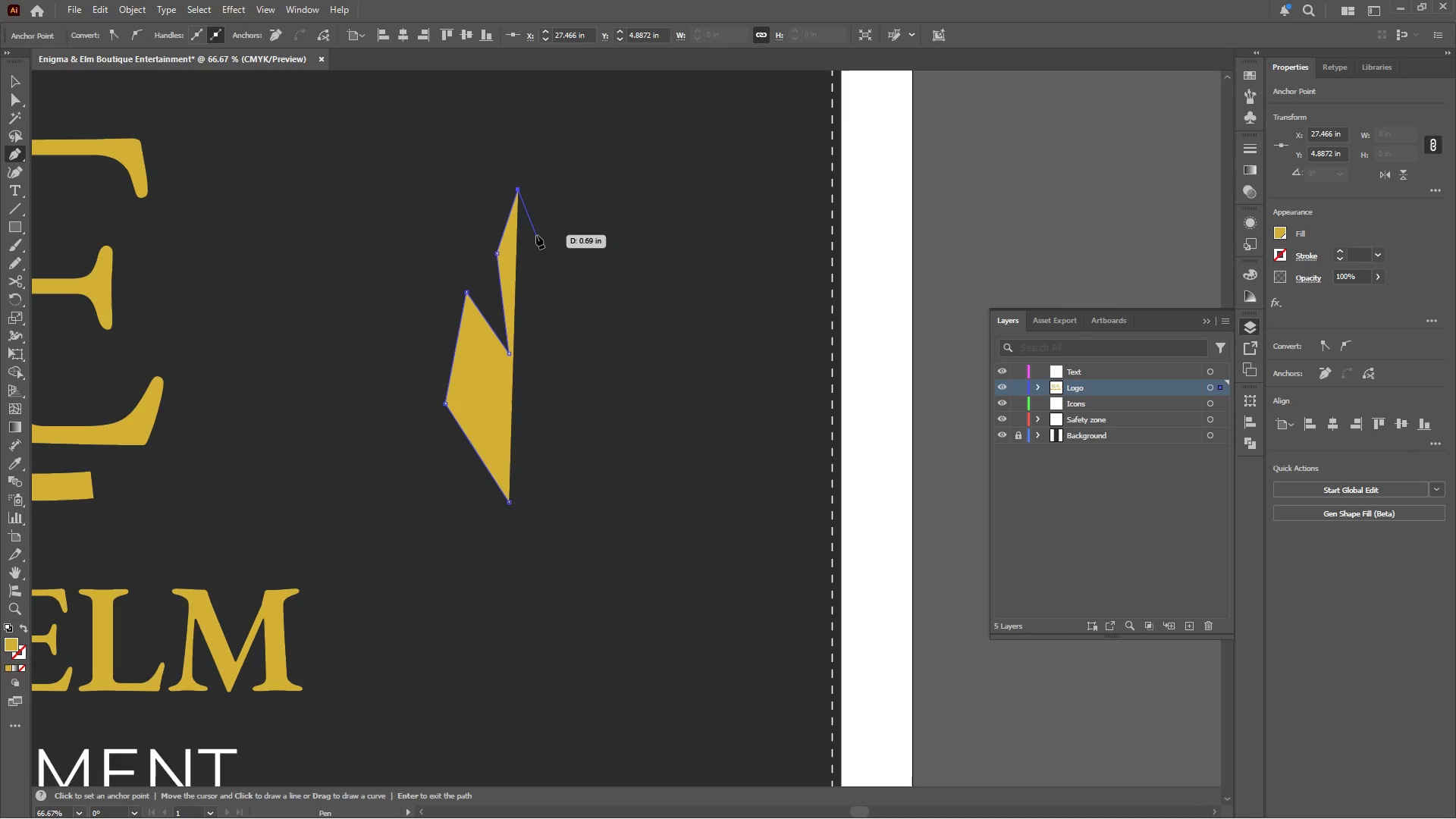 
left_click([539, 235])
 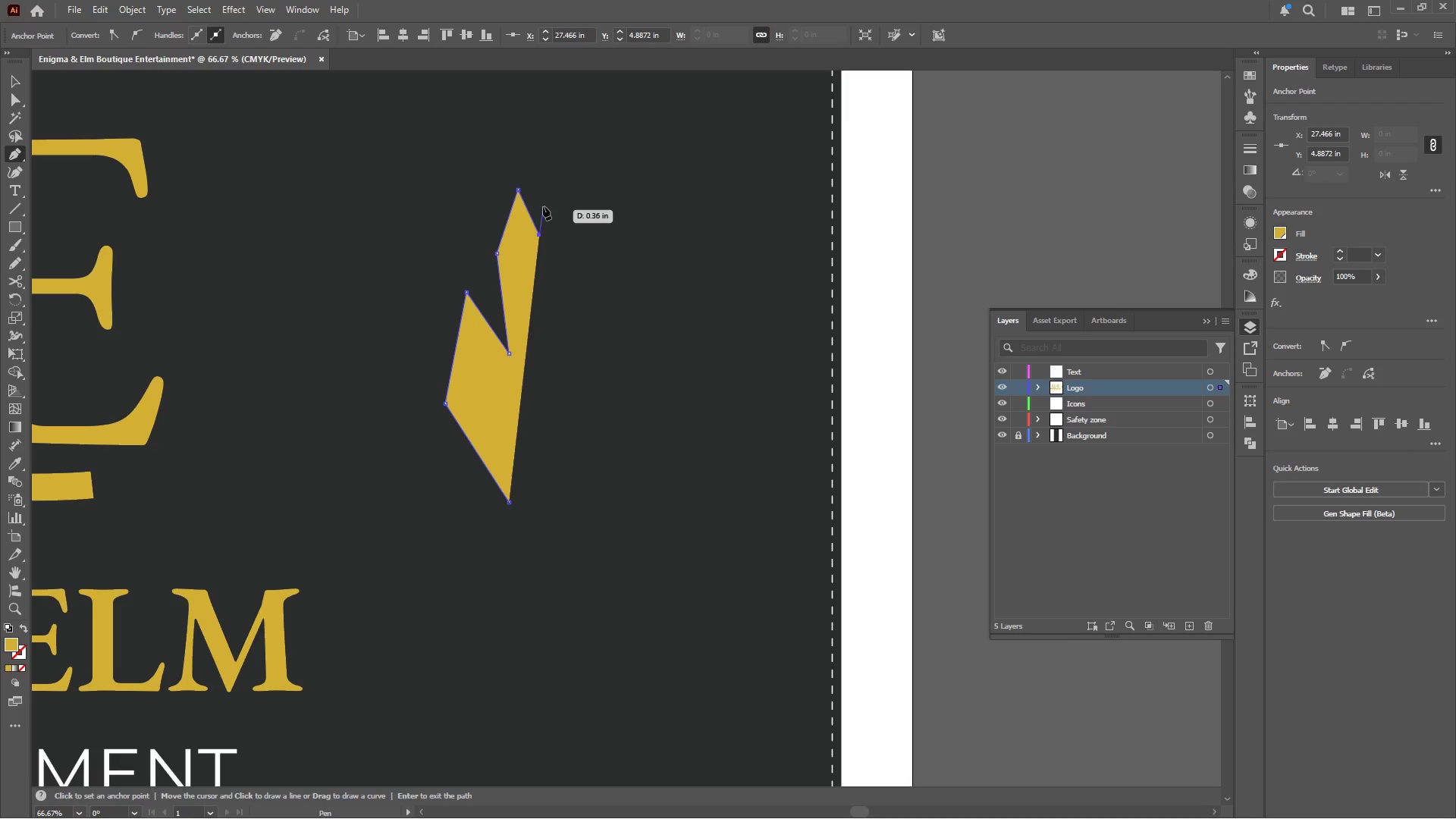 
hold_key(key=Space, duration=0.83)
 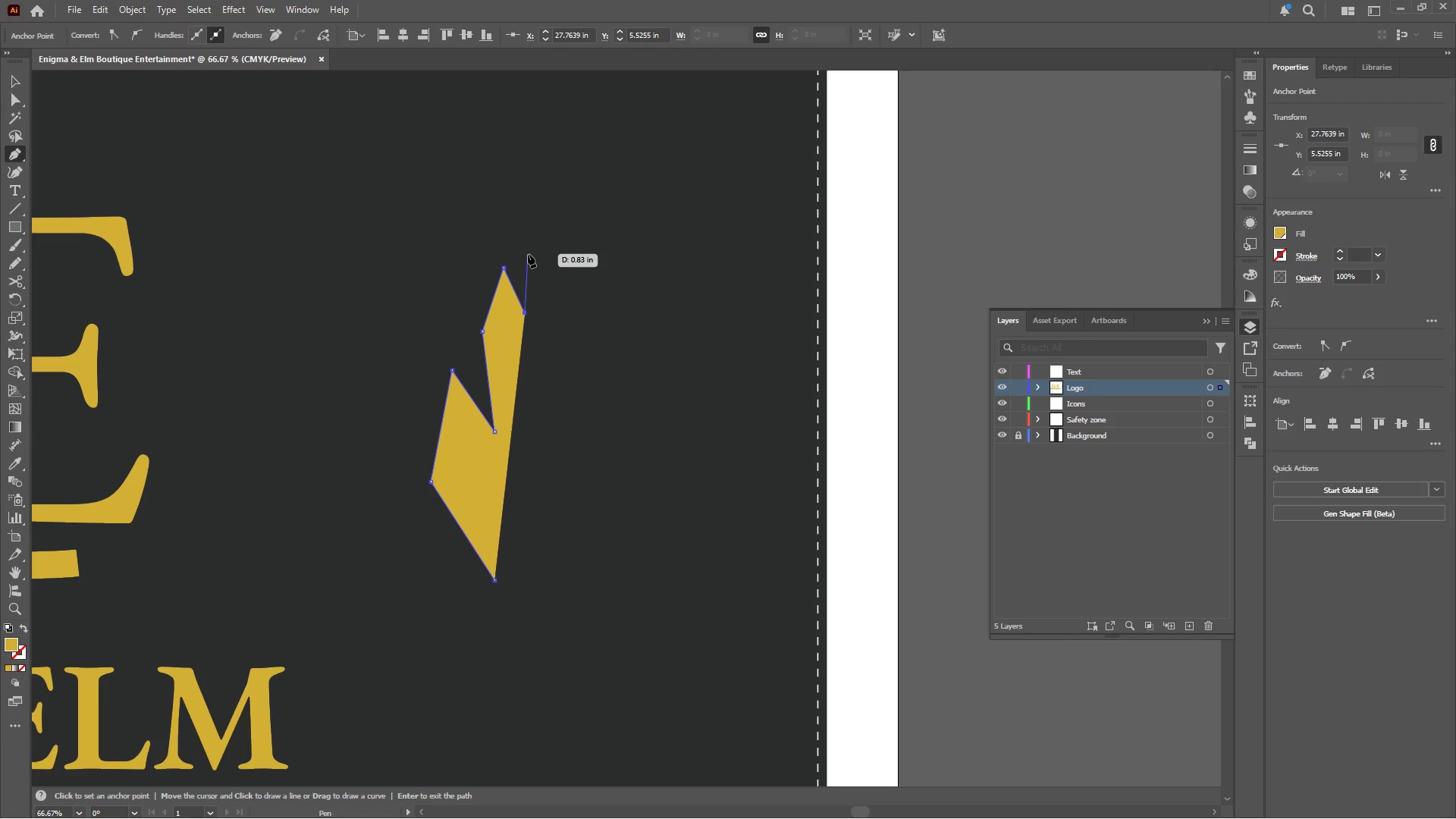 
left_click_drag(start_coordinate=[543, 193], to_coordinate=[529, 271])
 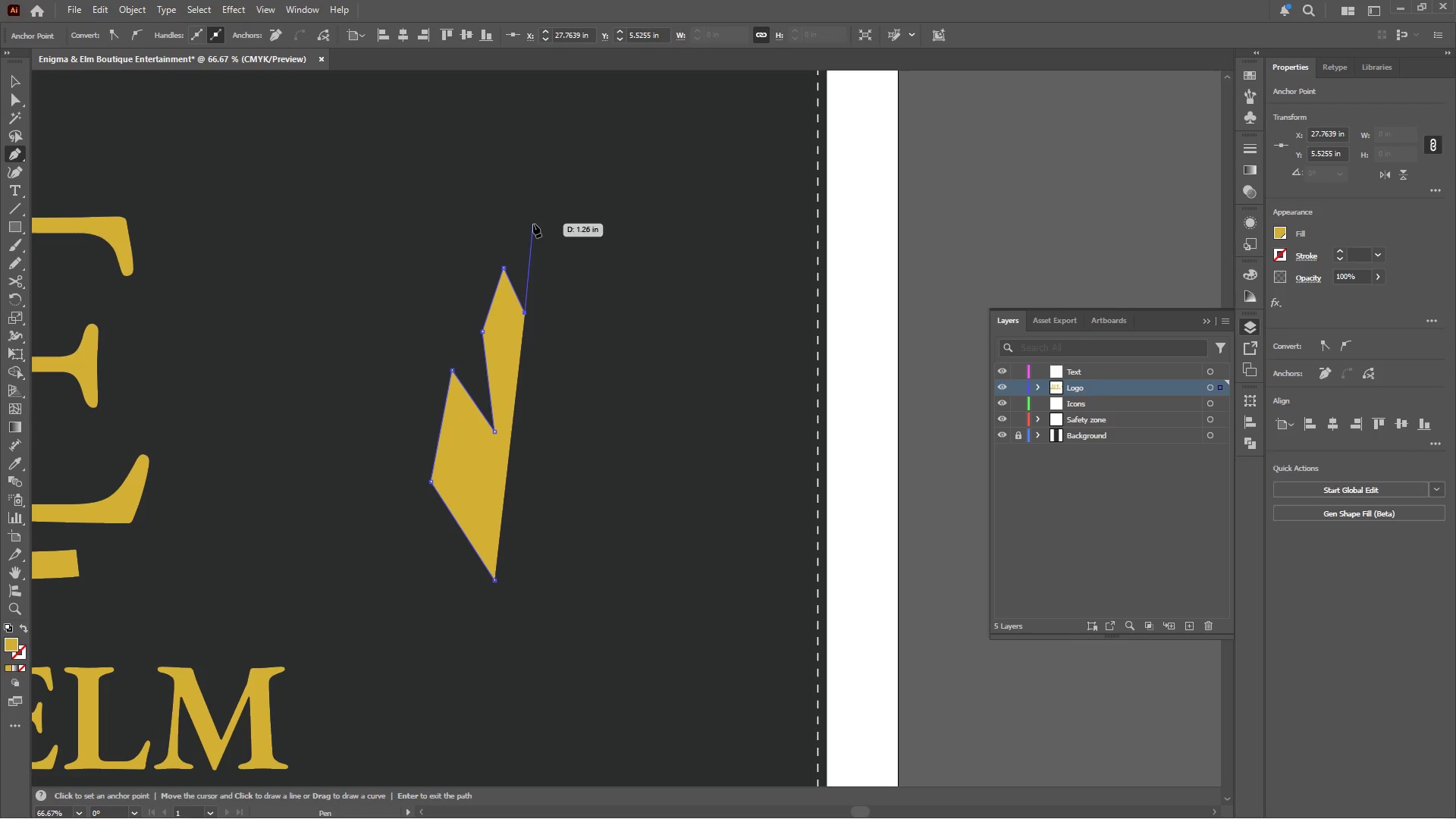 
left_click([535, 226])
 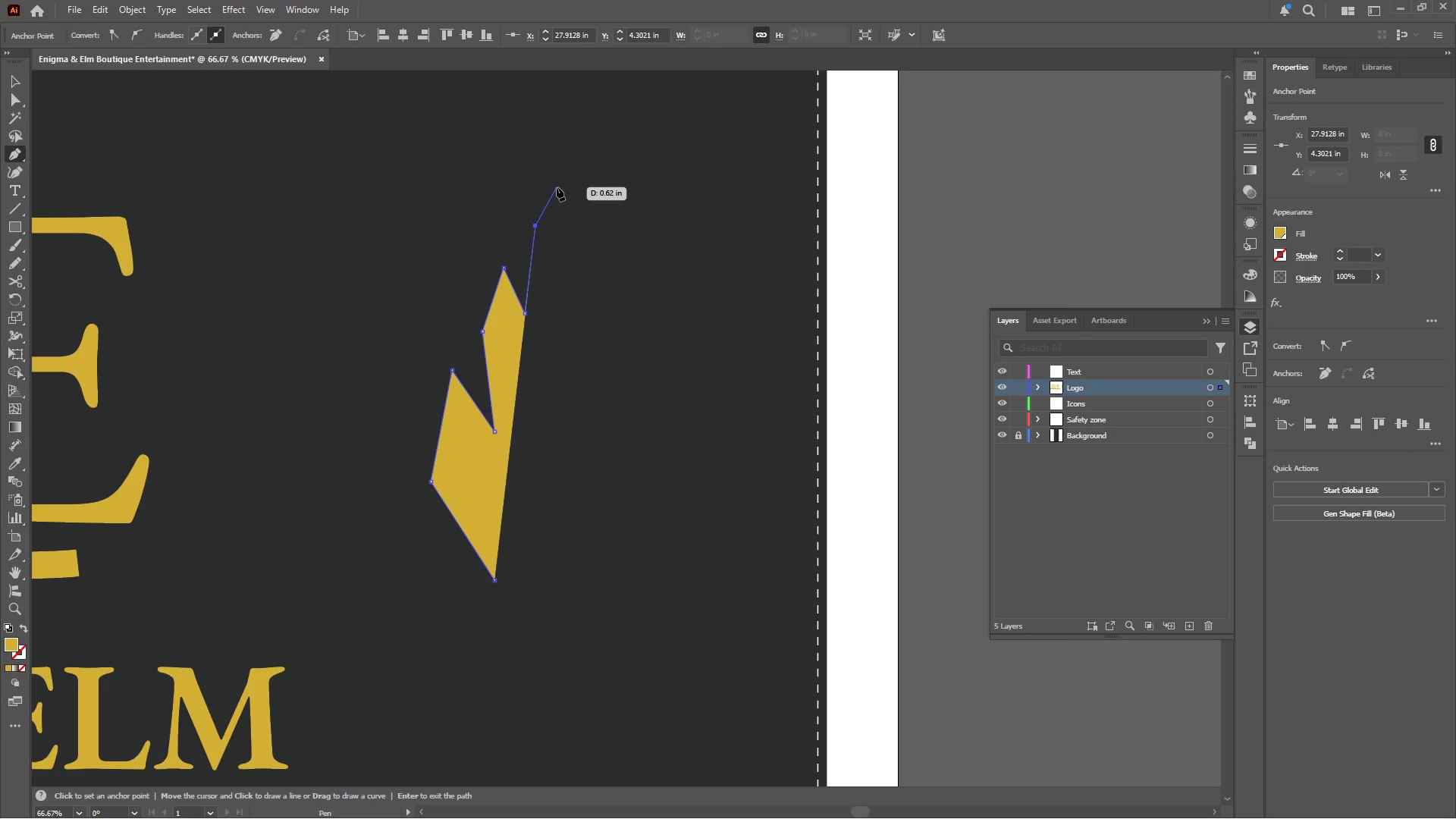 
left_click([557, 187])
 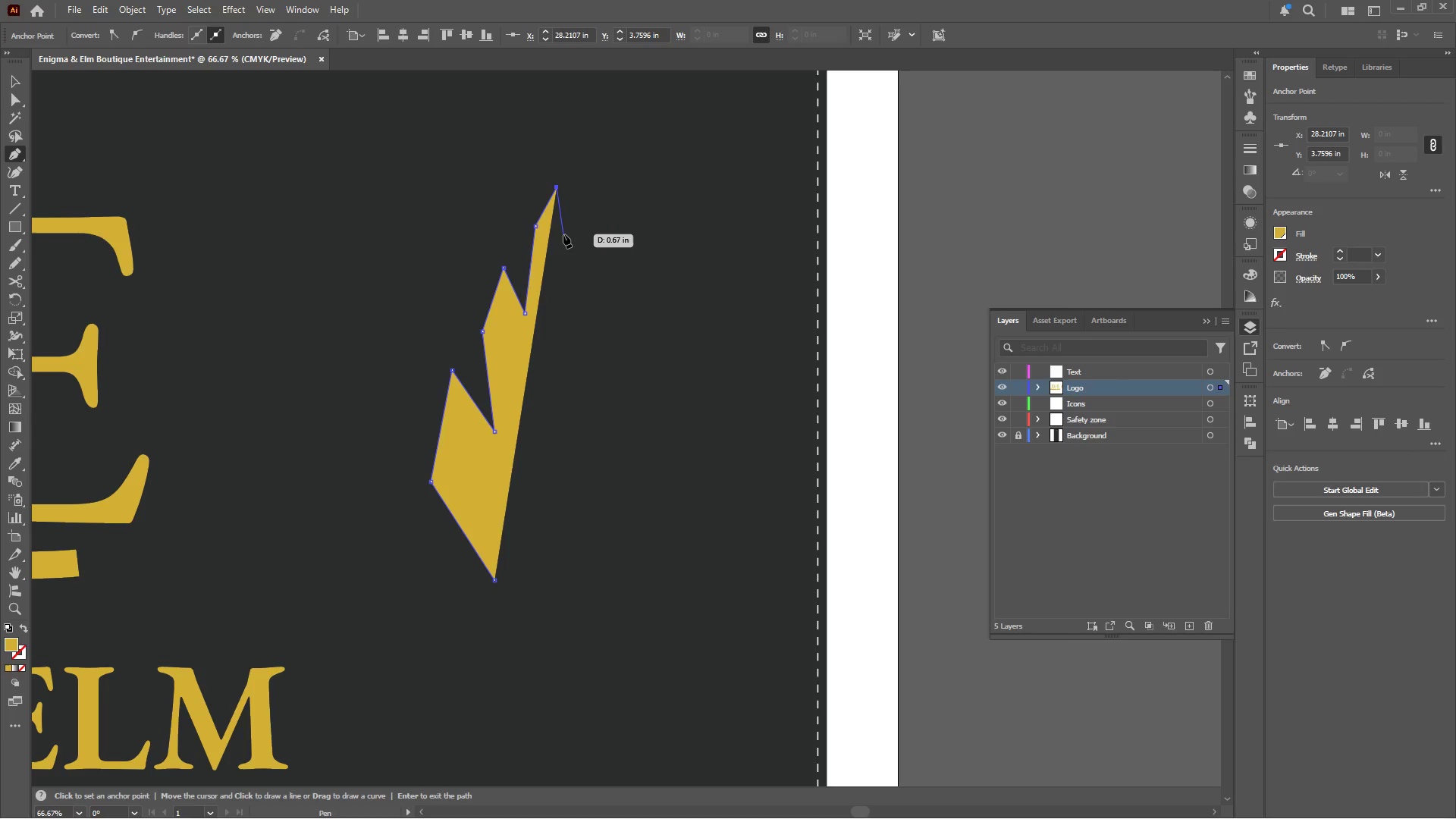 
left_click([566, 240])
 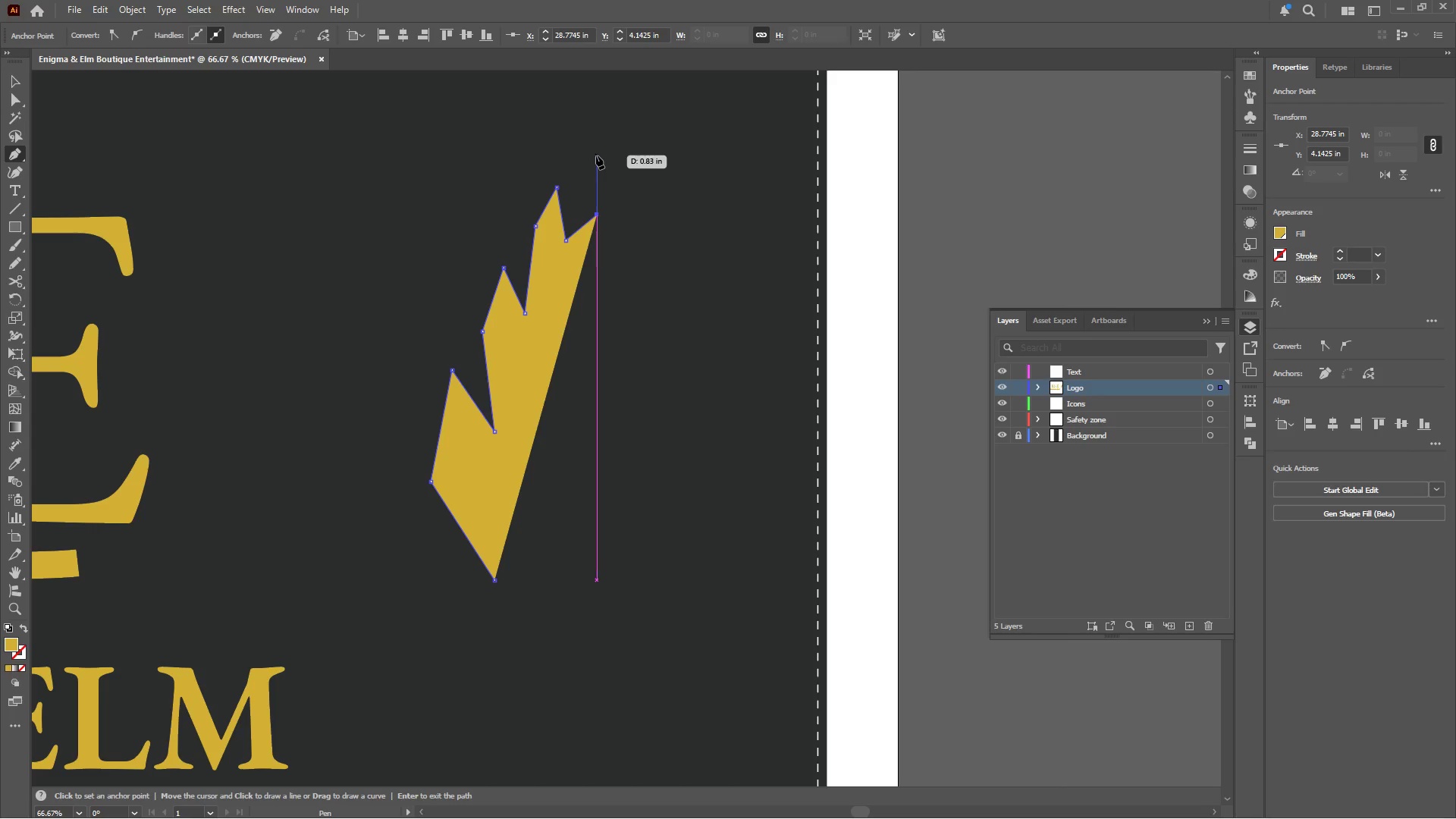 
key(Control+Z)
 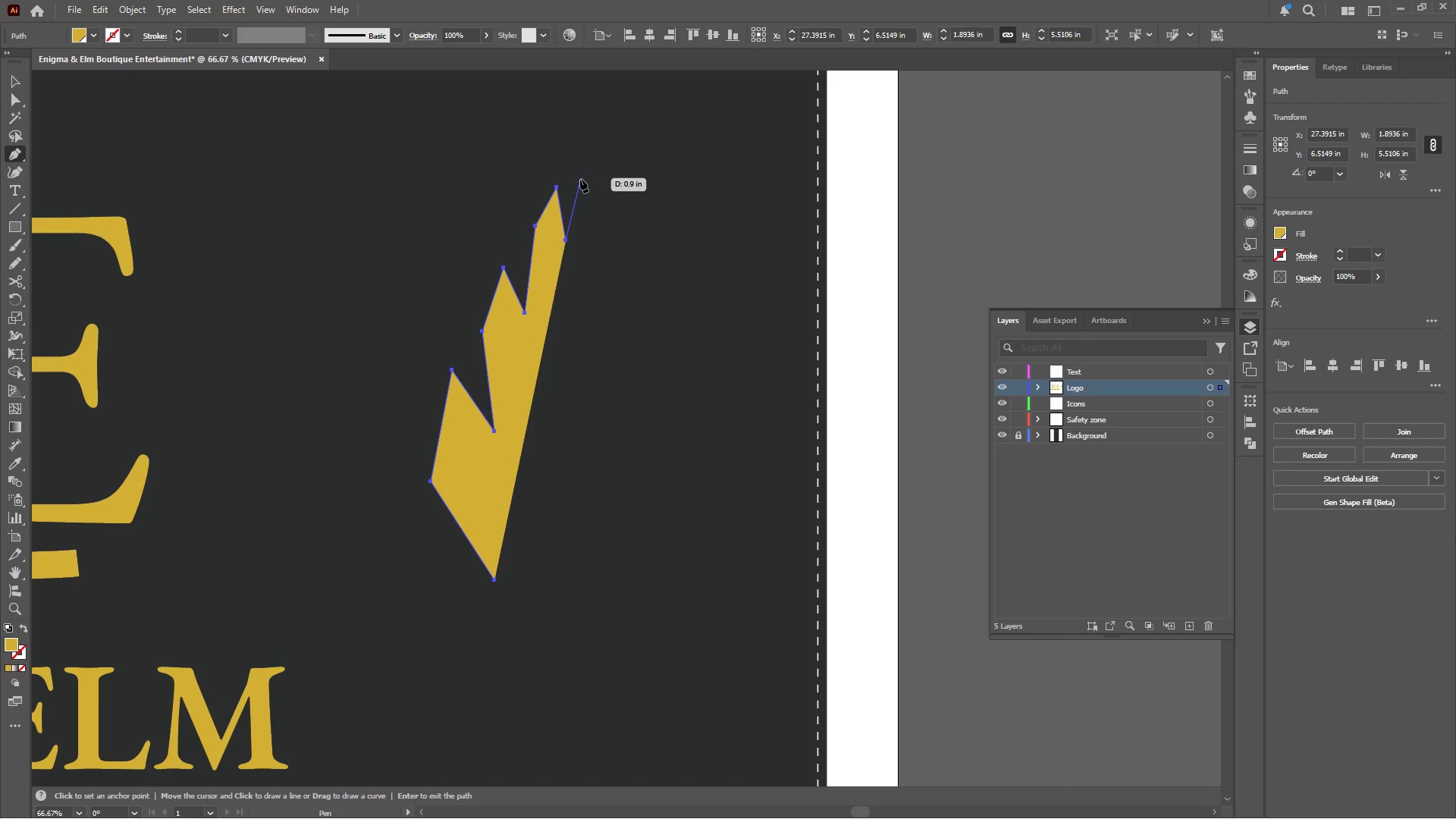 
left_click([579, 181])
 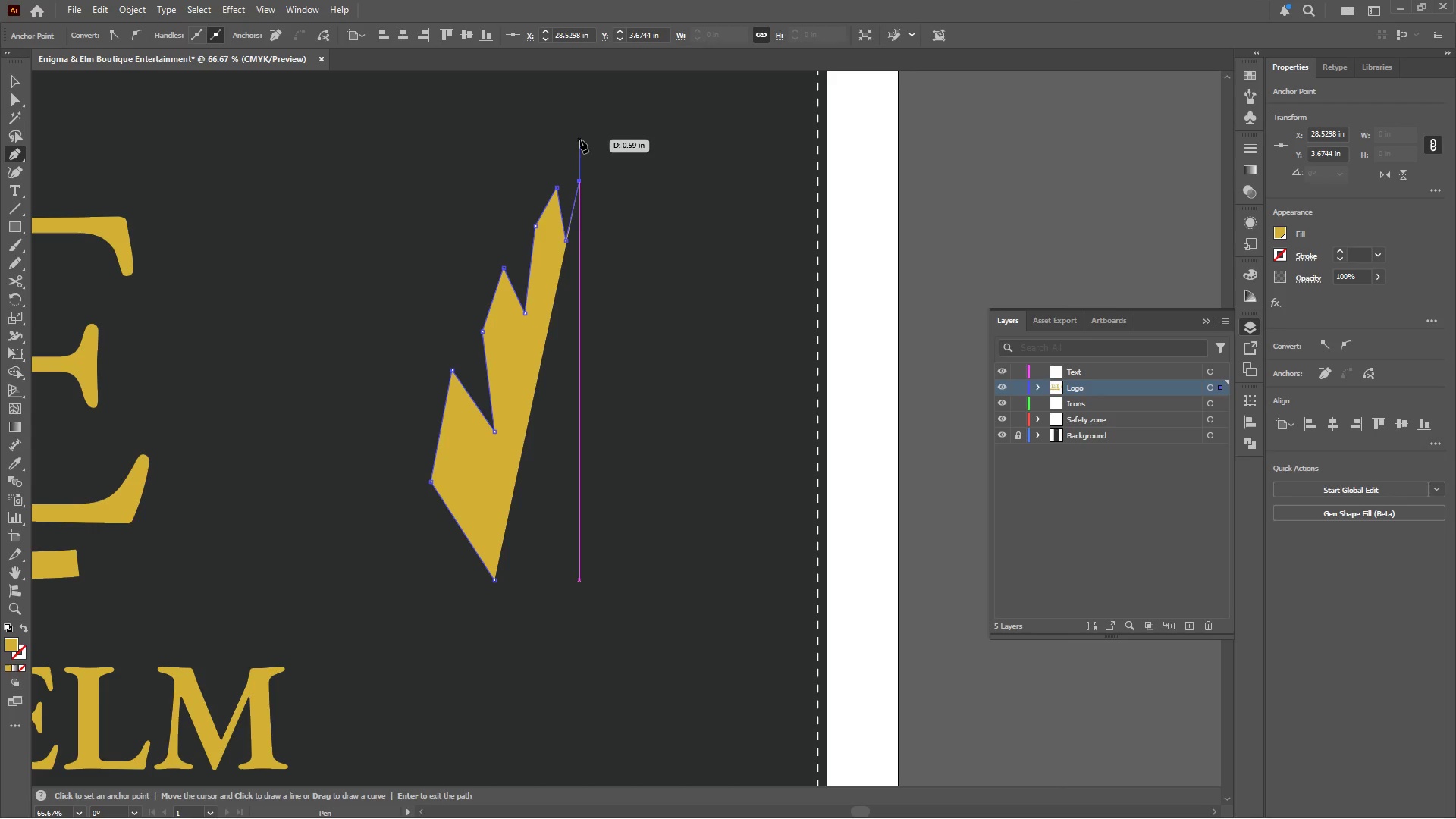 
left_click([580, 136])
 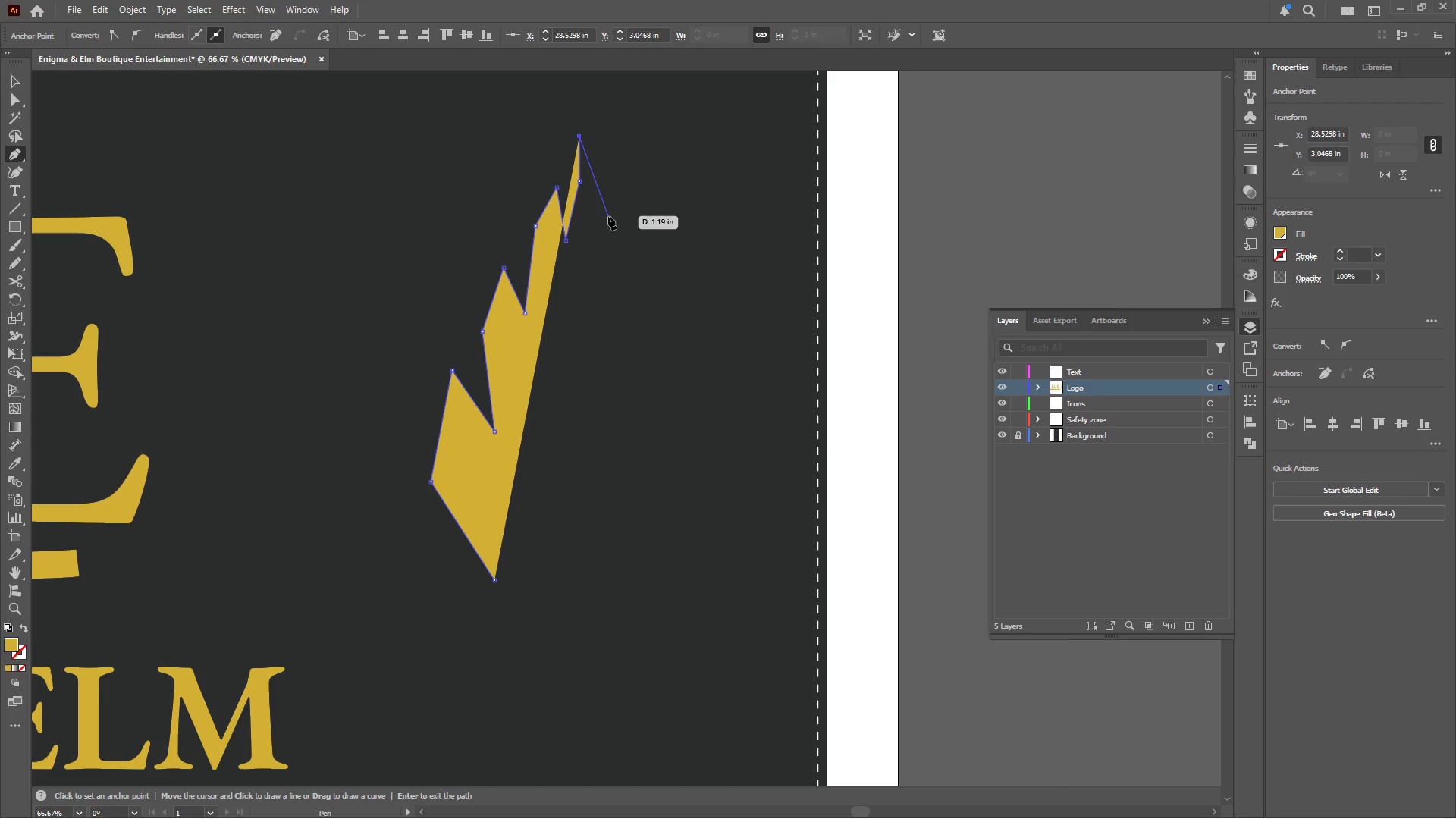 
left_click([614, 227])
 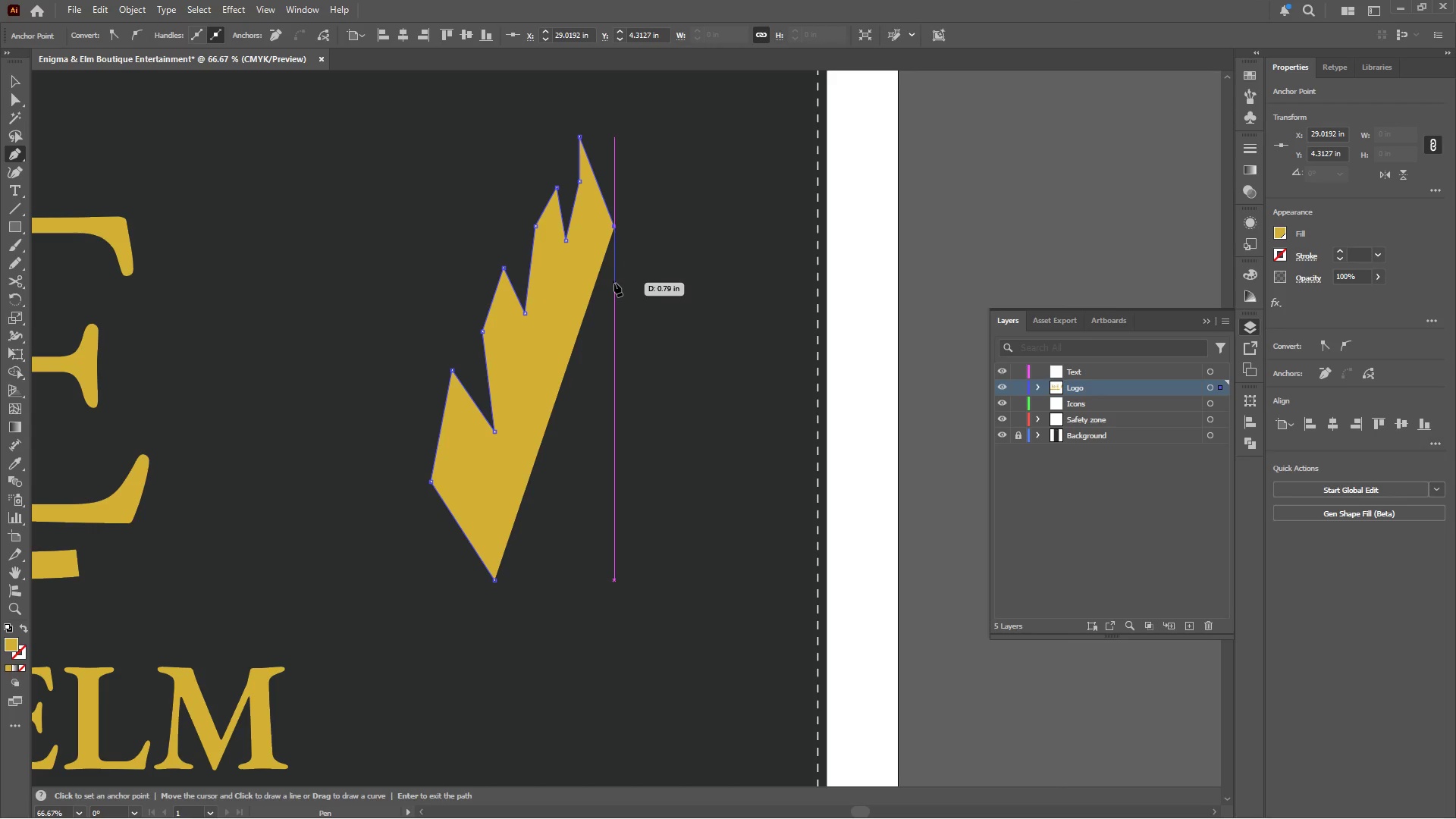 
left_click([613, 284])
 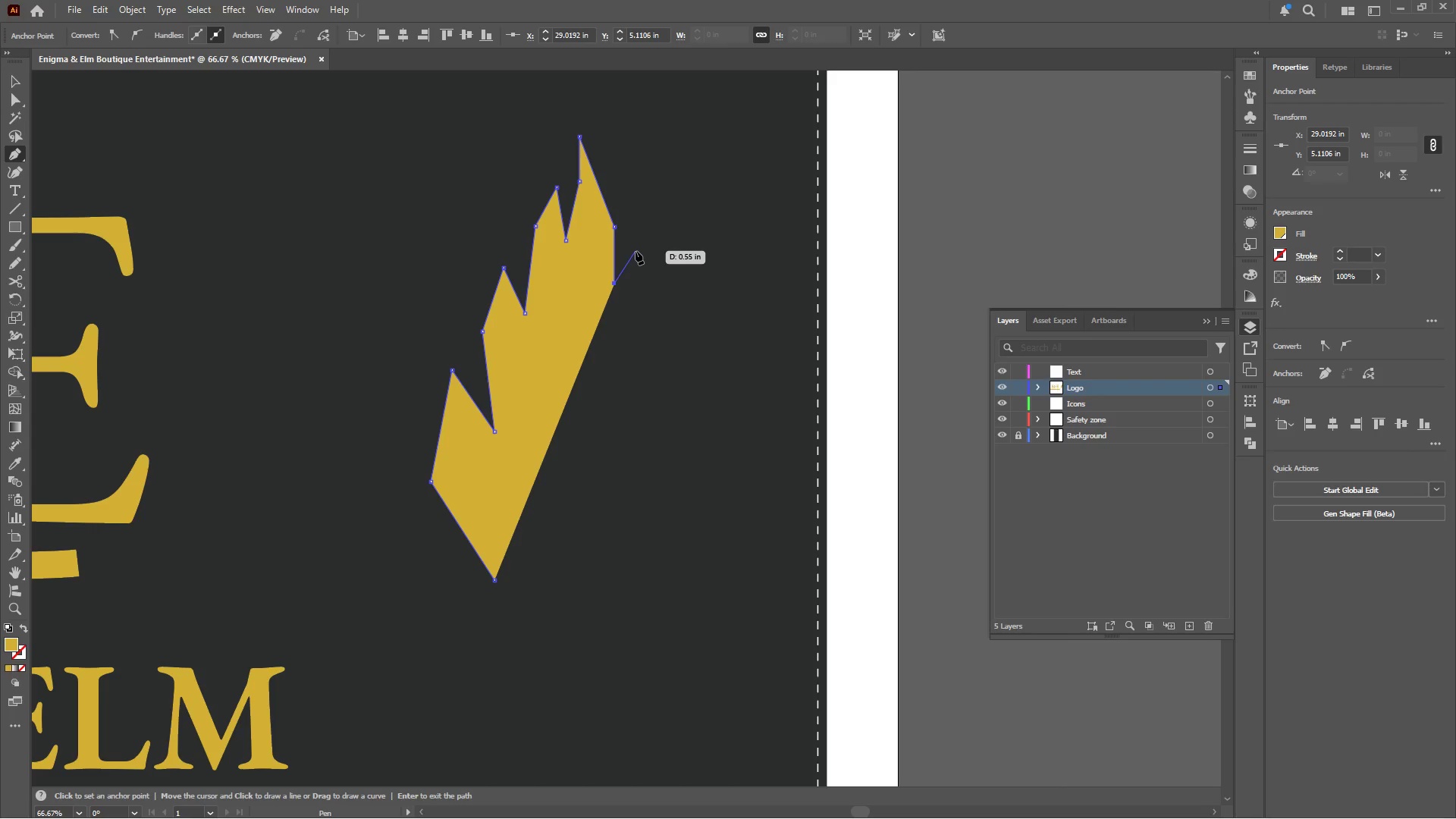 
left_click([635, 251])
 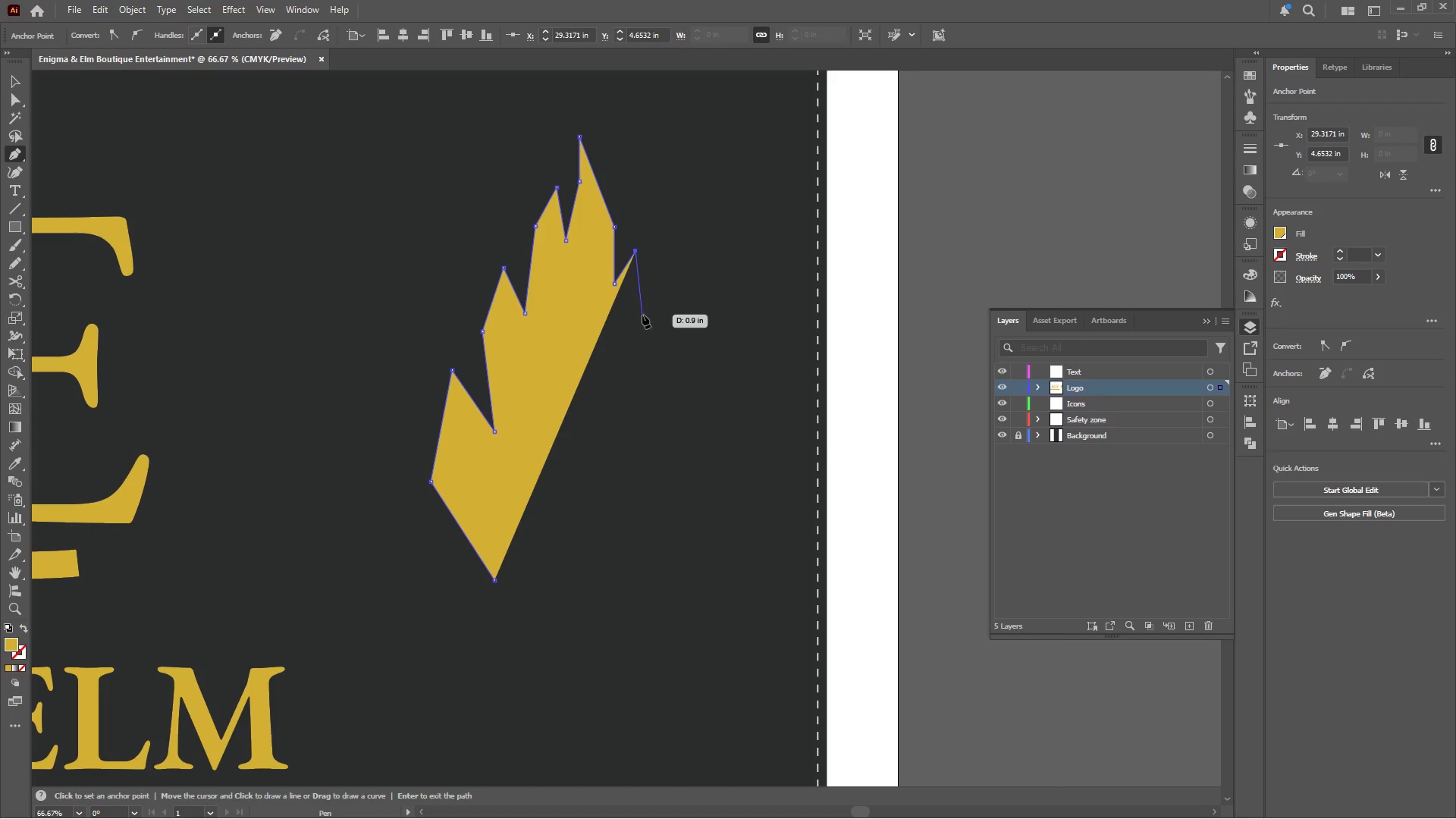 
left_click([642, 316])
 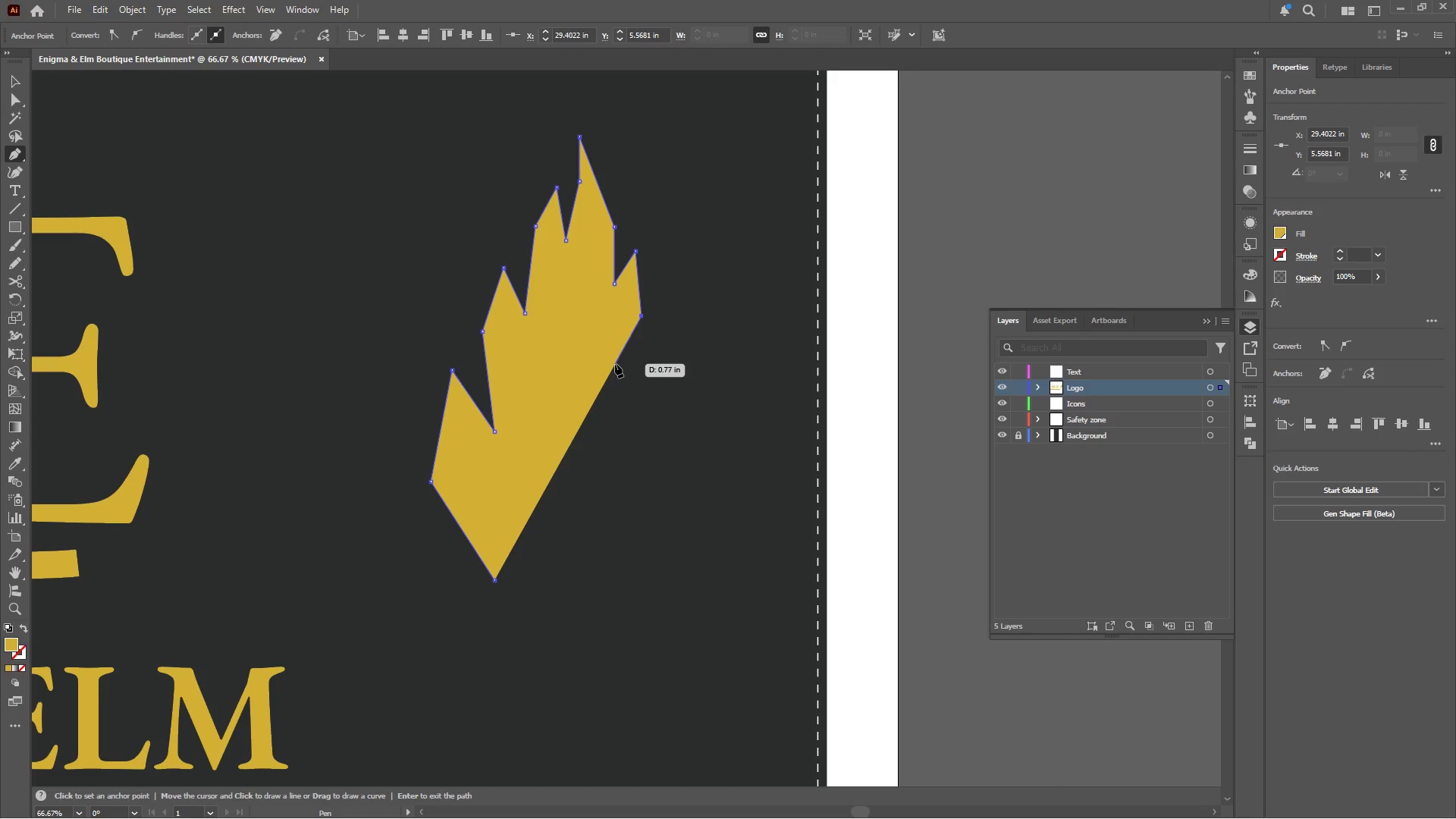 
left_click([615, 364])
 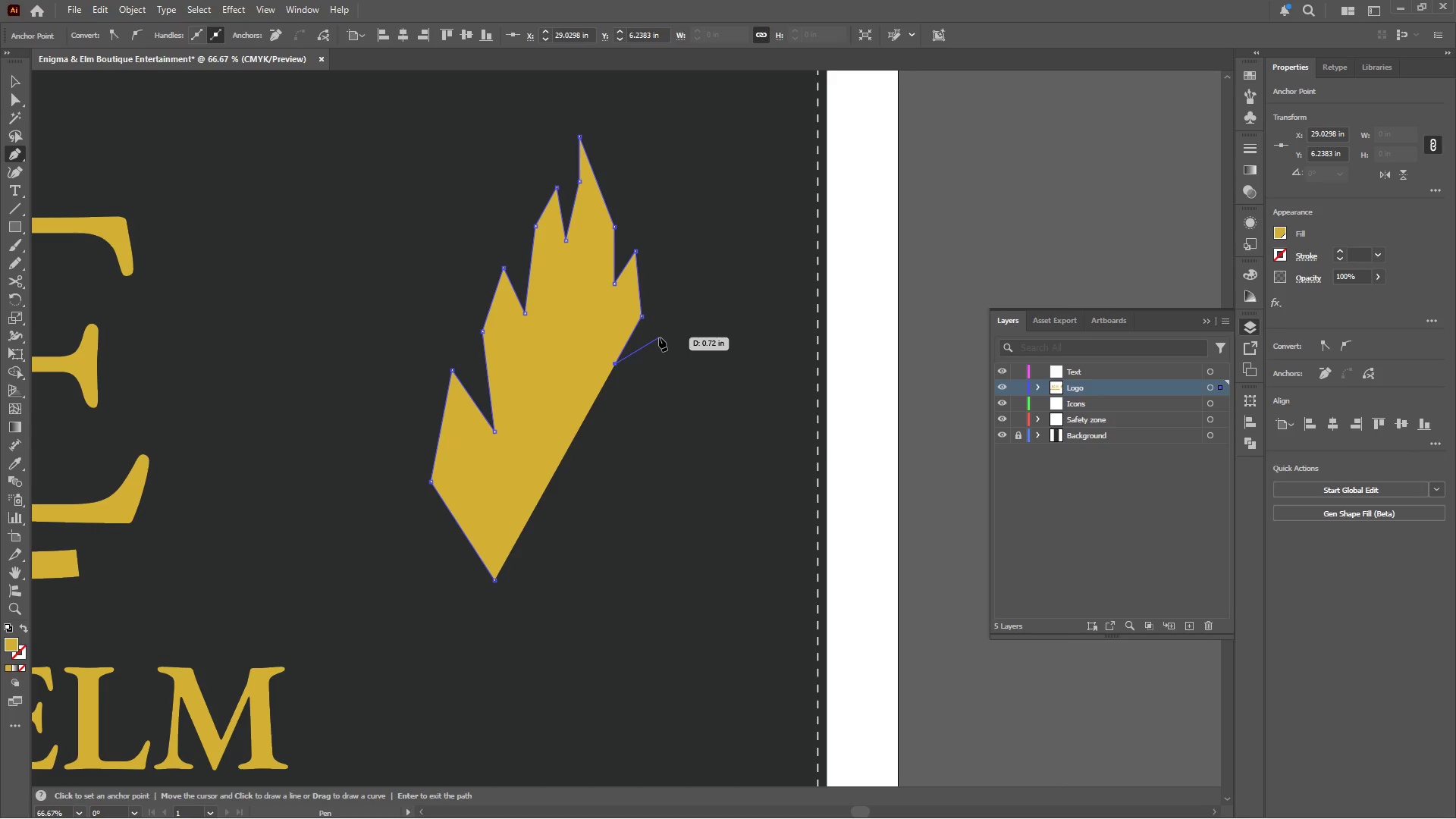 
left_click([659, 337])
 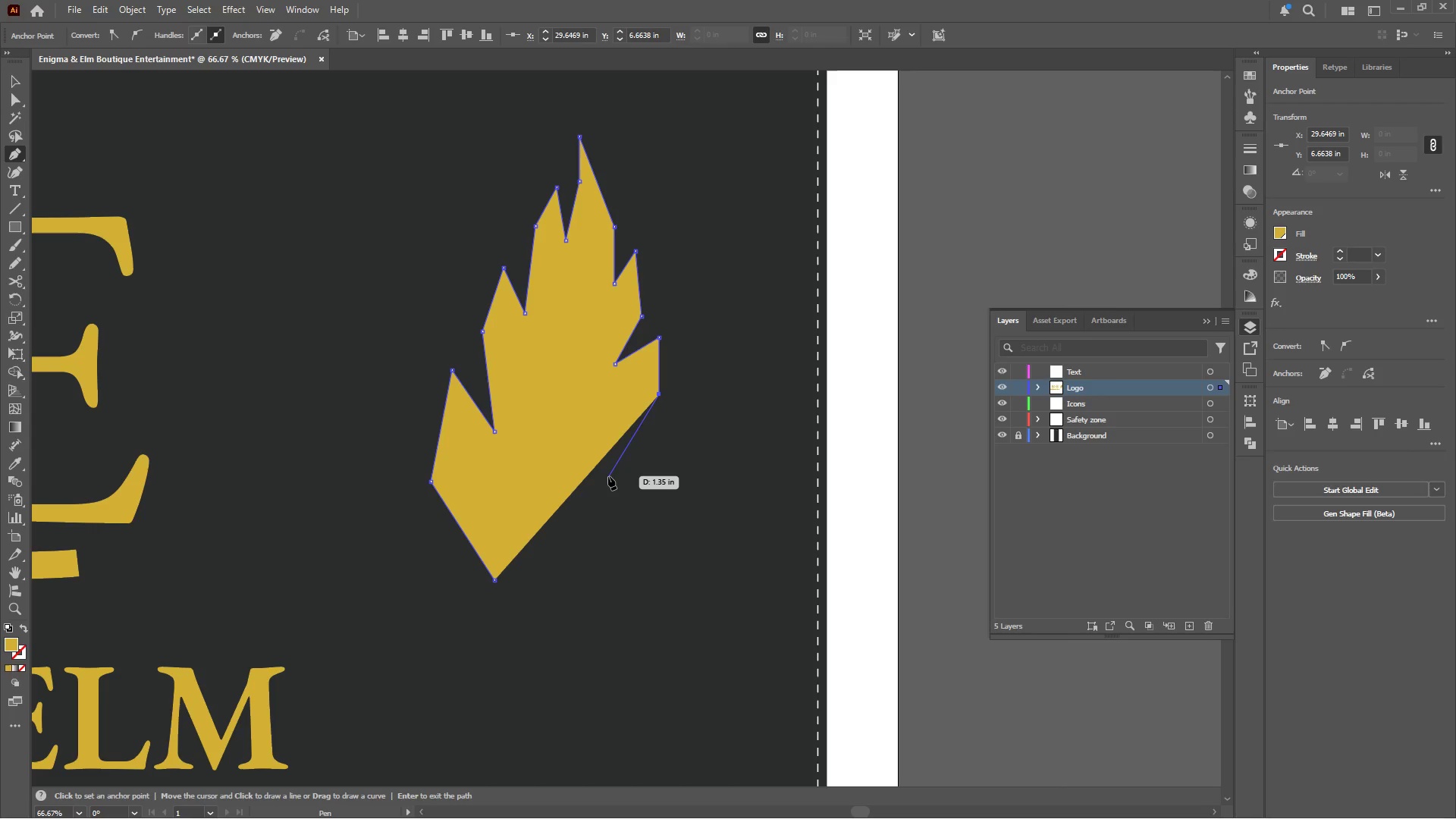 
left_click([602, 476])
 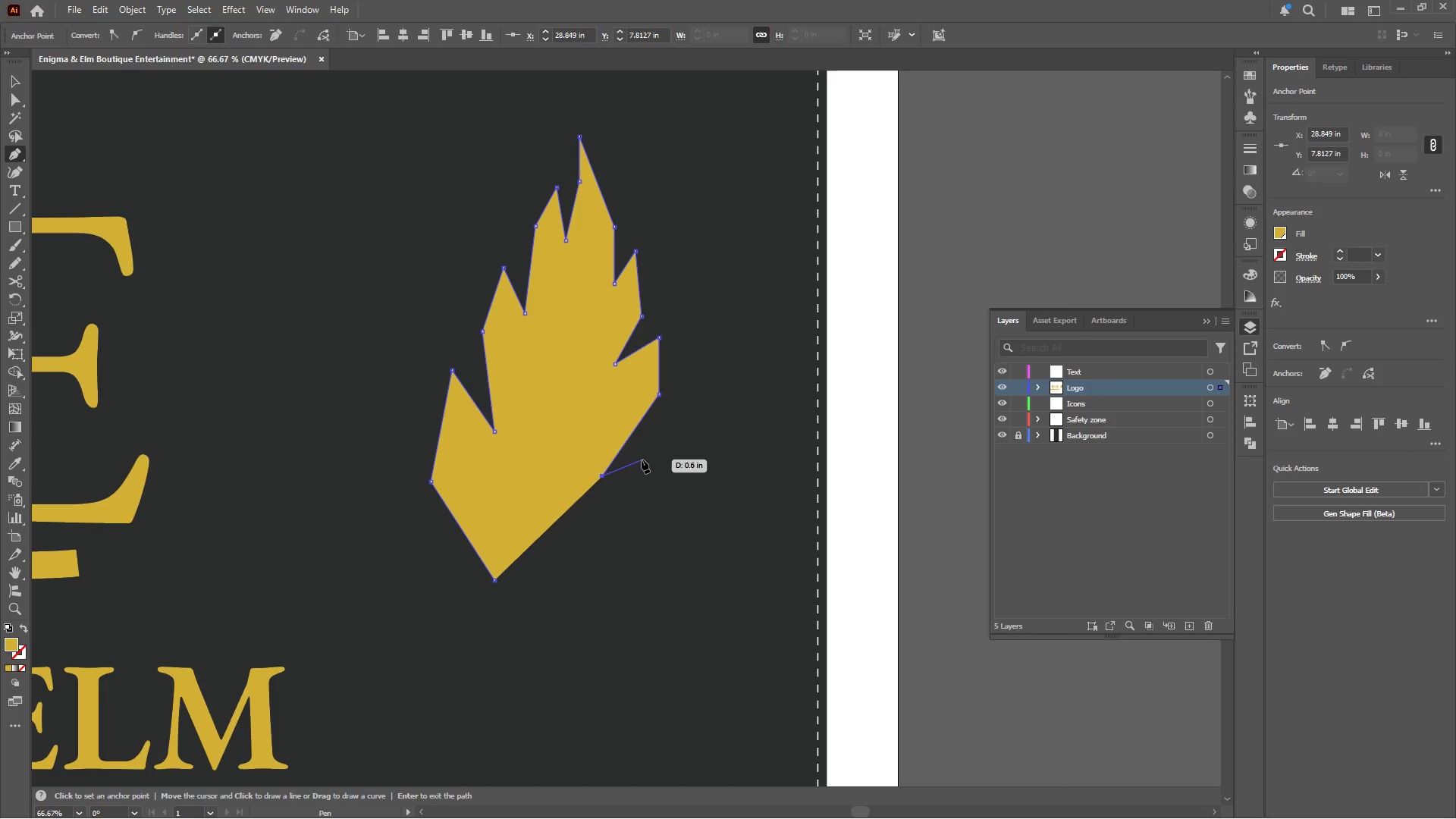 
left_click([644, 458])
 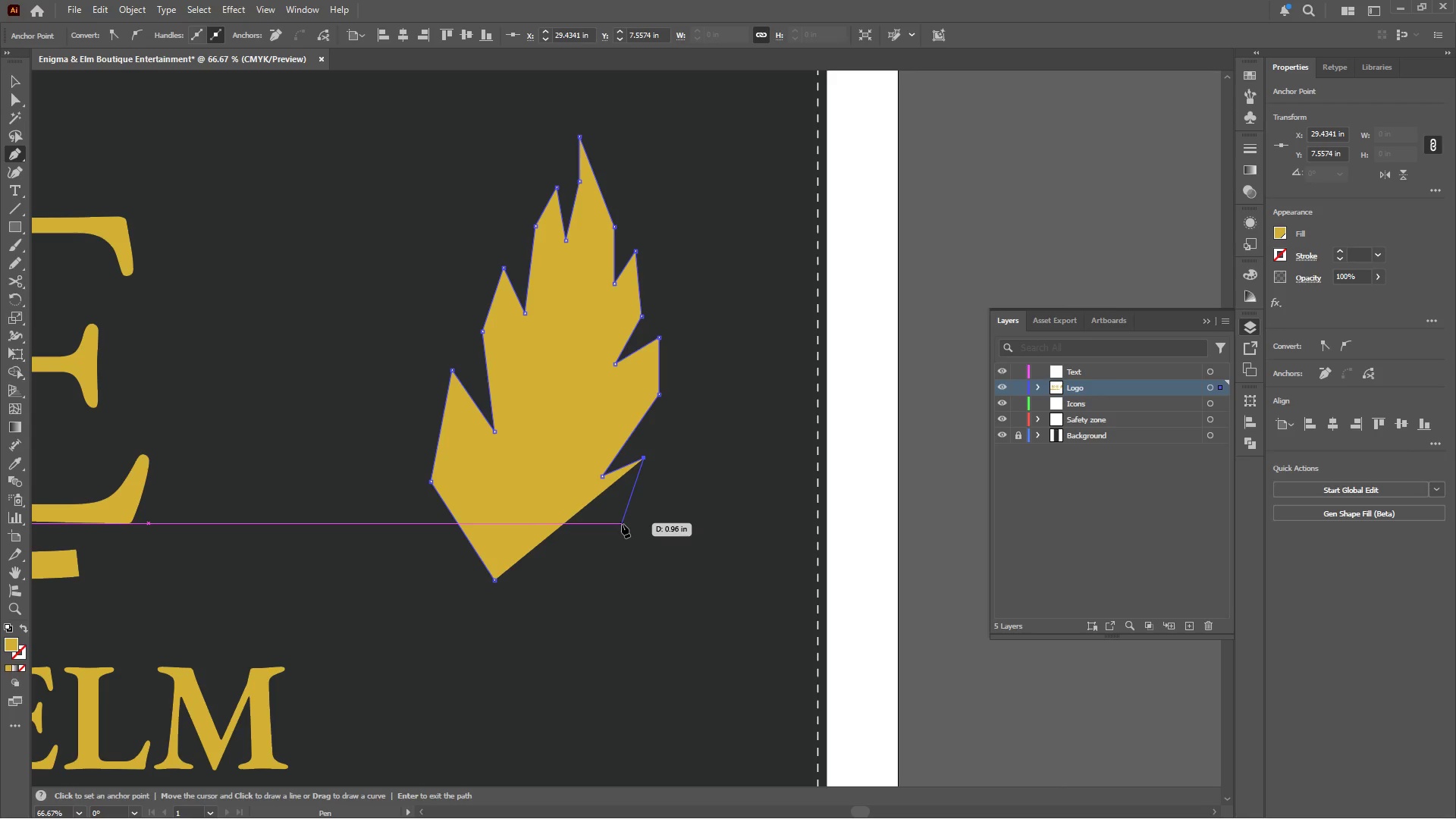 
left_click([622, 524])
 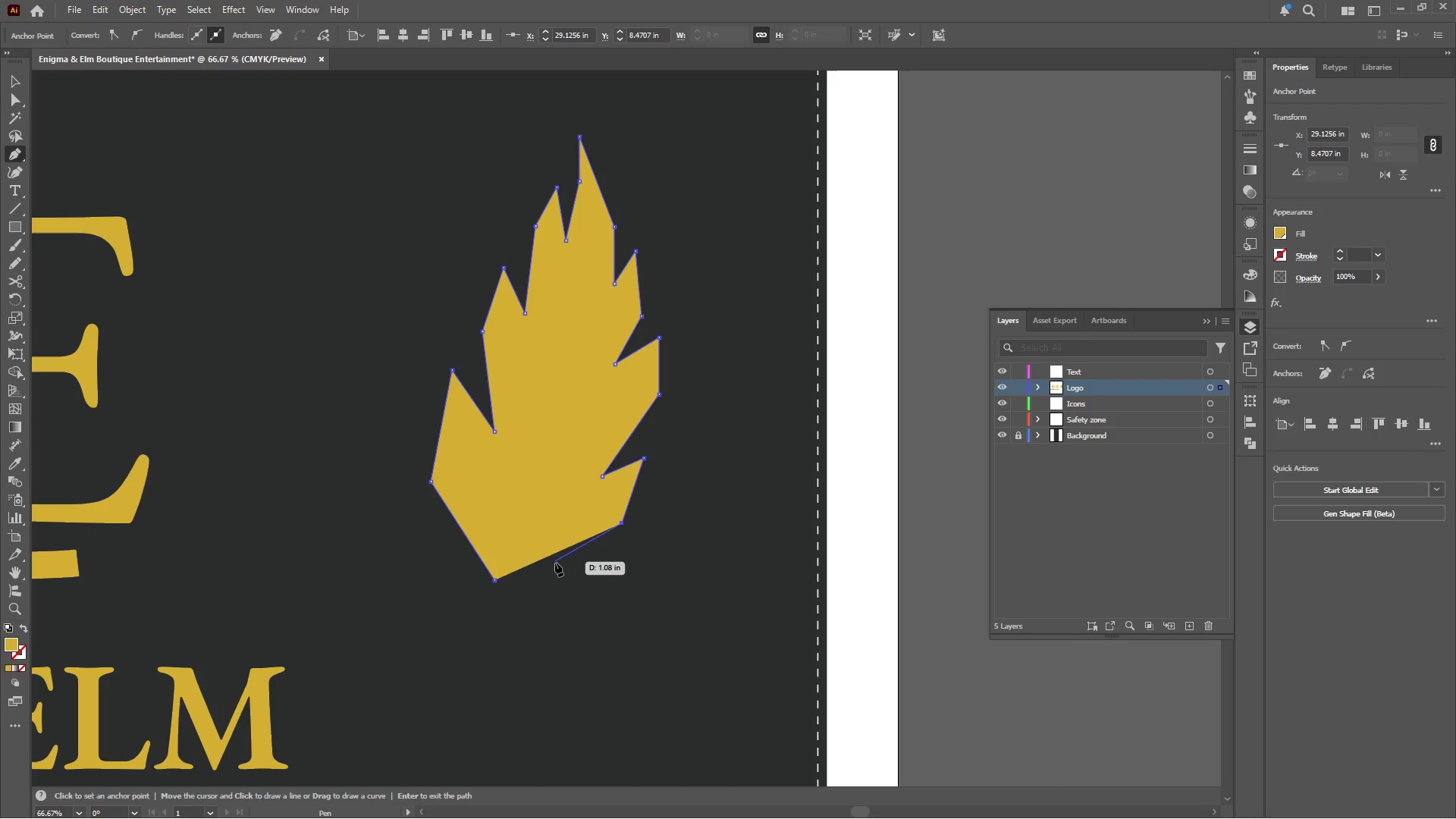 
left_click([553, 567])
 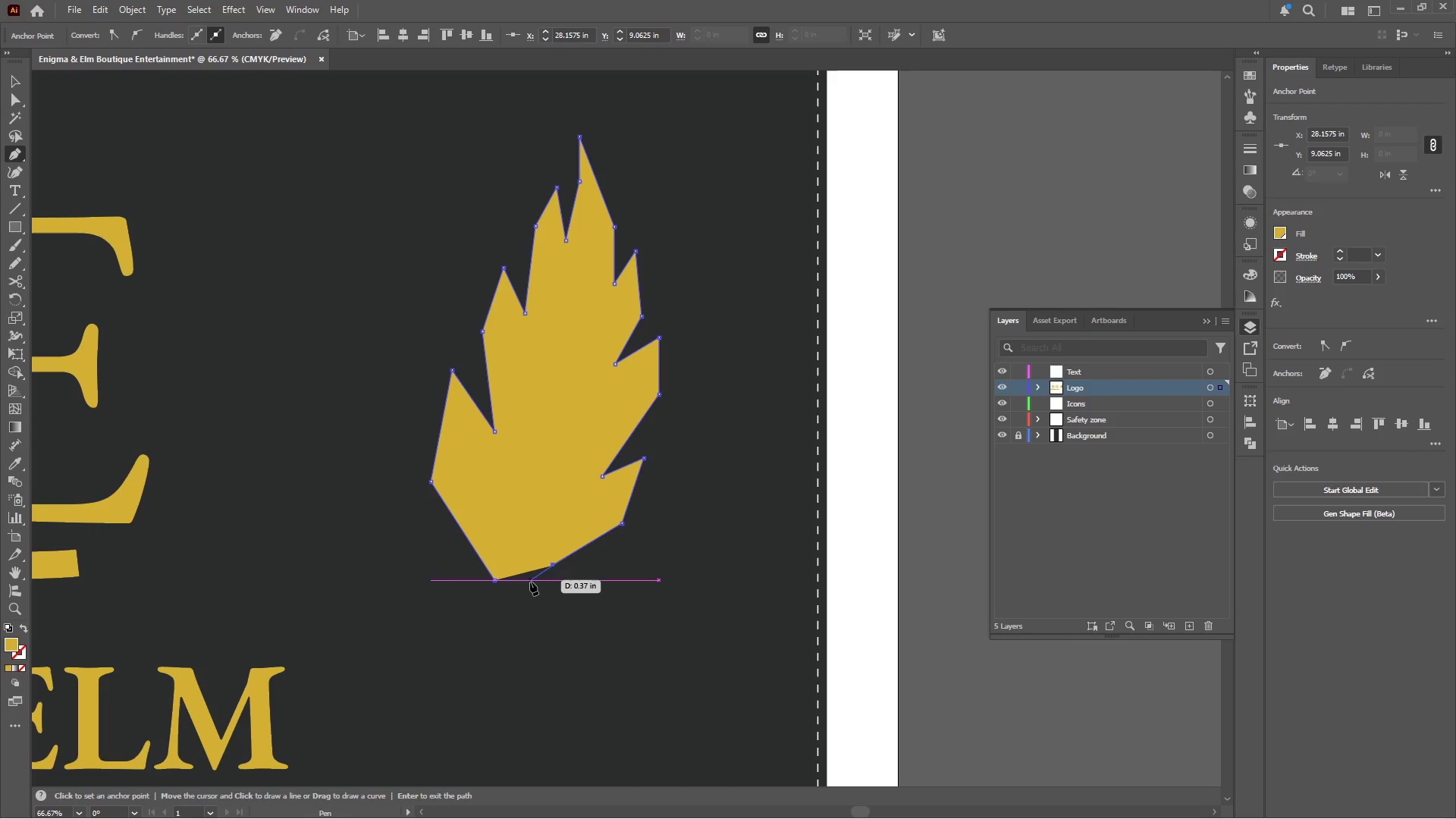 
key(Control+Z)
 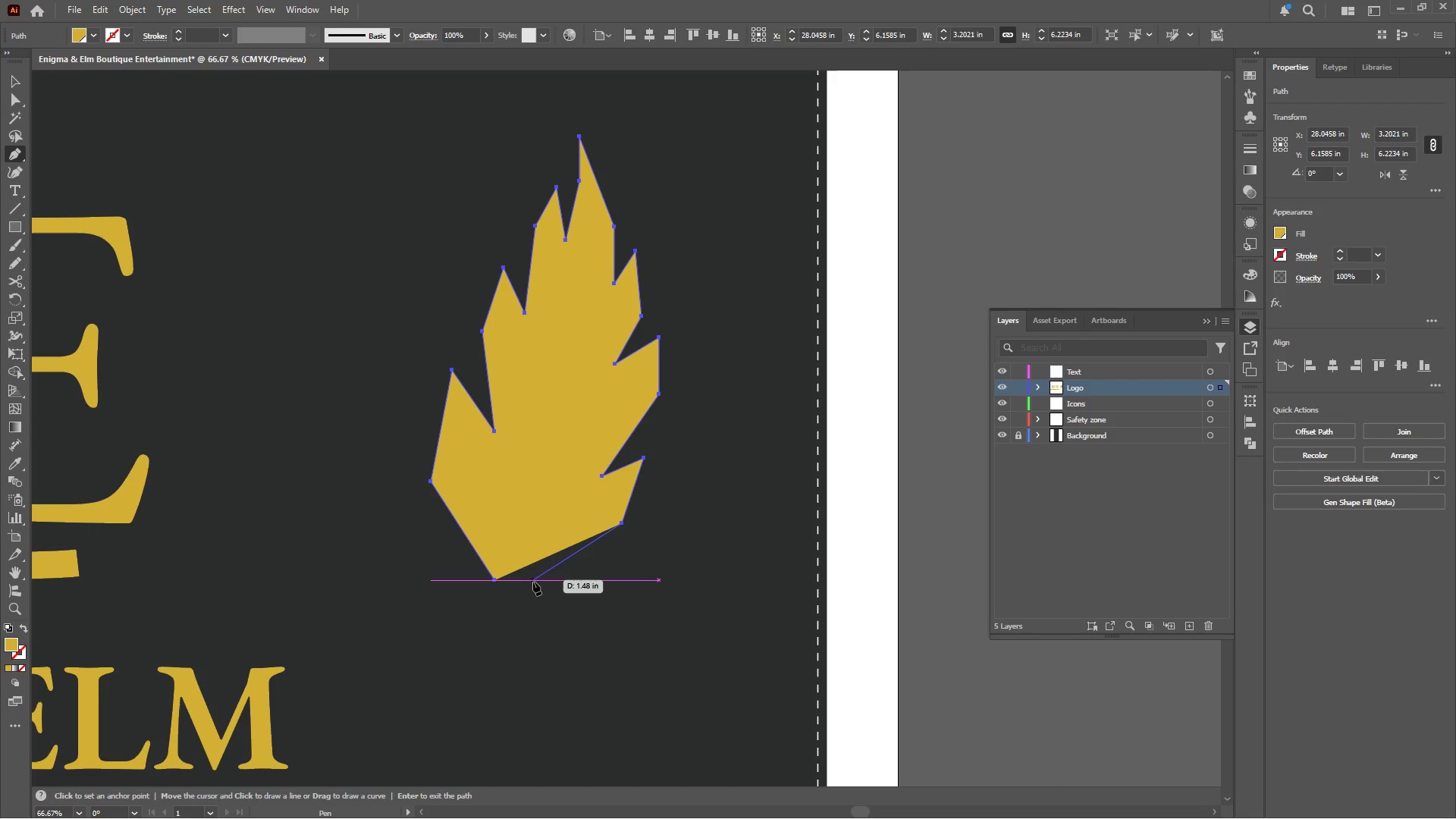 
left_click([532, 582])
 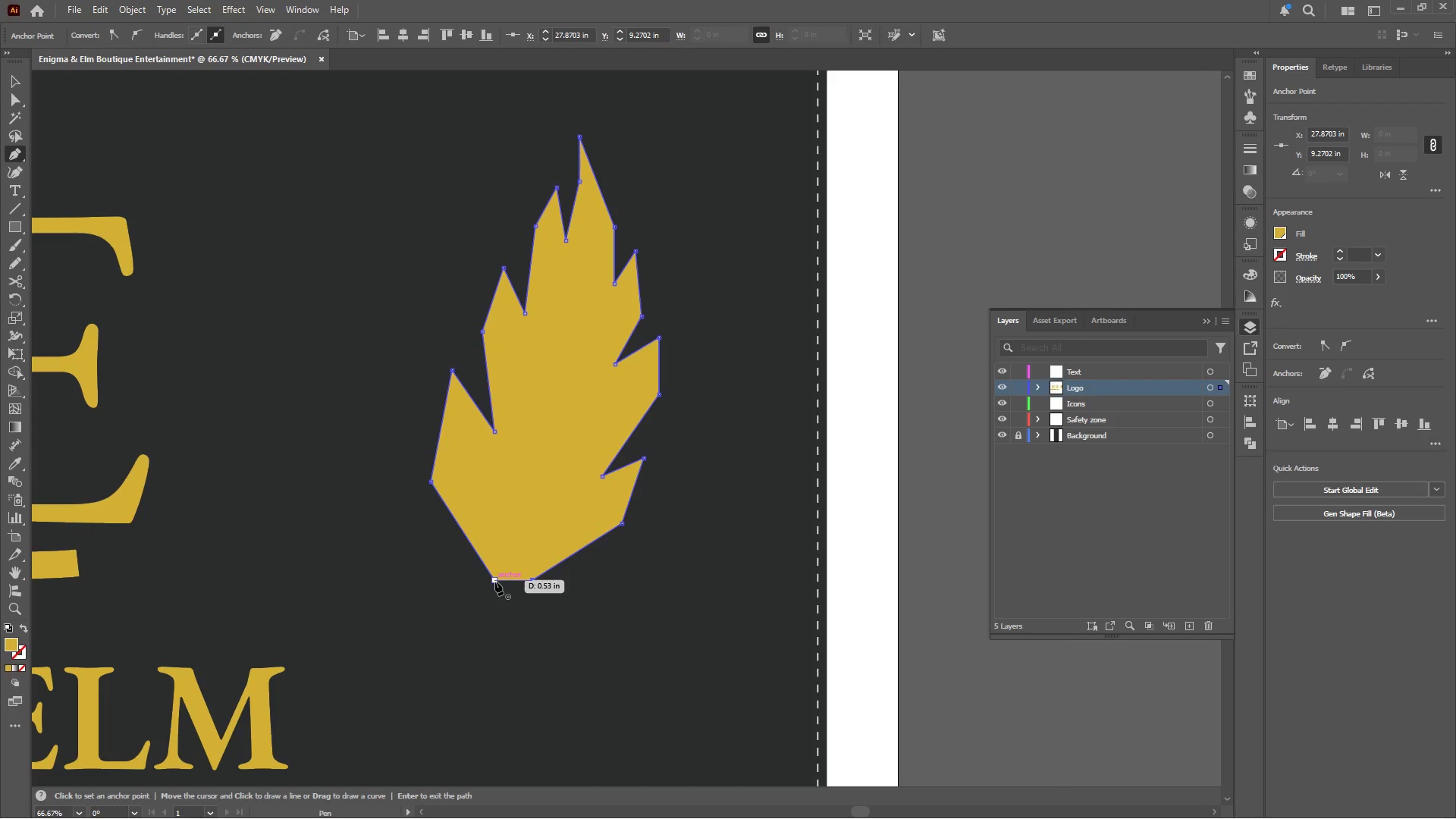 
left_click([494, 582])
 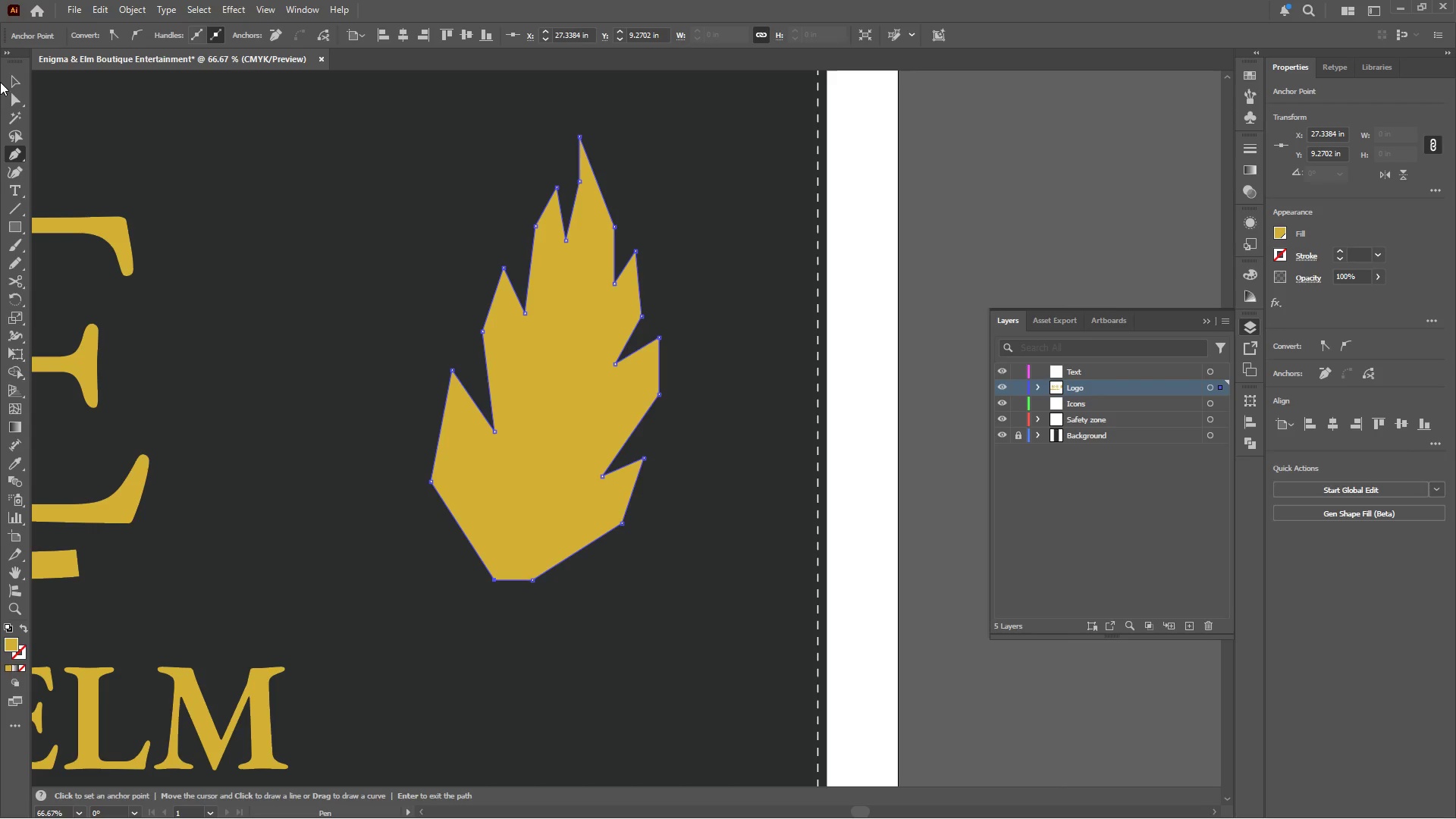 
left_click([11, 77])
 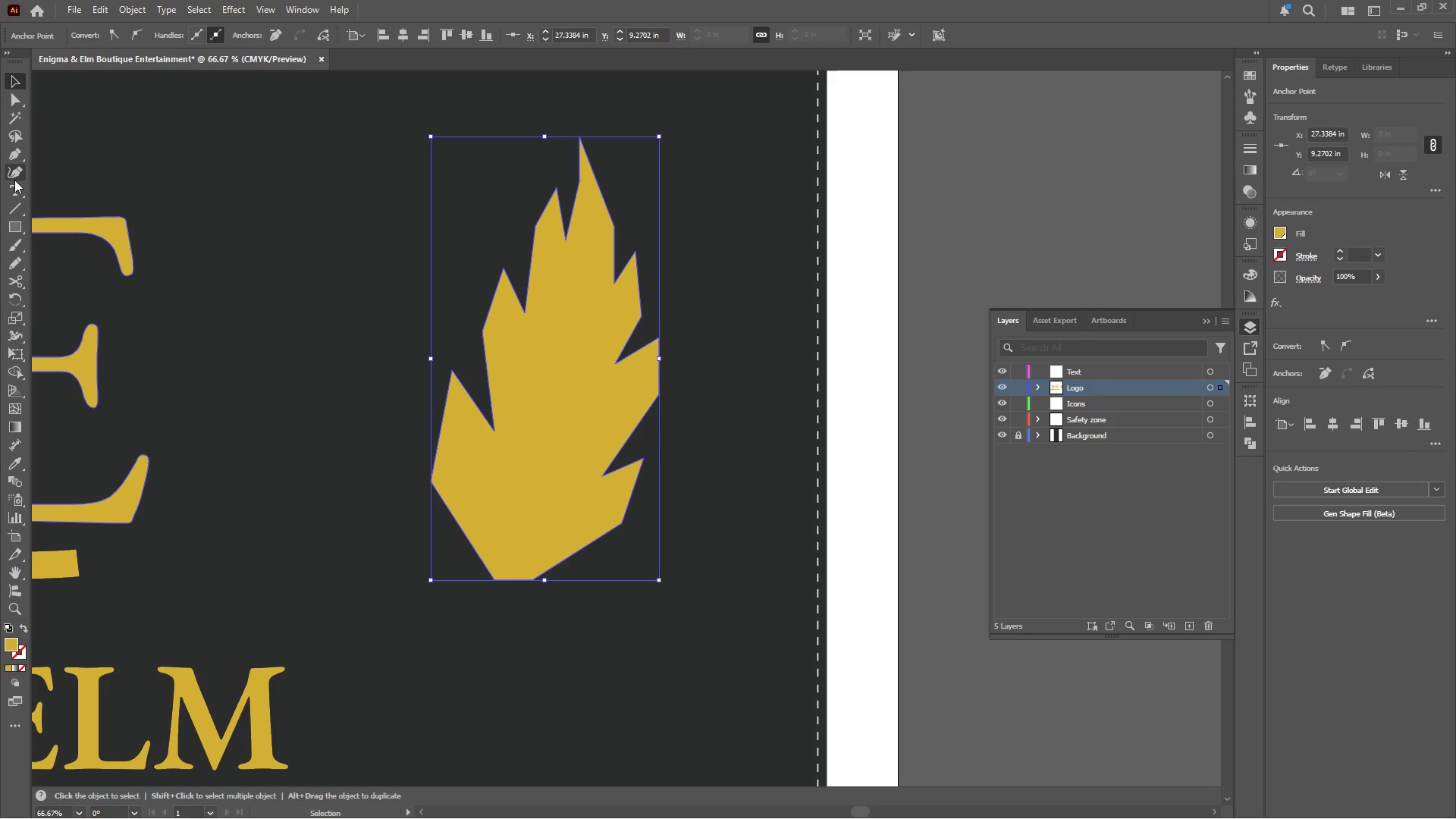 
left_click([14, 171])
 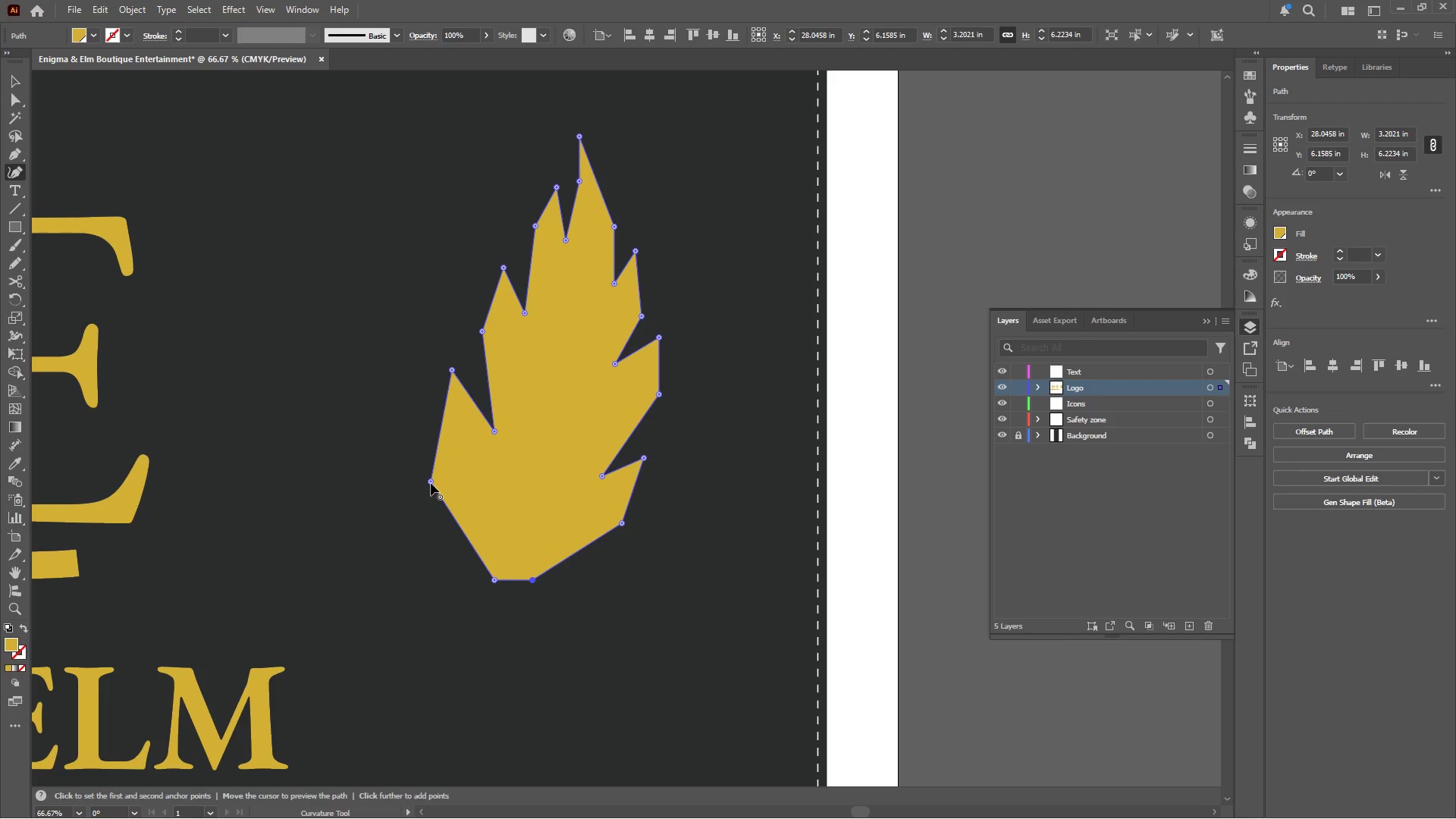 
double_click([431, 483])
 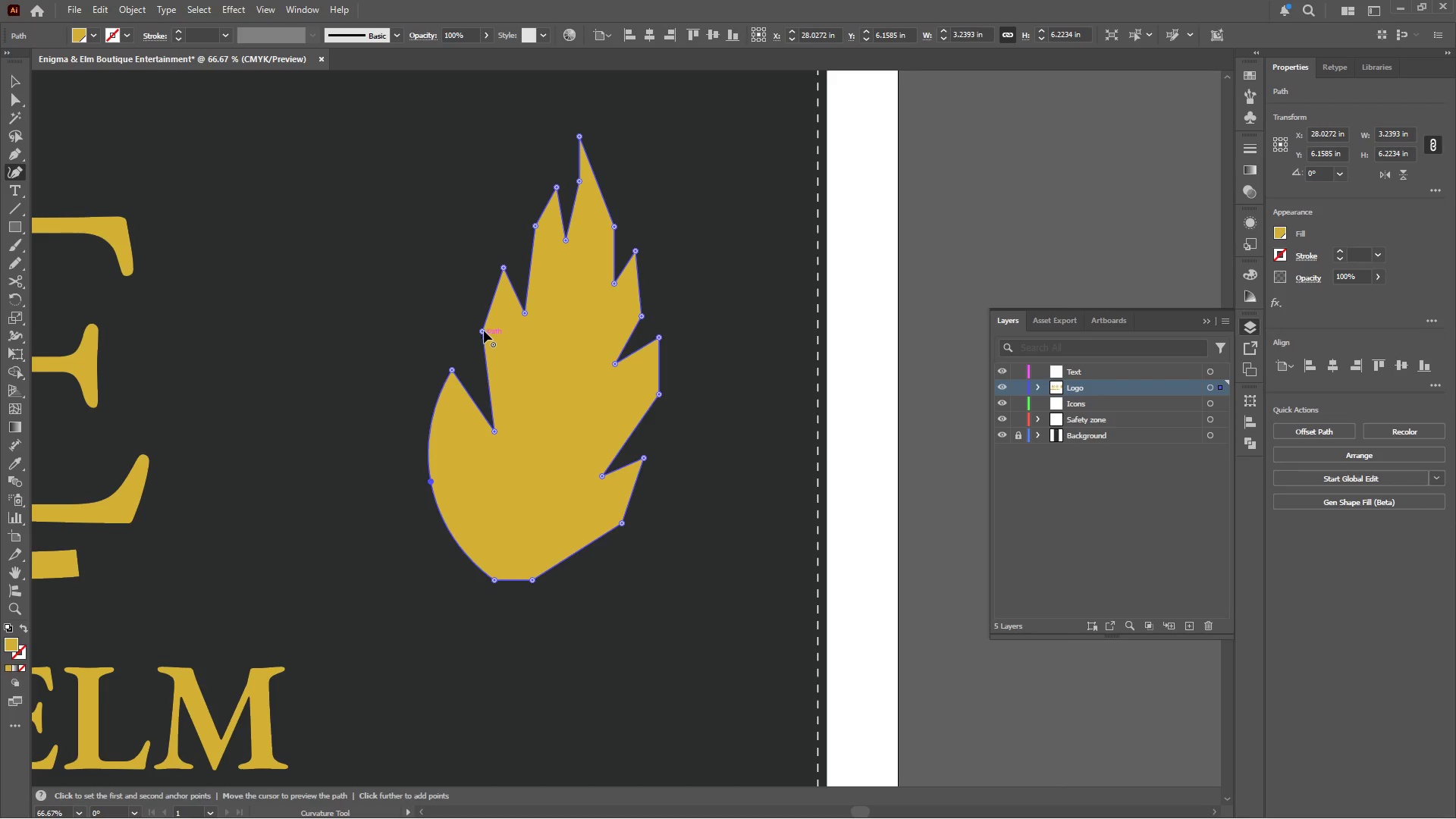 
double_click([484, 331])
 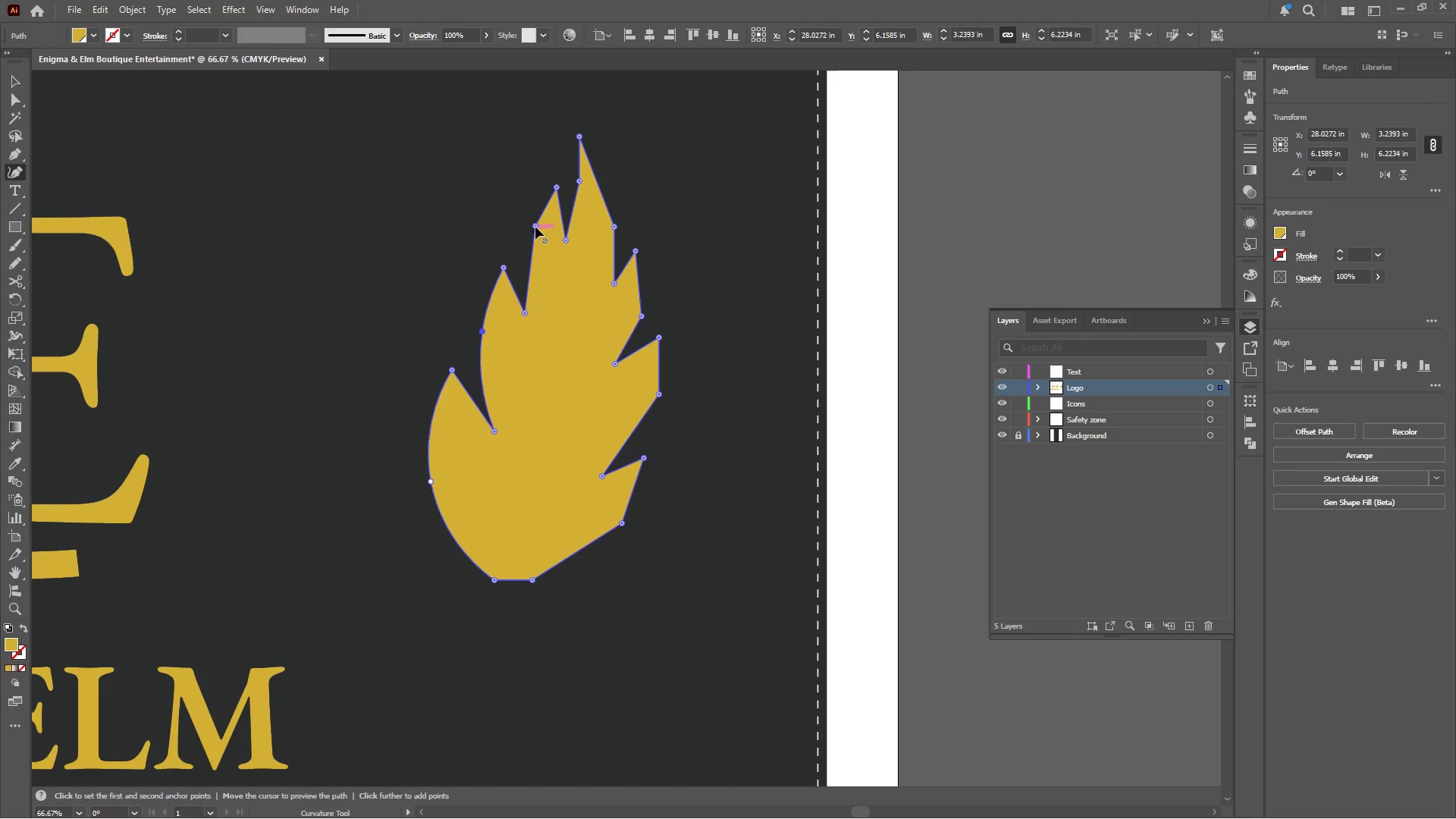 
double_click([535, 226])
 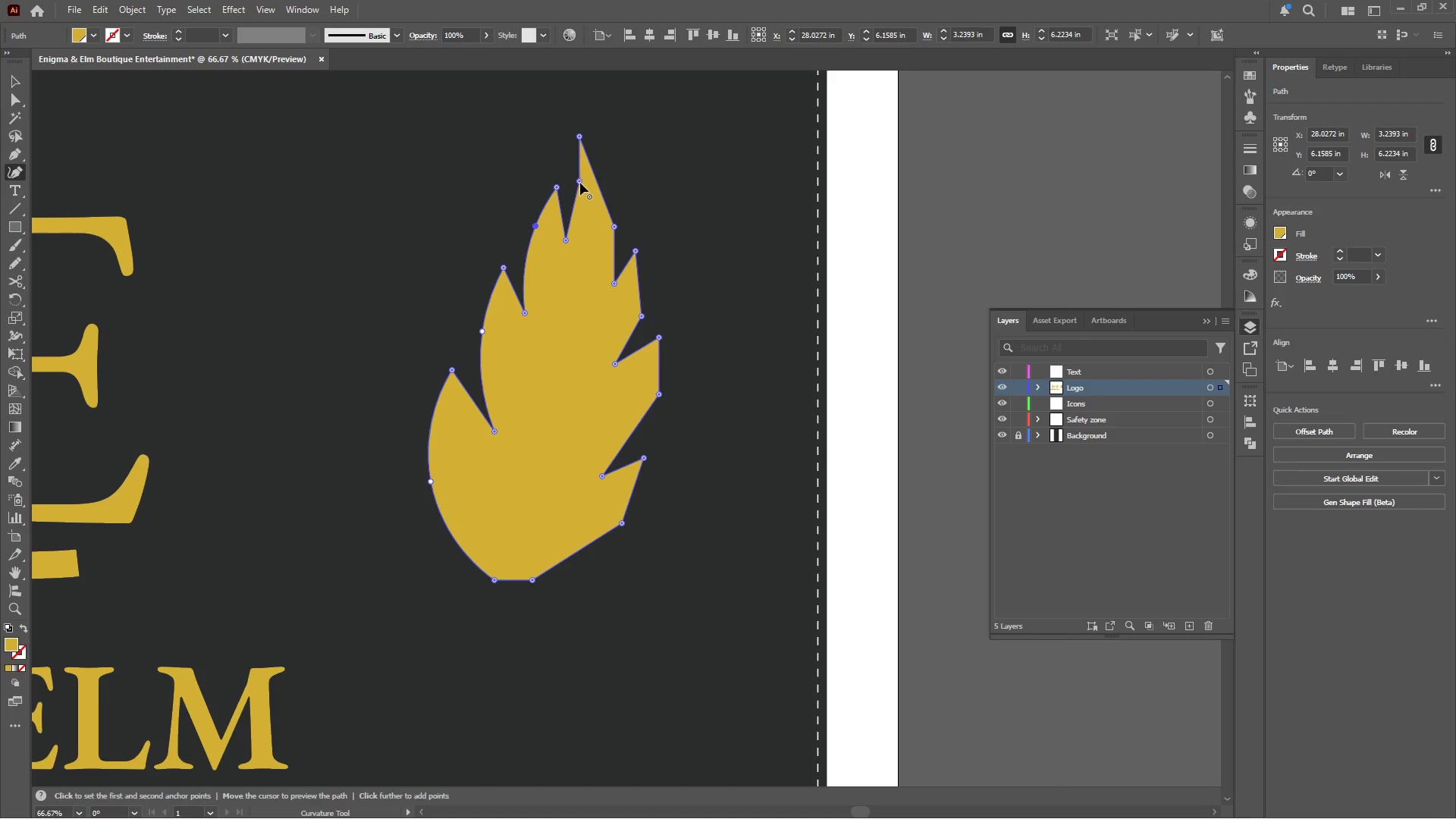 
double_click([579, 181])
 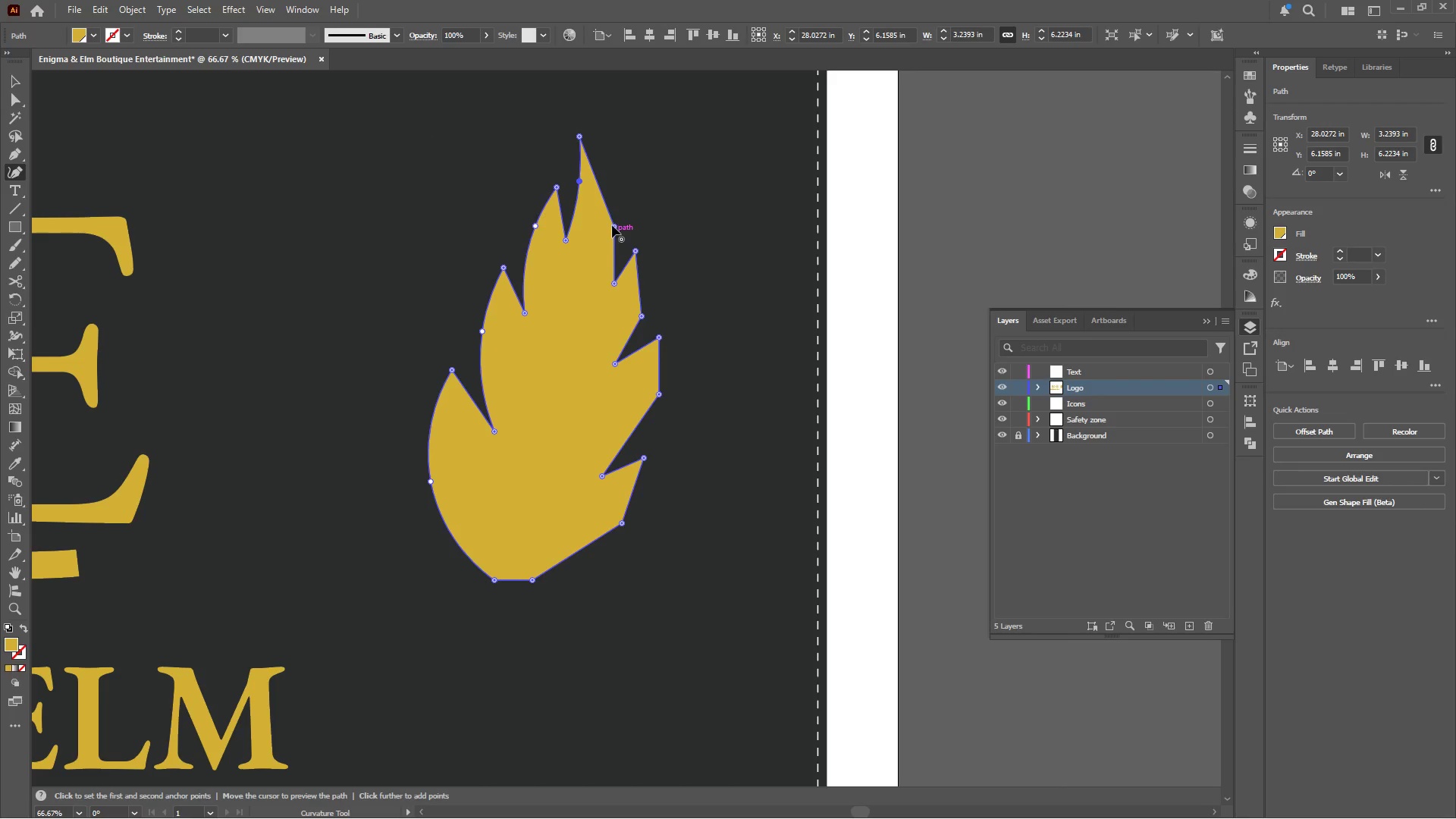 
double_click([612, 225])
 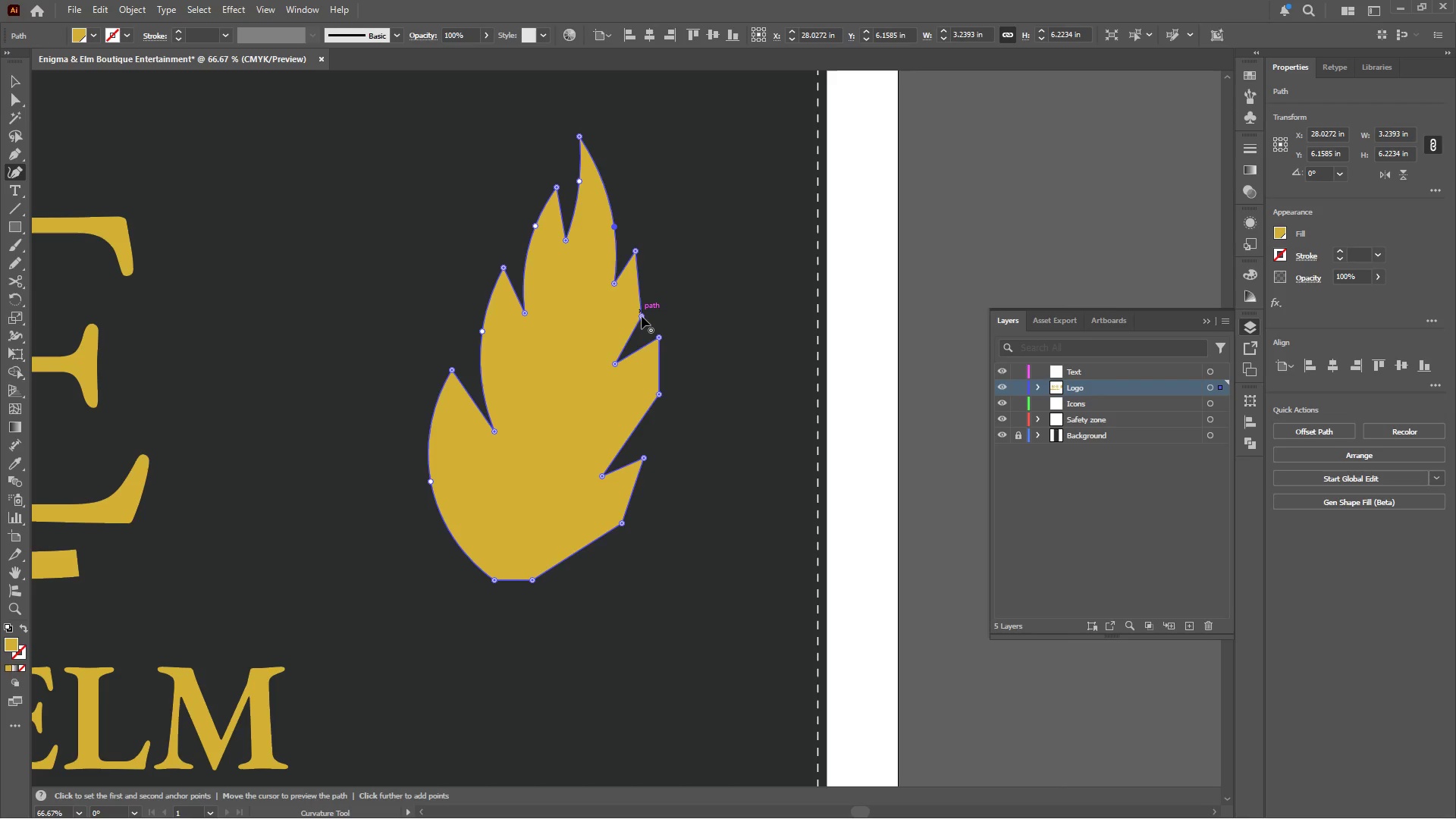 
double_click([642, 315])
 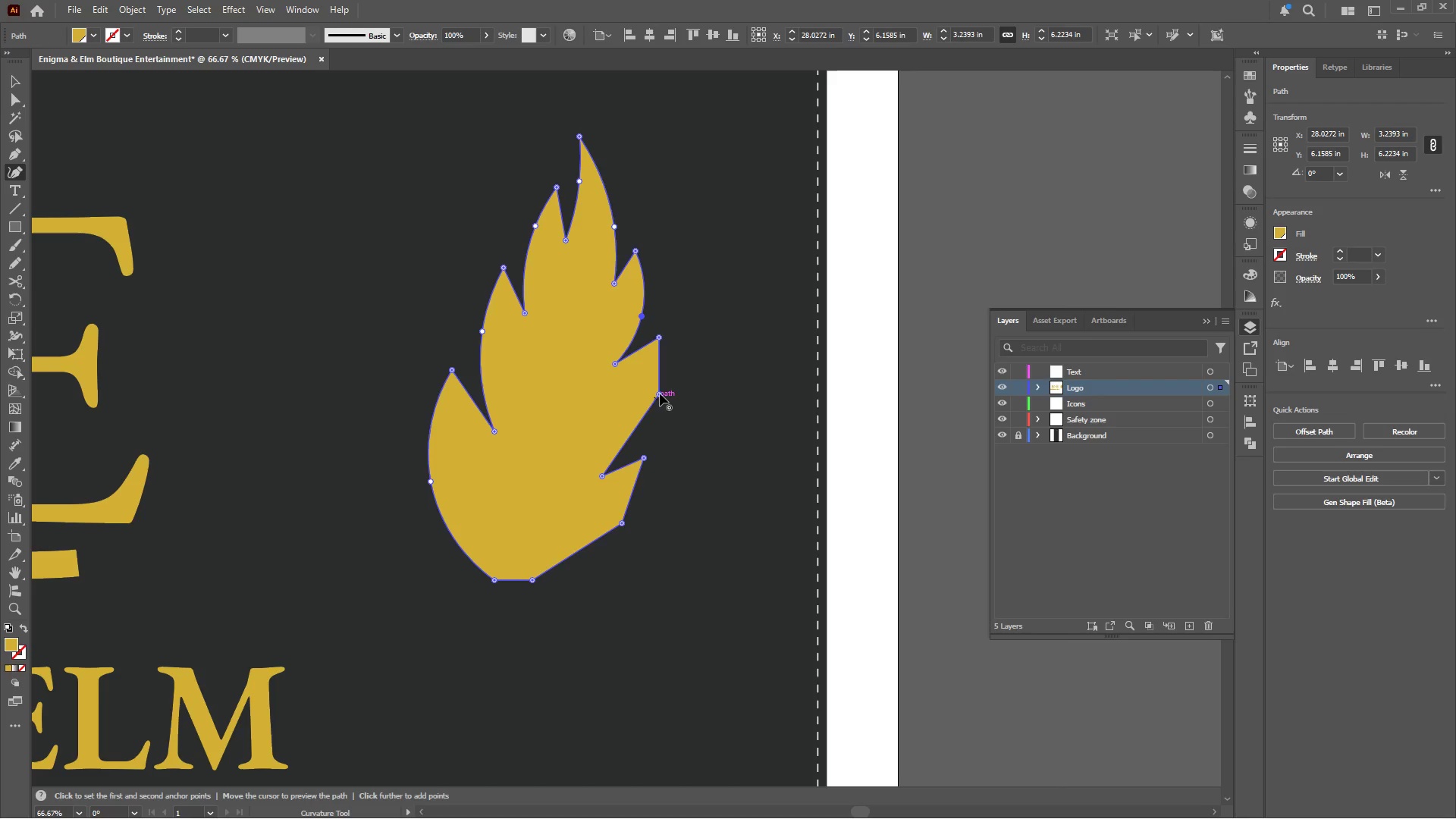 
double_click([661, 394])
 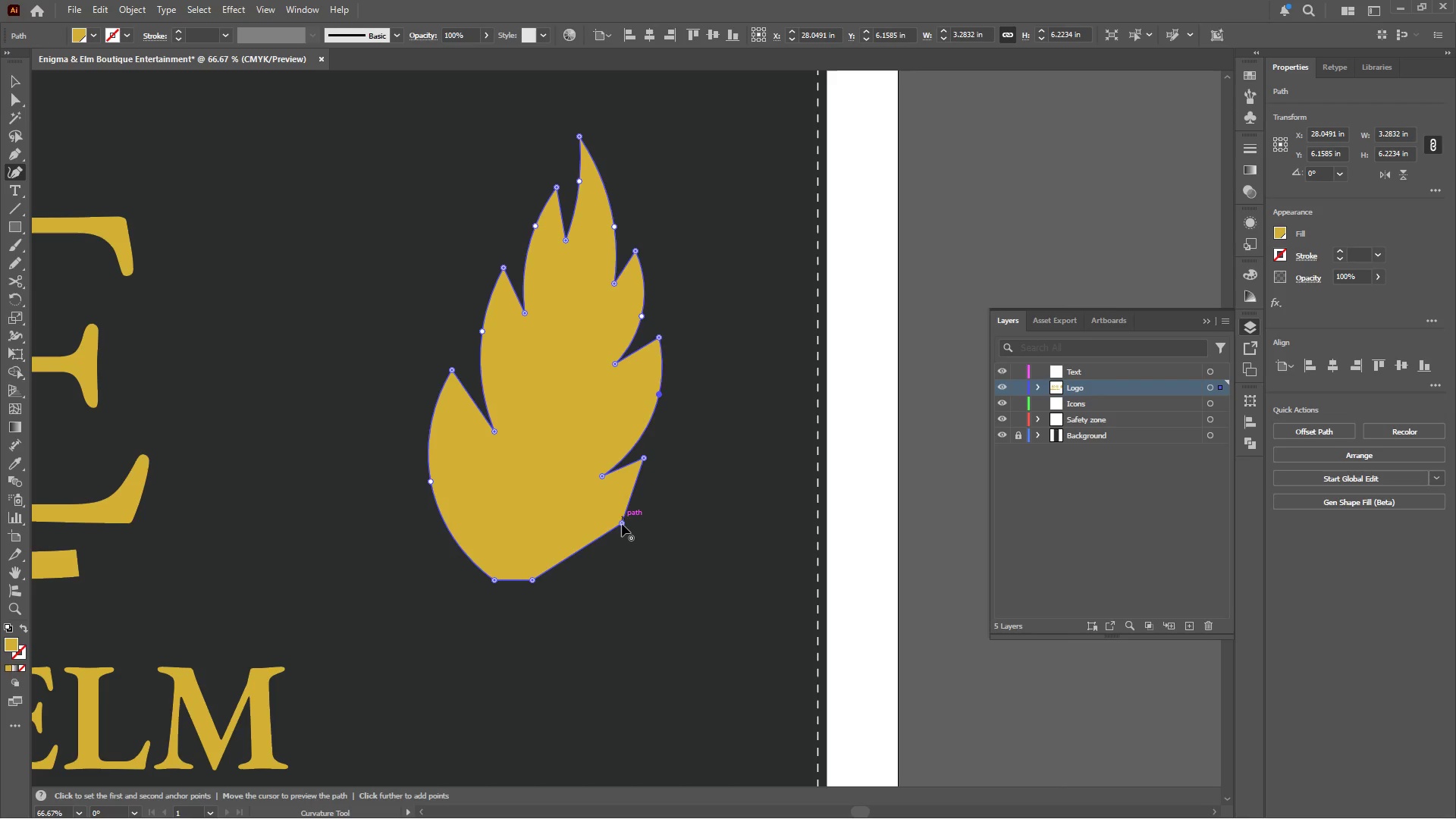 
double_click([622, 524])
 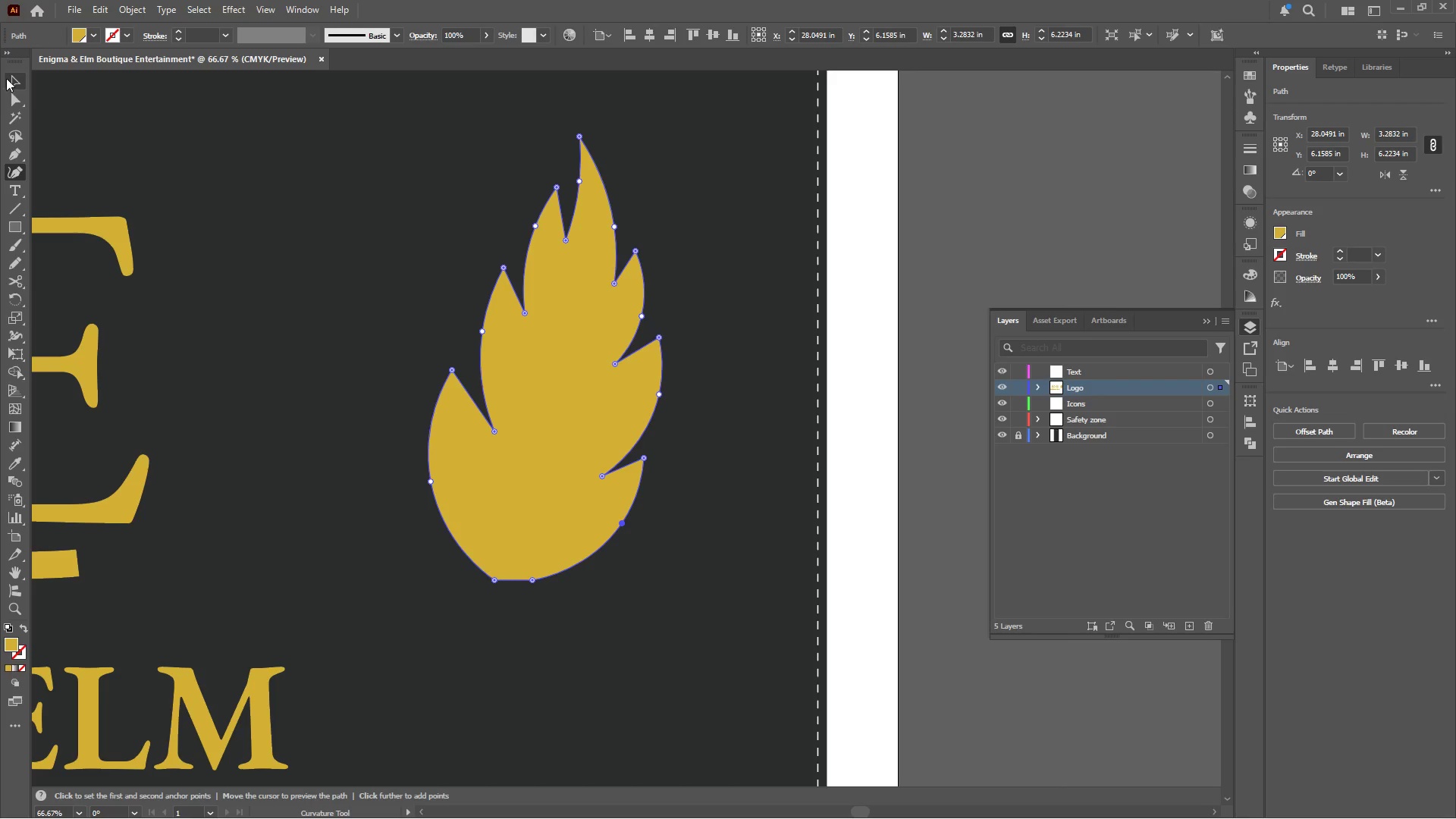 
double_click([223, 162])
 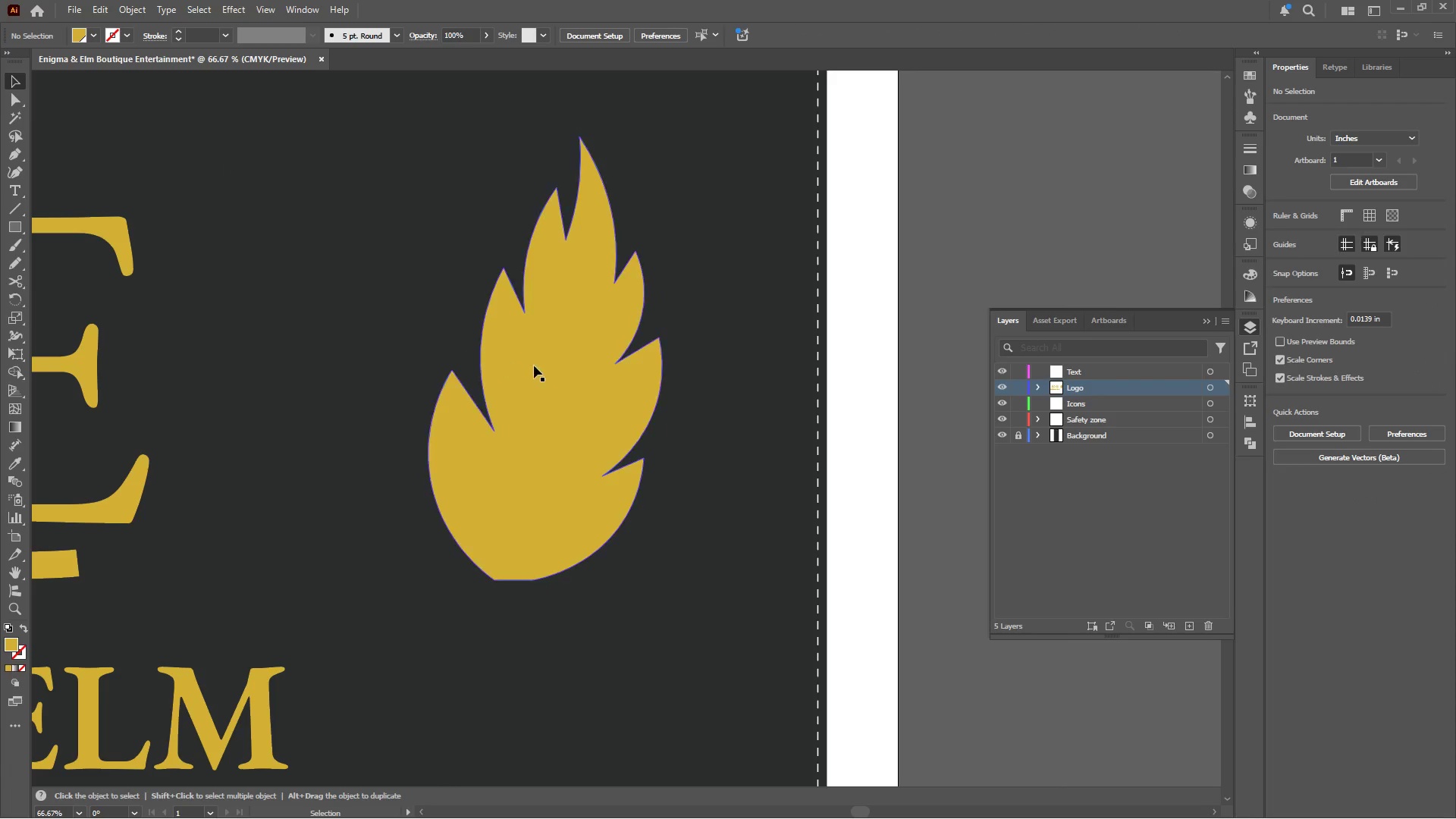 
left_click([562, 384])
 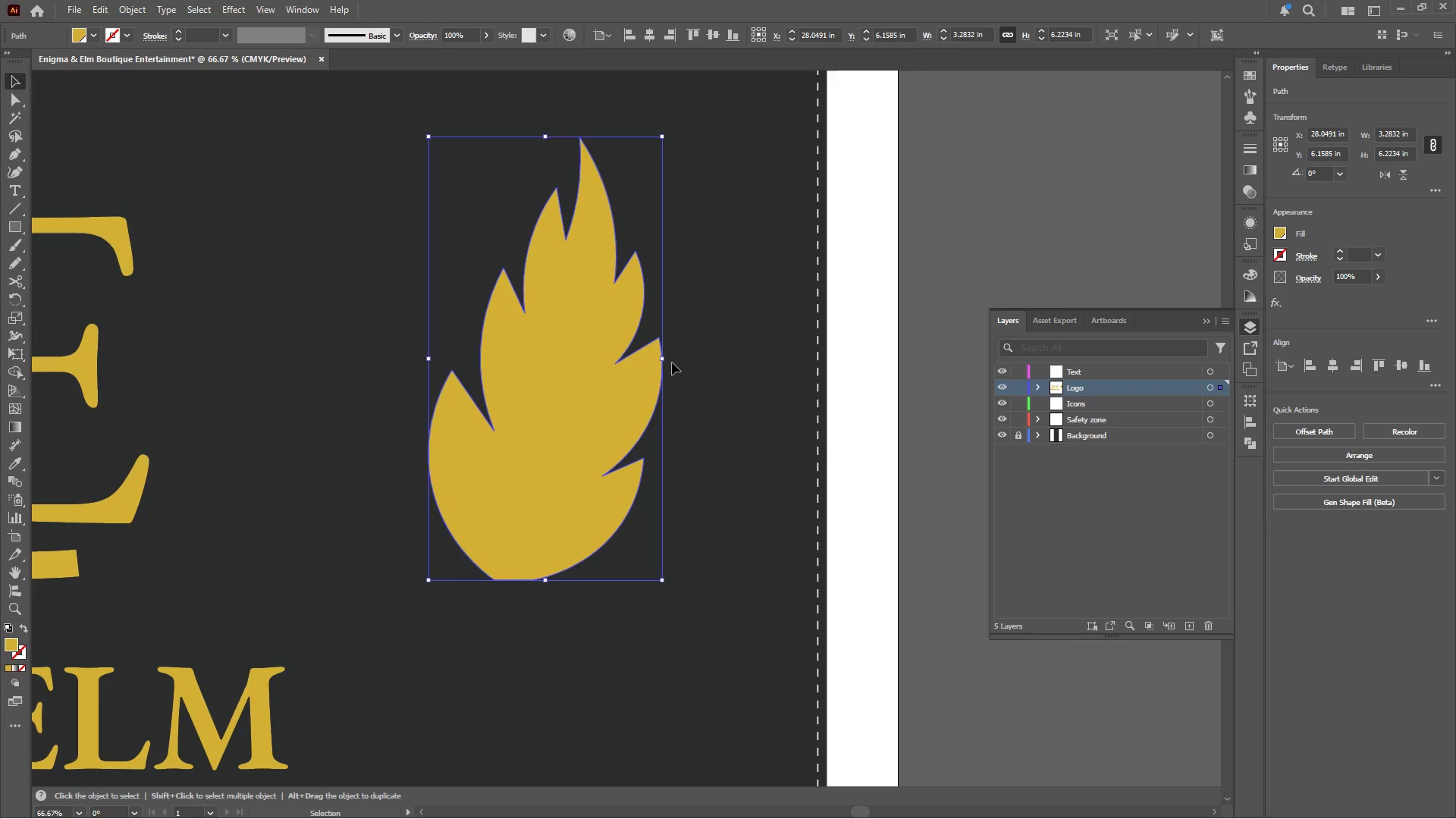 
left_click_drag(start_coordinate=[670, 358], to_coordinate=[669, 339])
 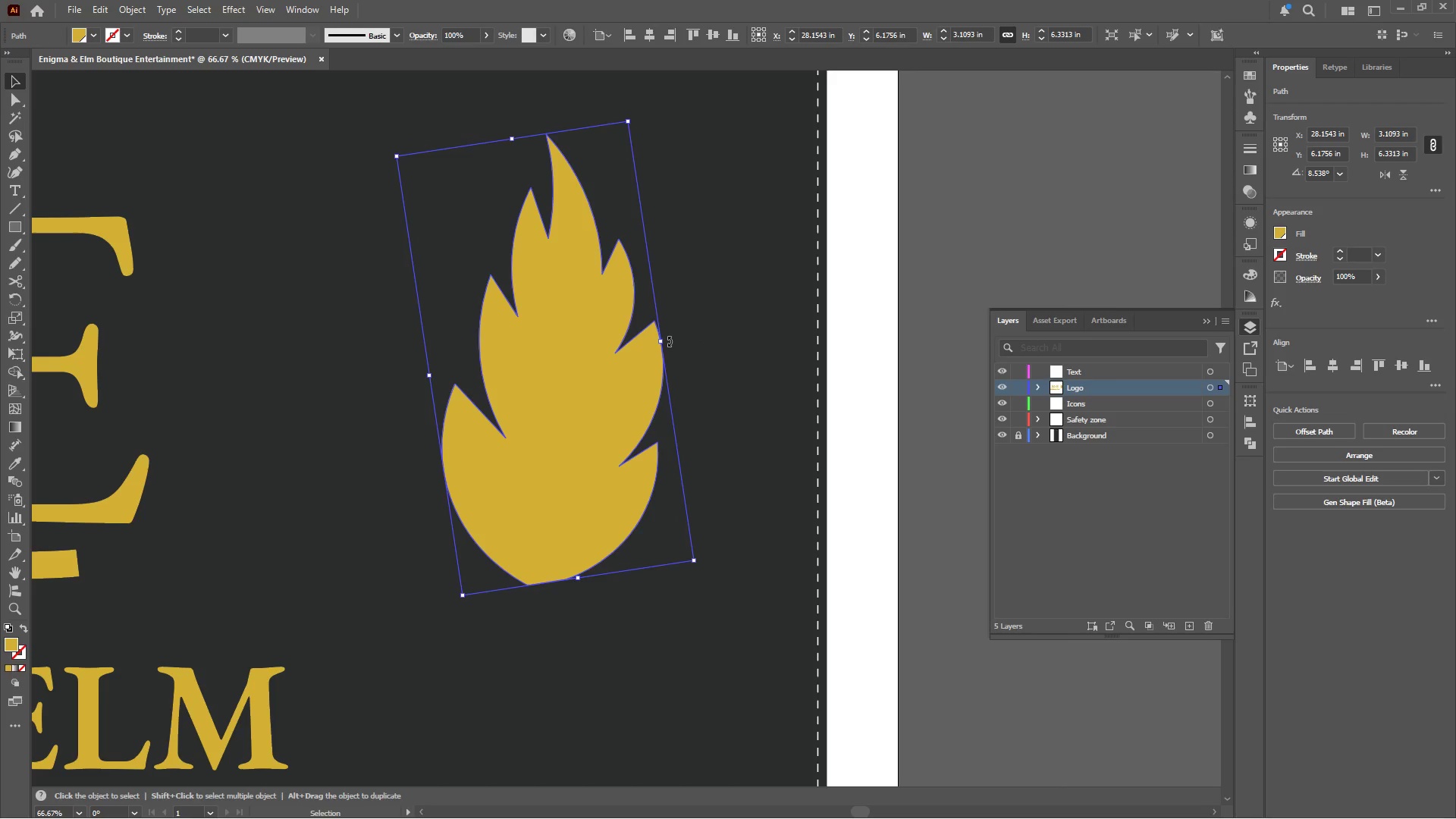 
wait(5.97)
 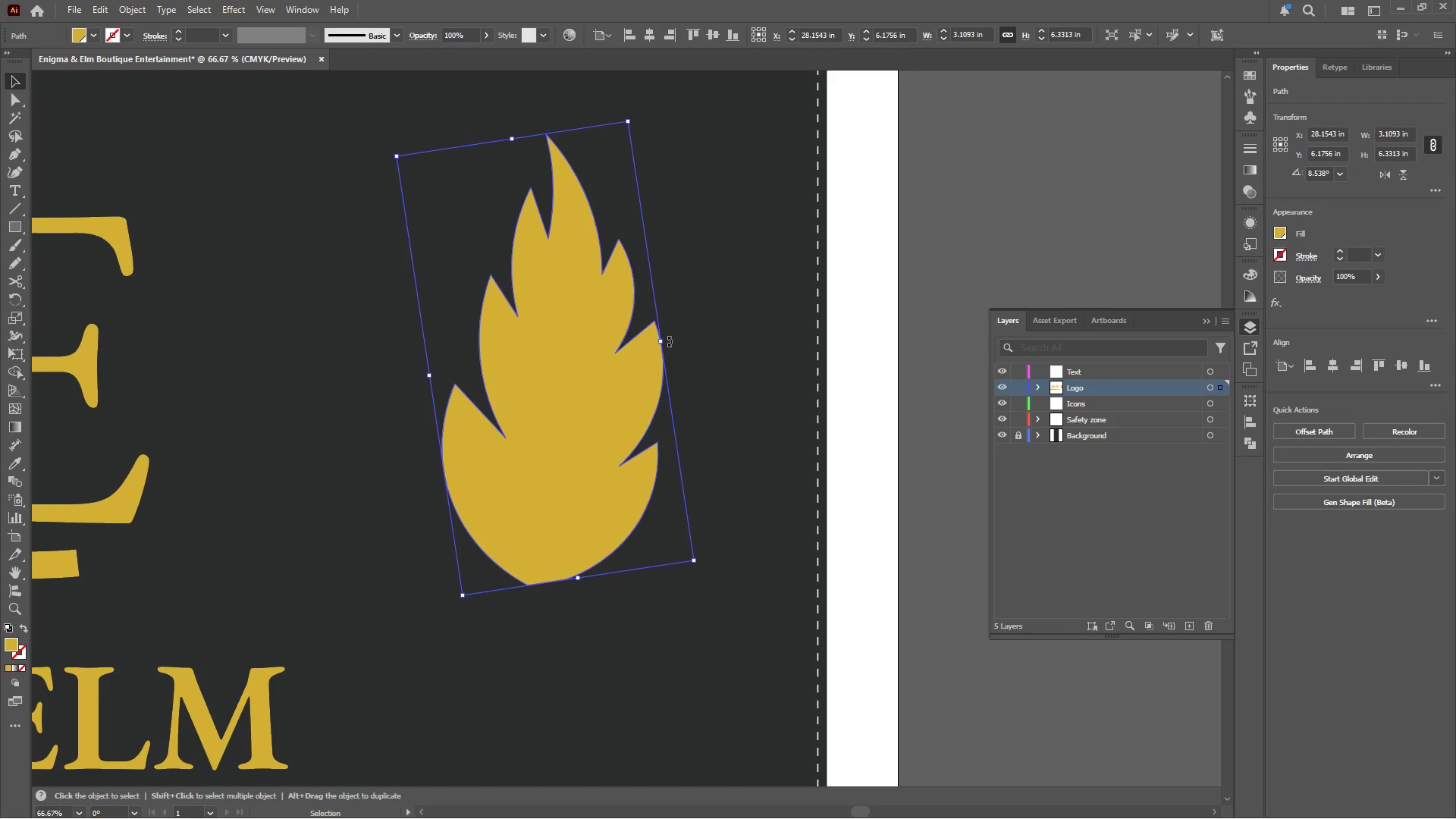 
key(Control+Z)
 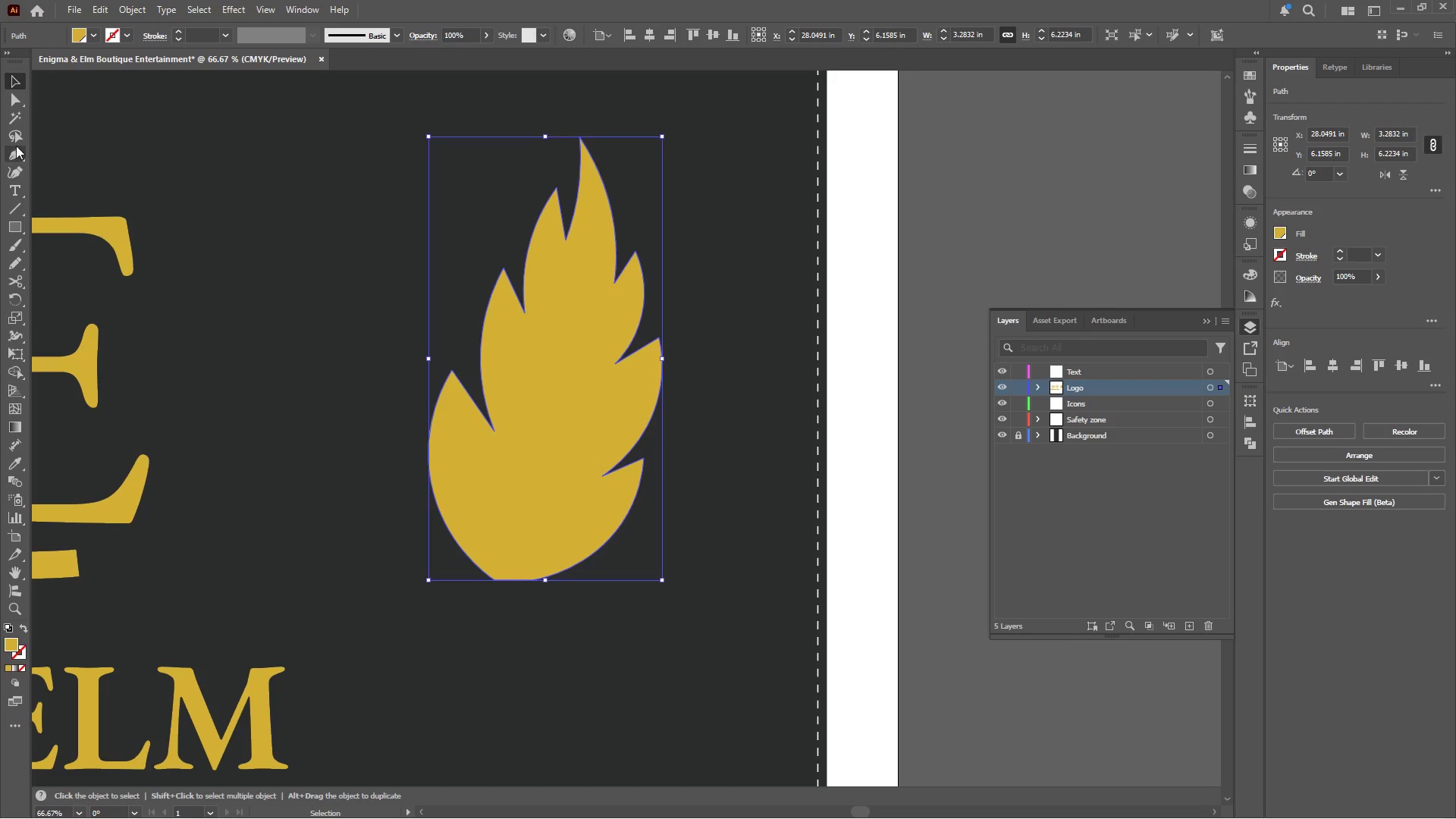 
left_click([11, 172])
 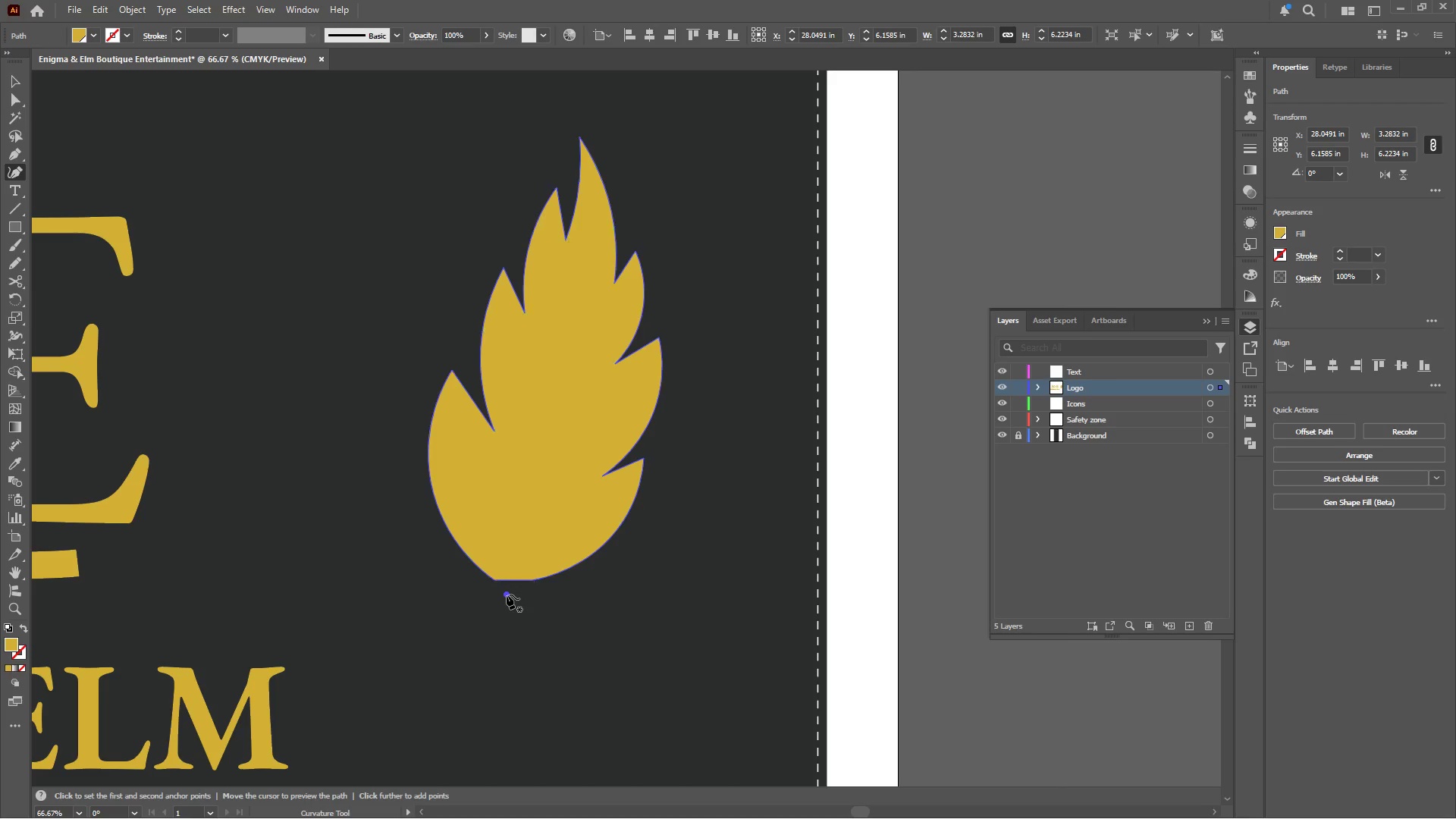 
wait(12.58)
 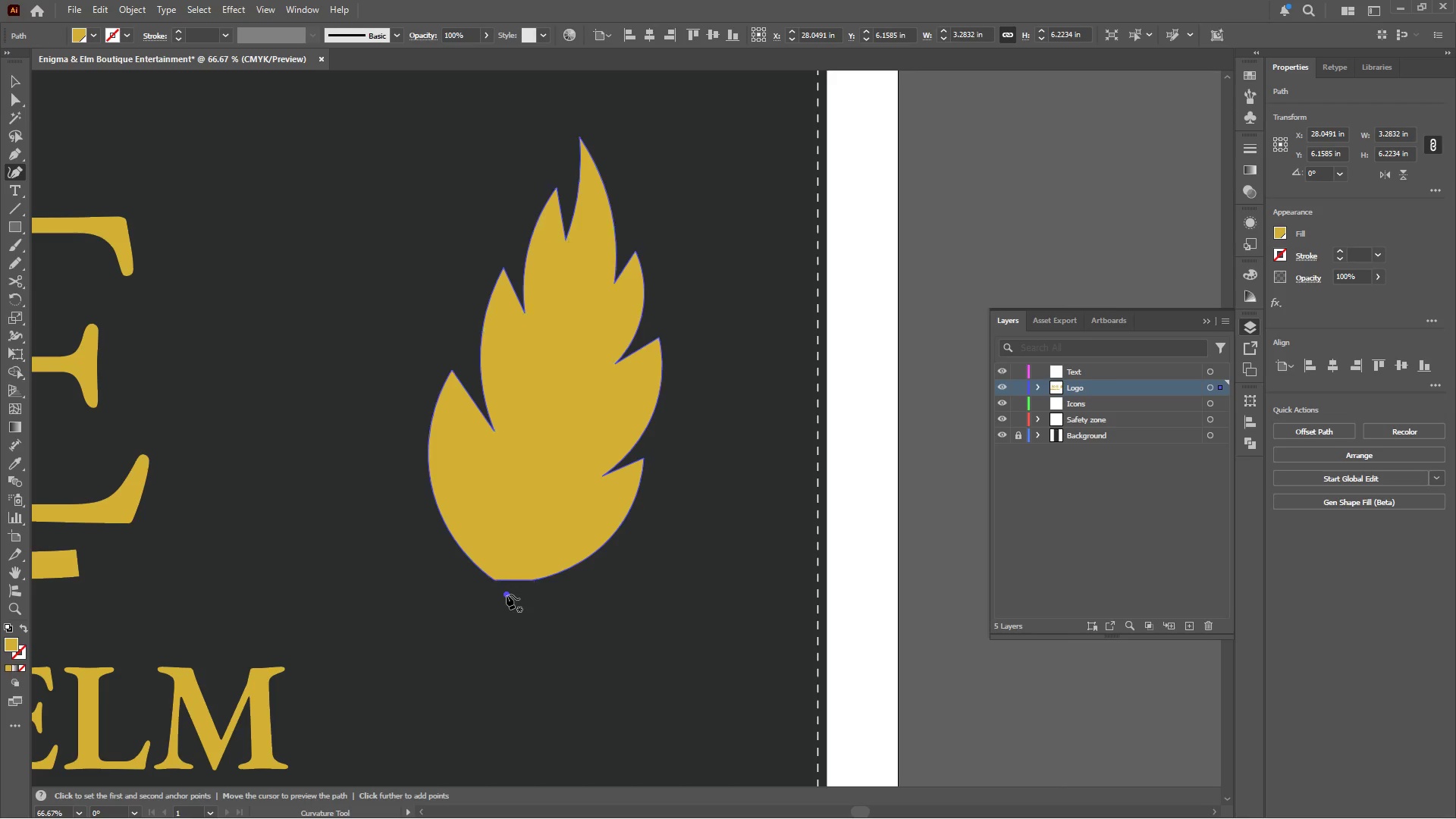 
left_click([579, 324])
 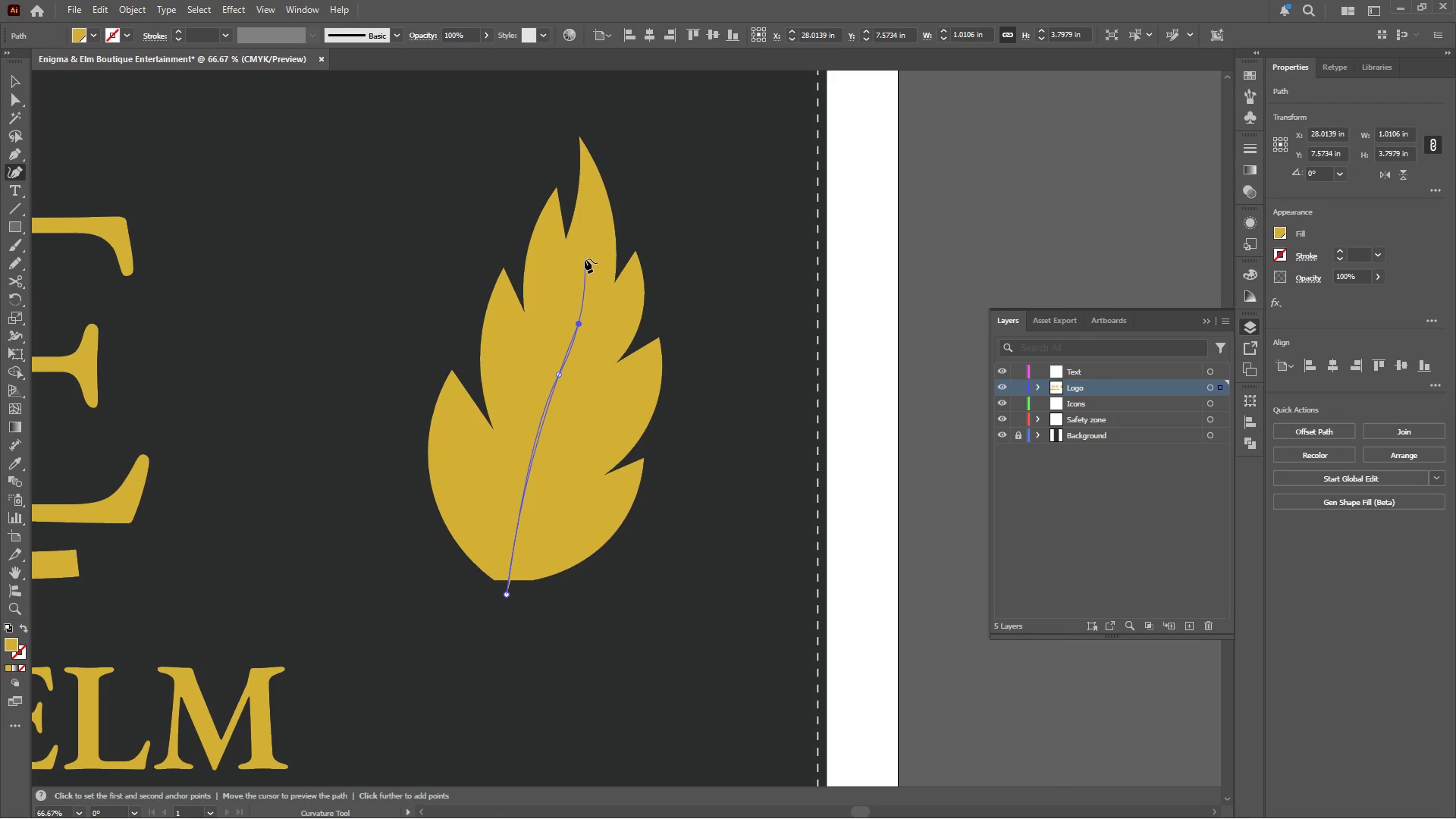 
left_click([586, 256])
 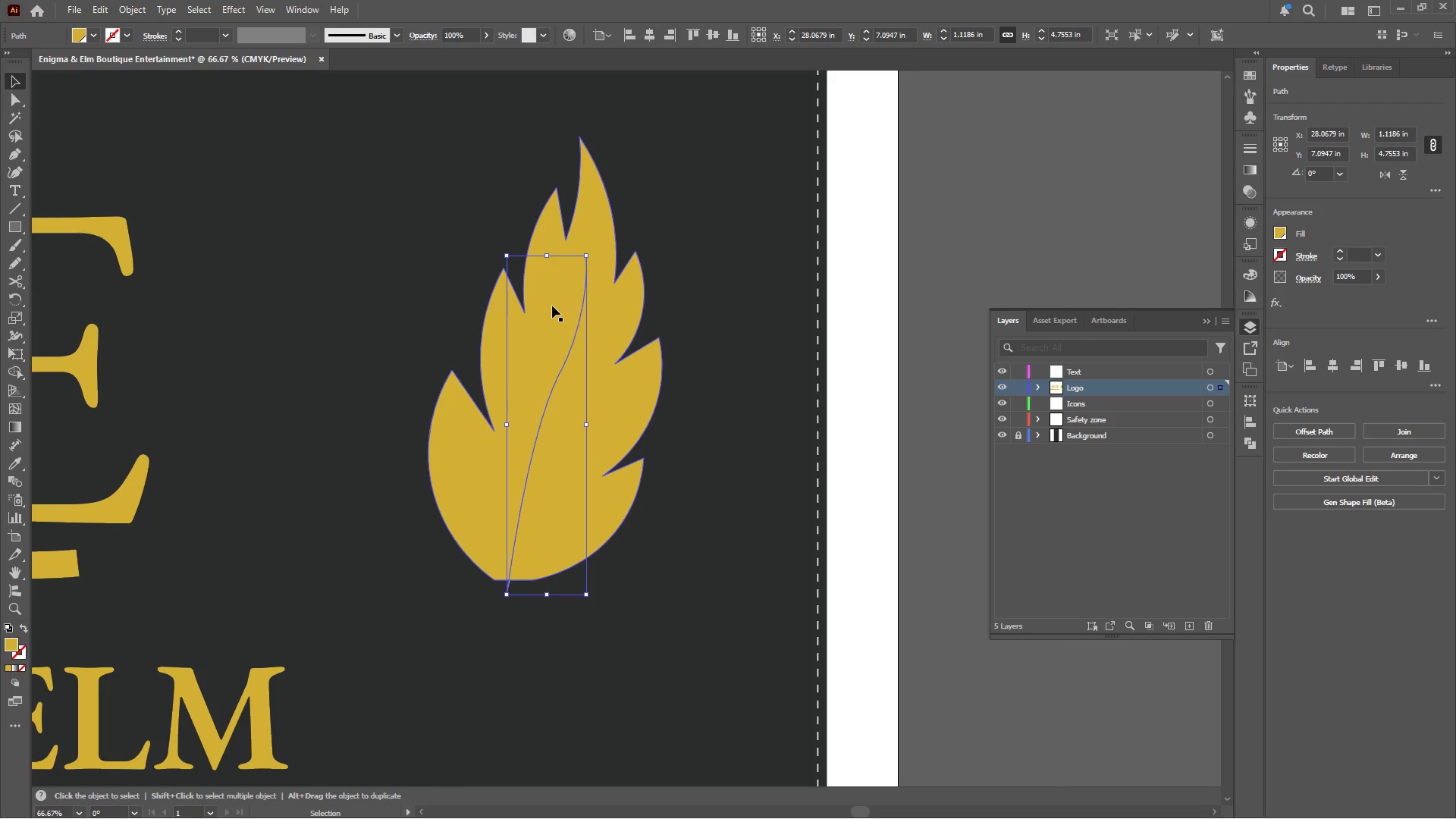 
key(I)
 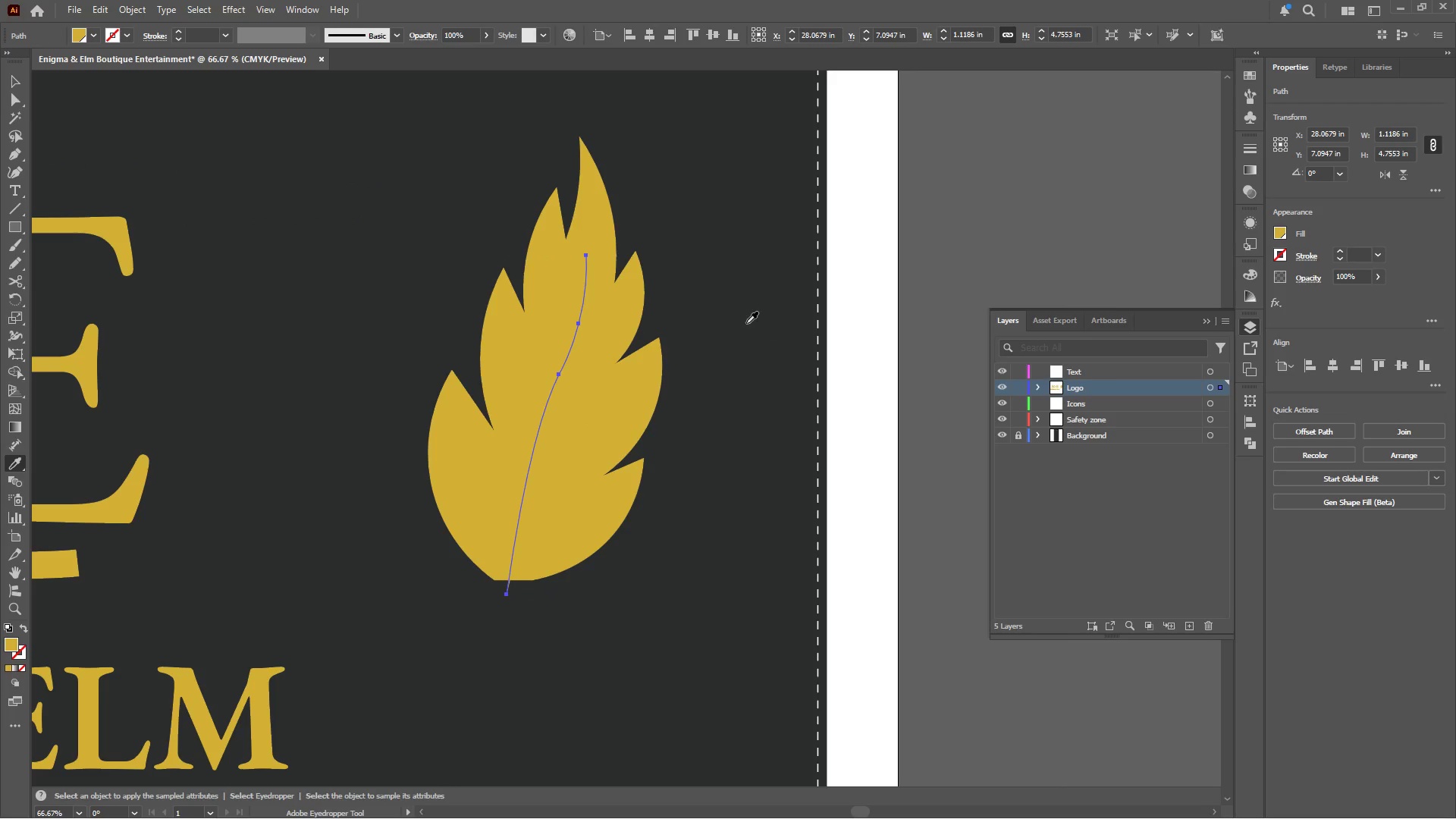 
left_click([746, 322])
 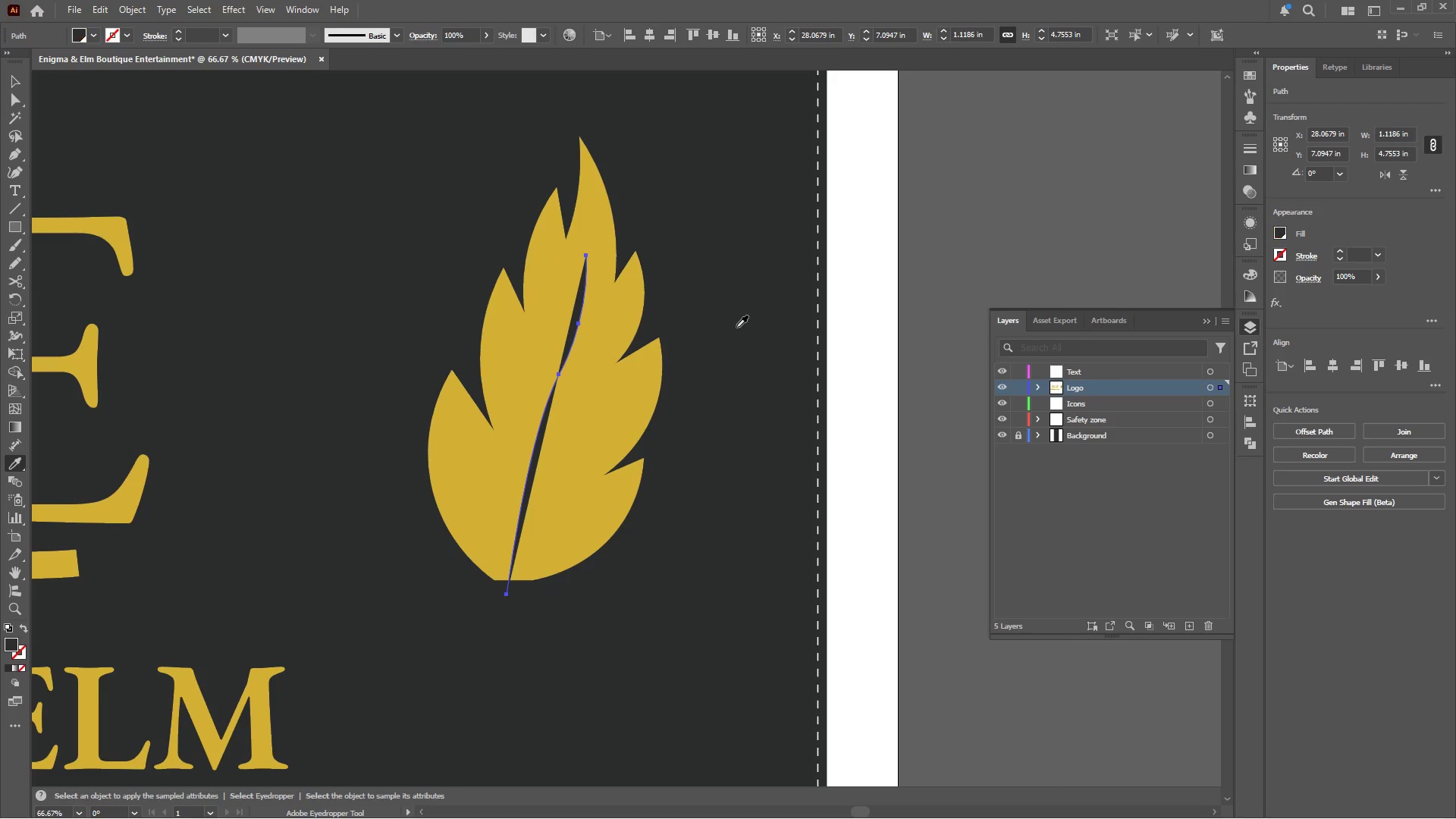 
key(Shift+X)
 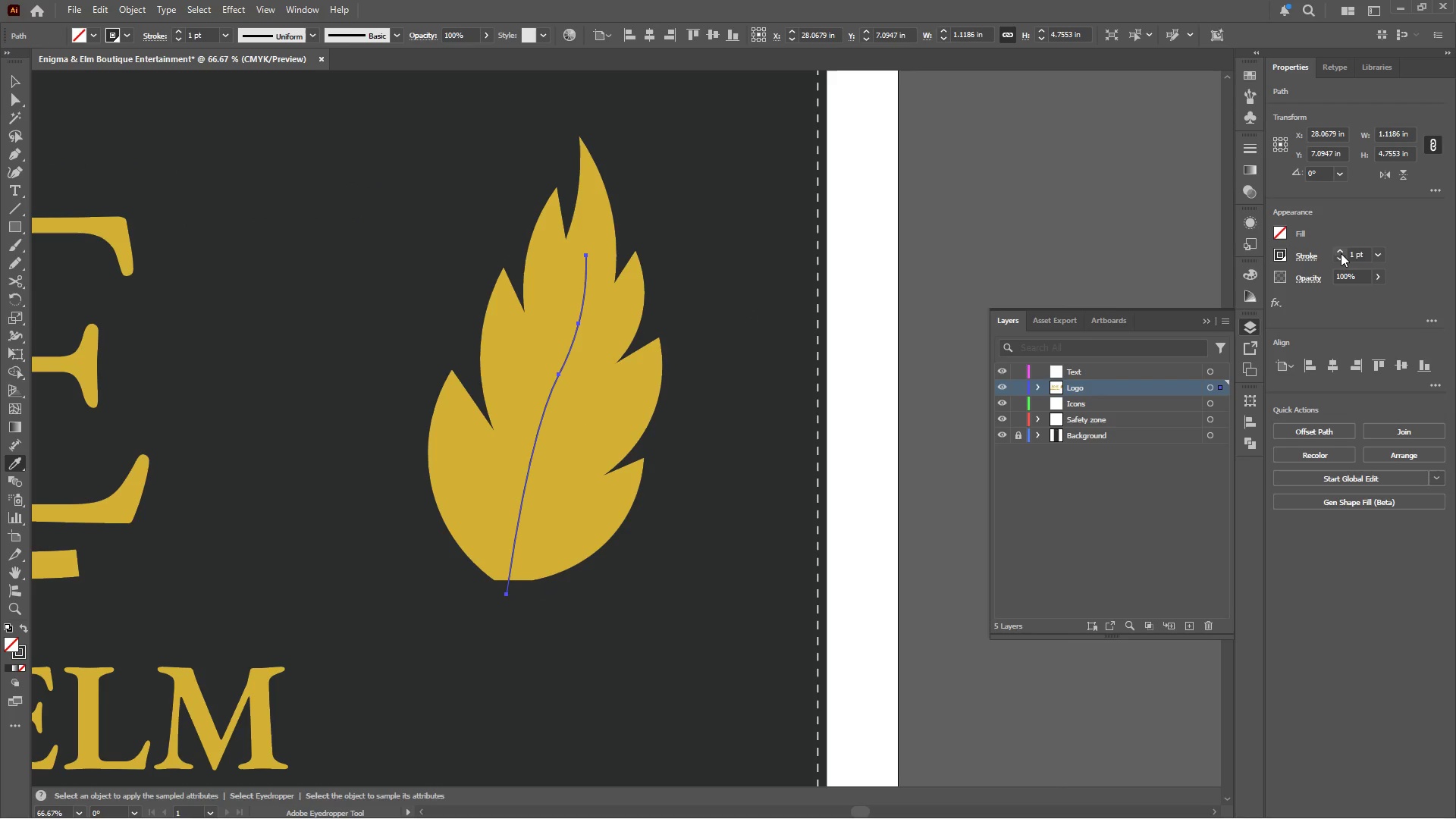 
double_click([1341, 253])
 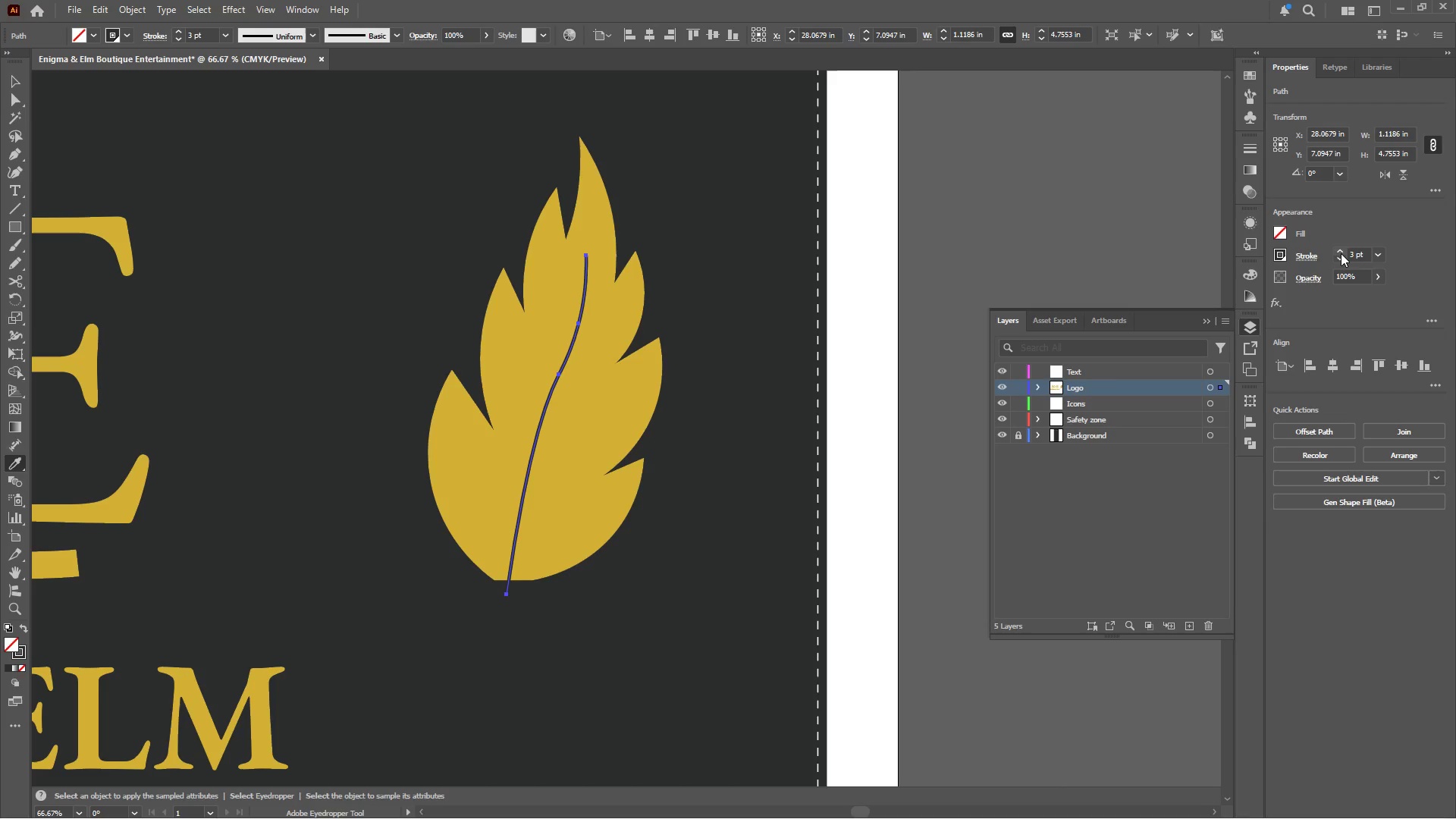 
triple_click([1341, 253])
 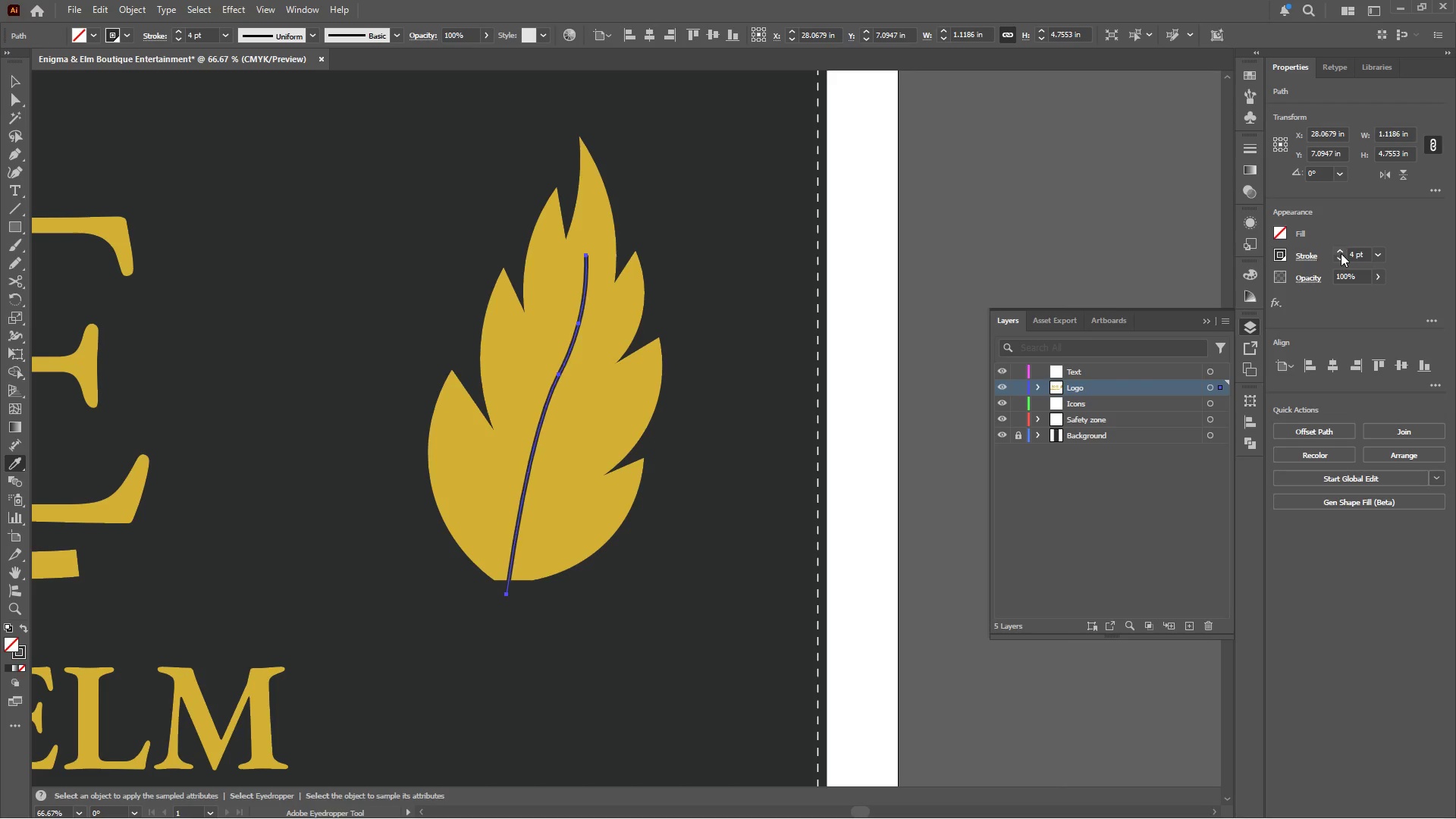 
triple_click([1341, 253])
 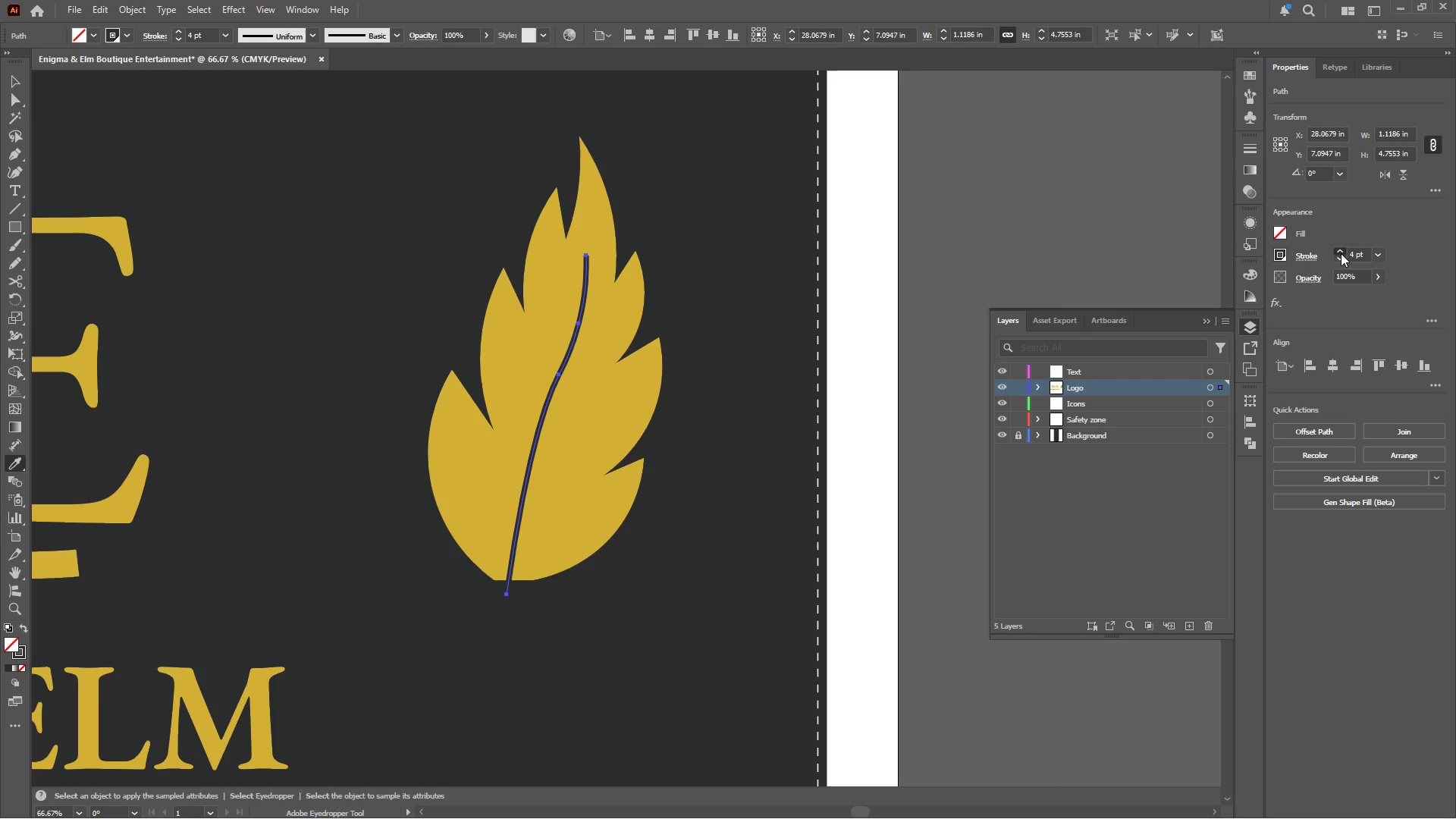 
triple_click([1341, 253])
 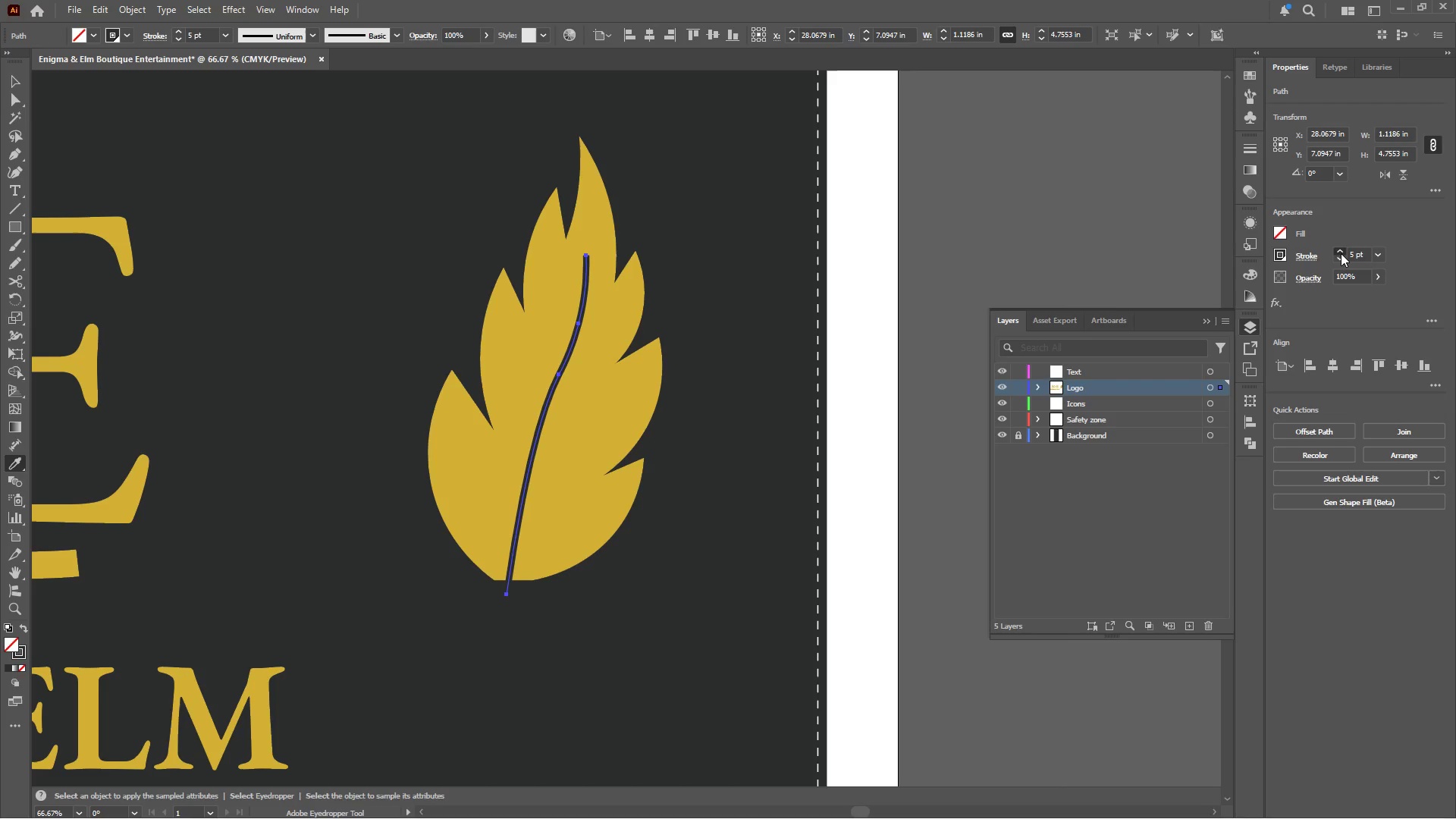 
triple_click([1341, 253])
 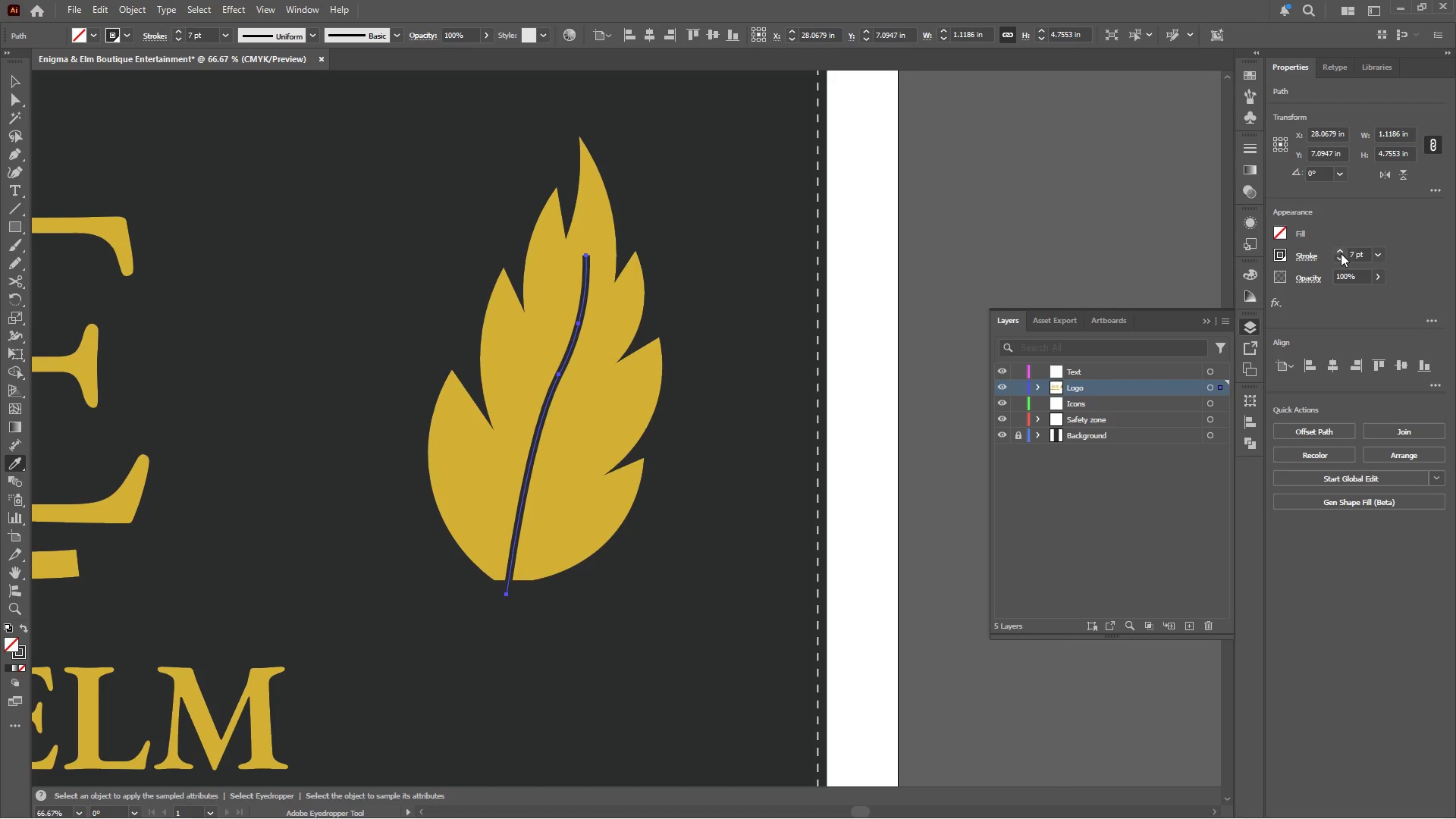 
triple_click([1341, 253])
 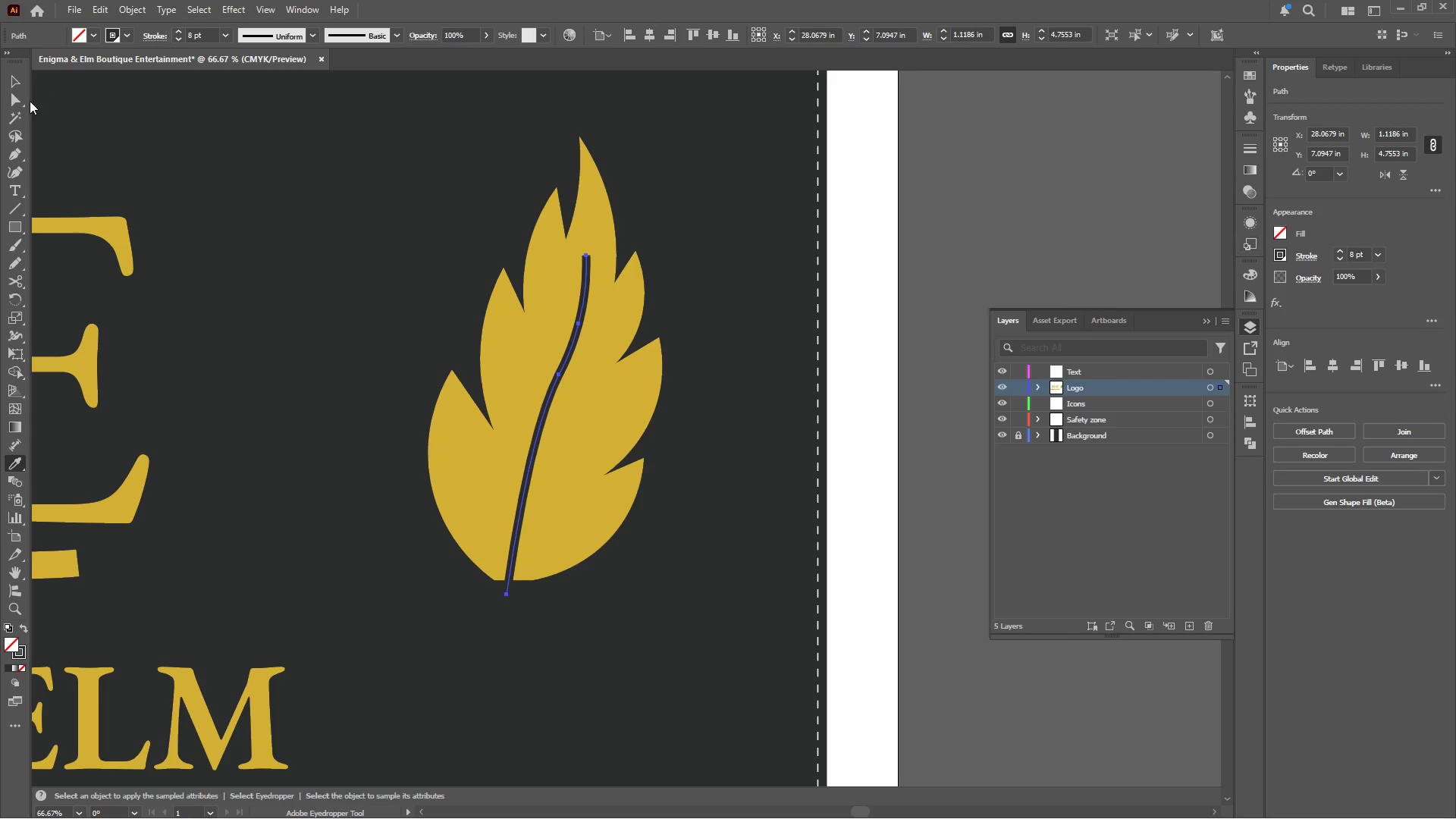 
left_click([16, 100])
 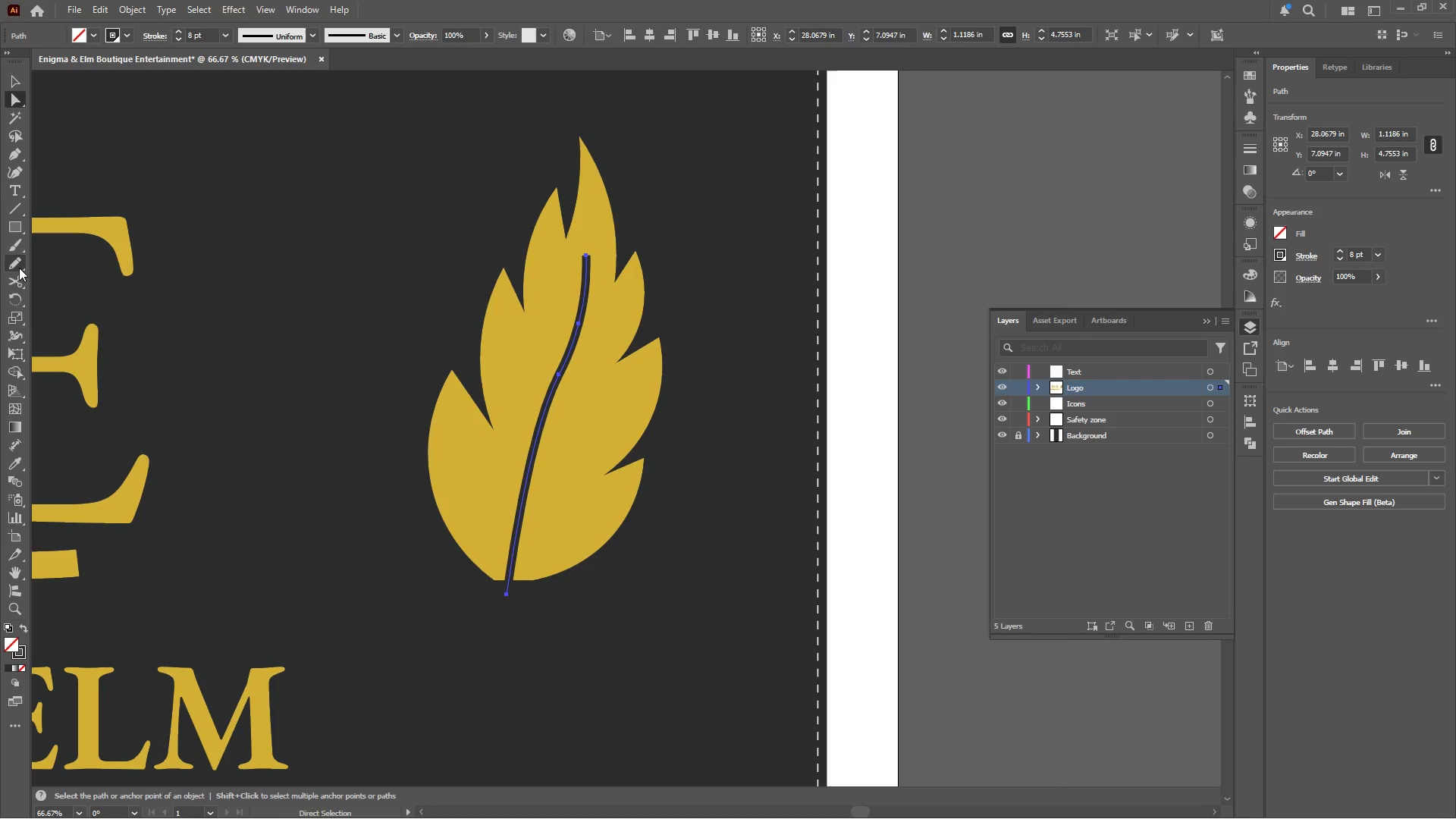 
left_click([89, 298])
 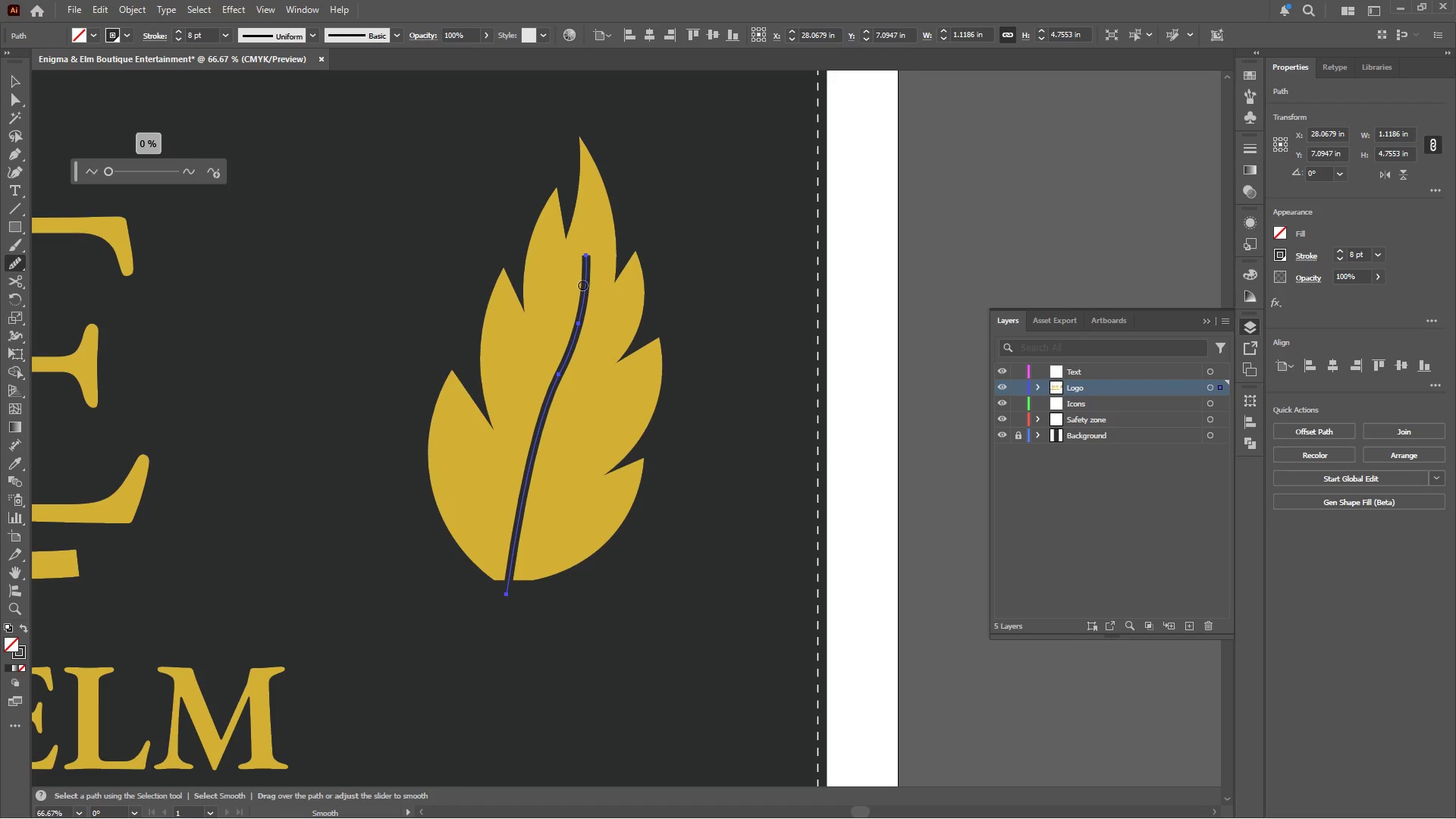 
left_click_drag(start_coordinate=[584, 277], to_coordinate=[508, 598])
 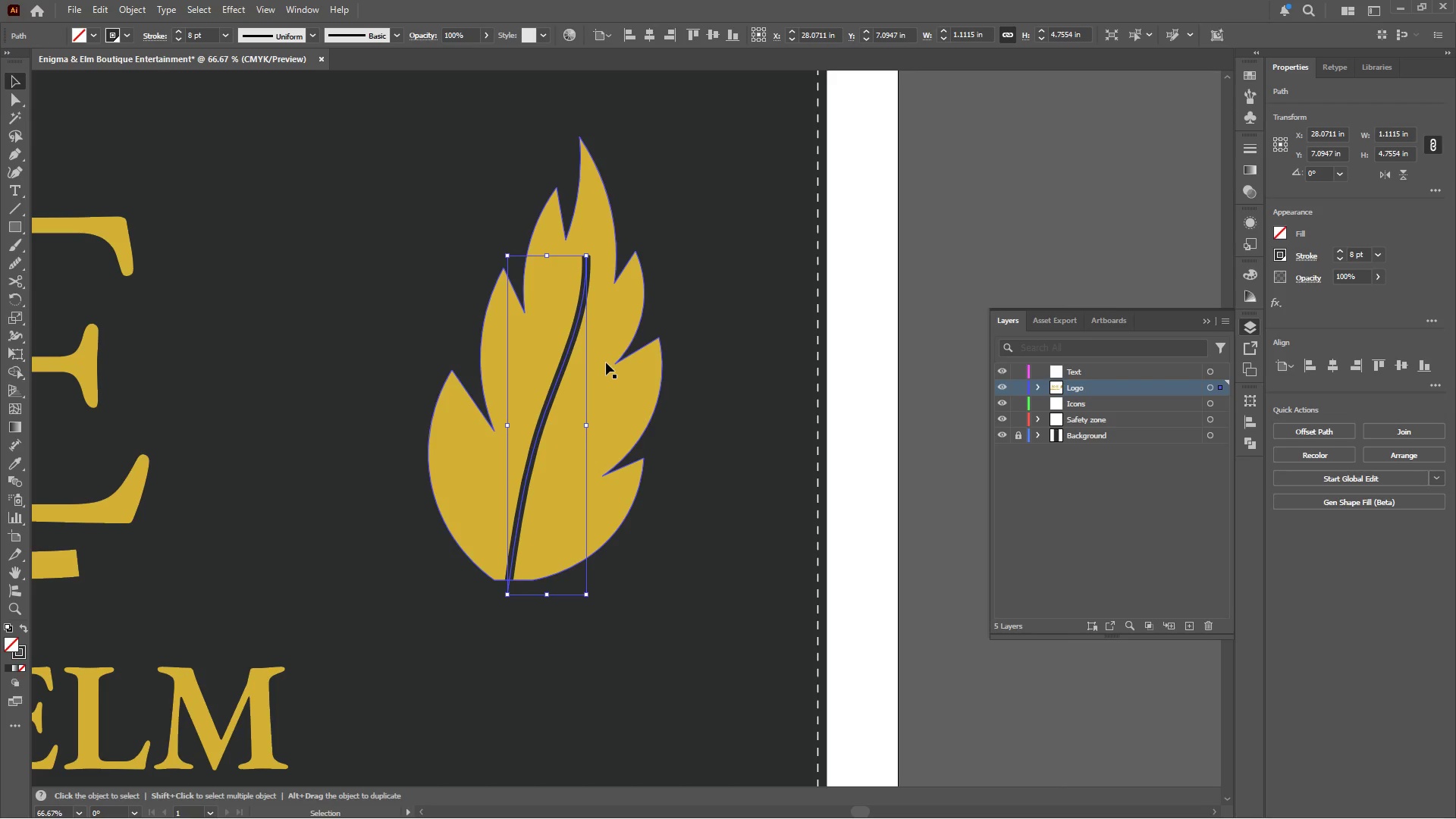 
wait(6.12)
 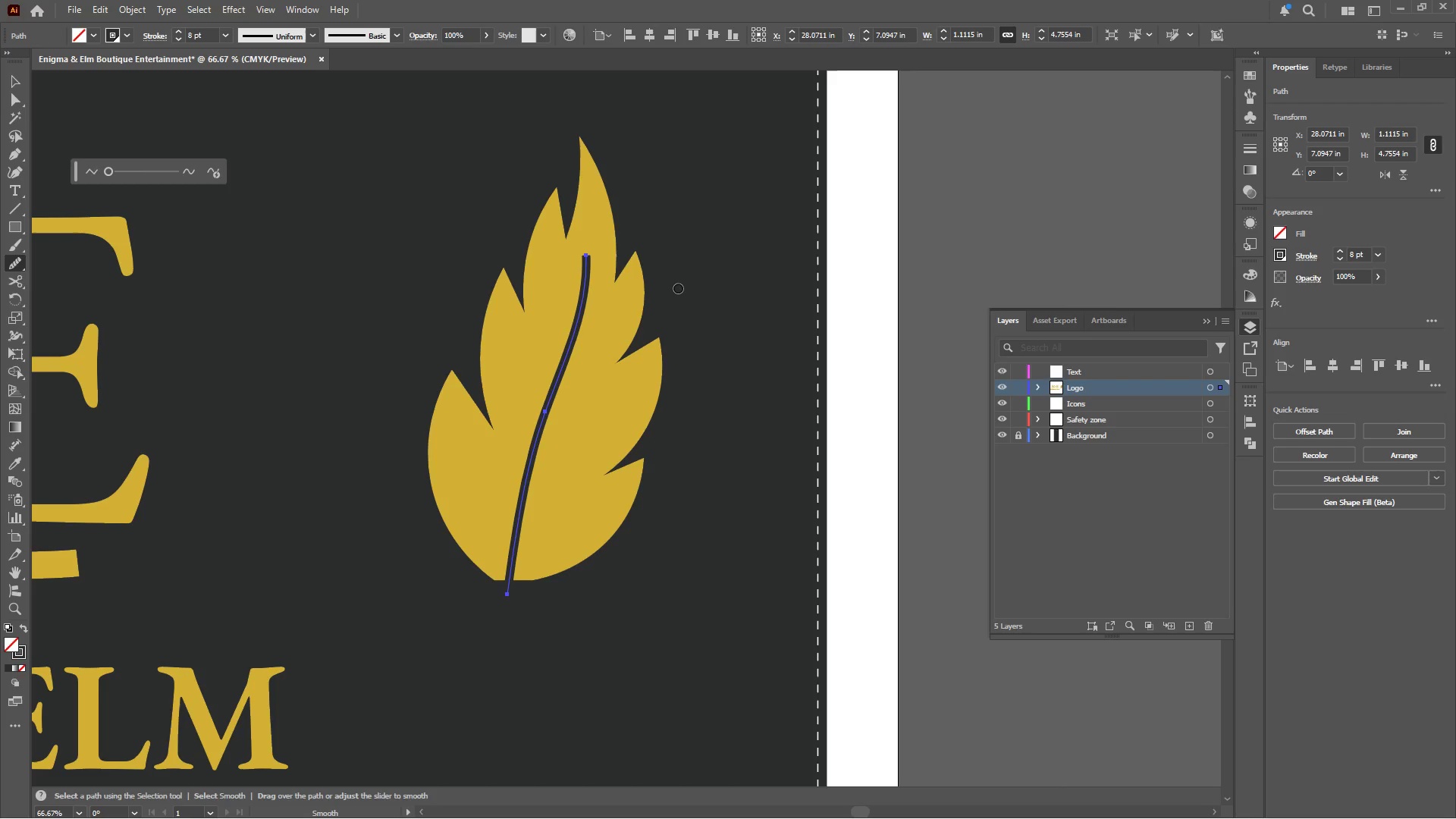 
hold_key(key=AltLeft, duration=0.72)
scroll: coordinate [602, 356], scroll_direction: up, amount: 2.0
 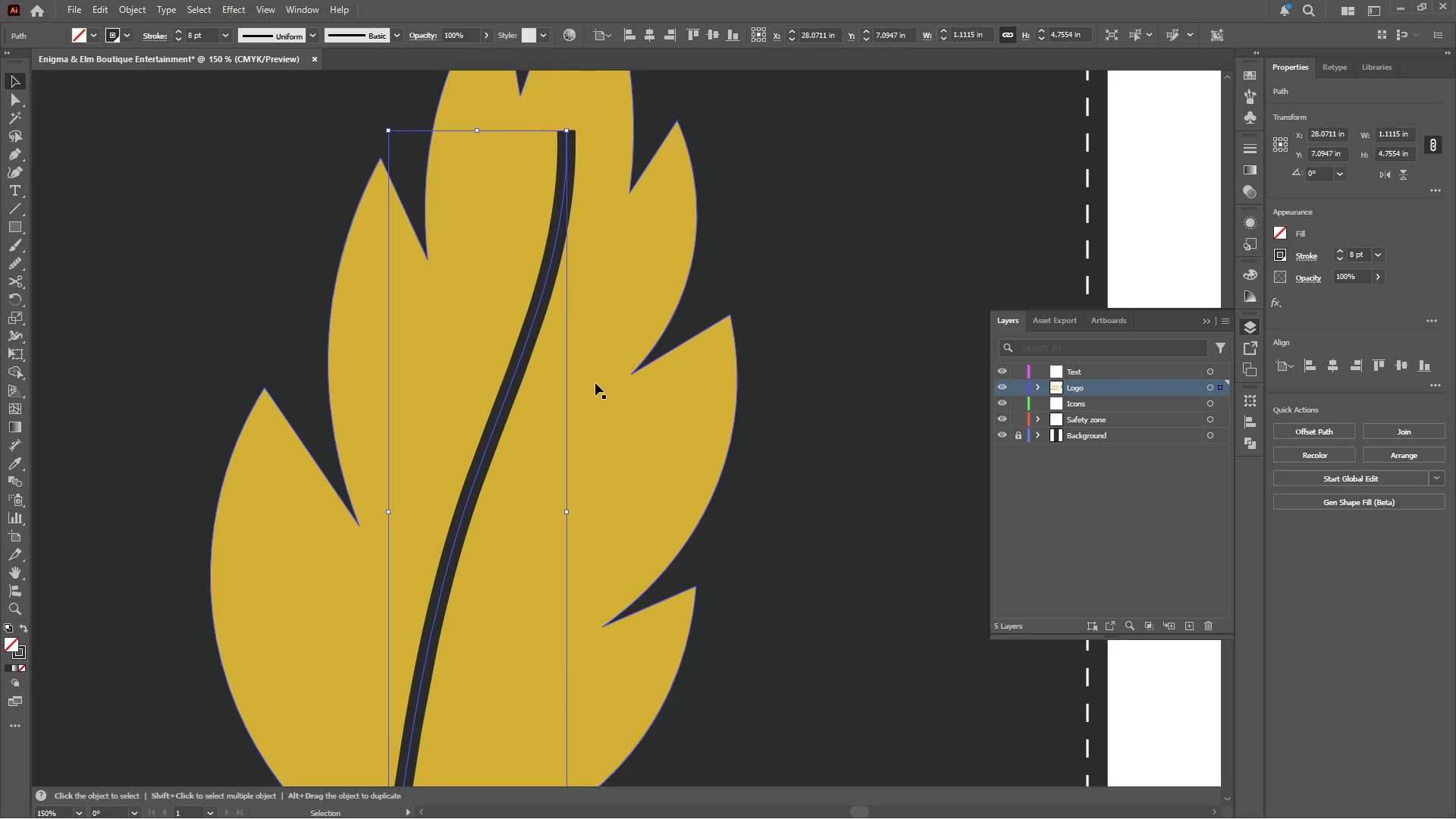 
left_click([598, 362])
 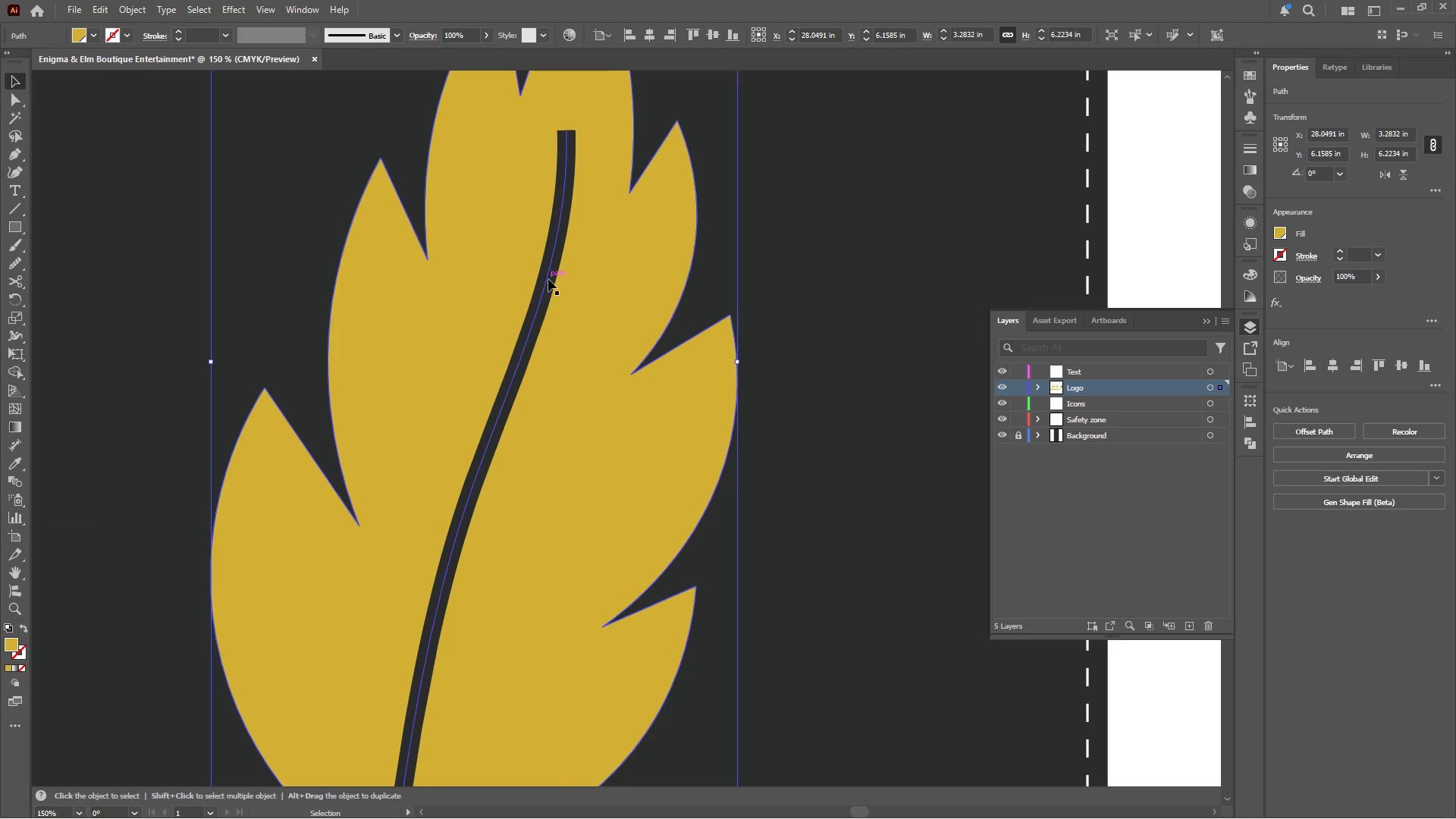 
left_click([548, 278])
 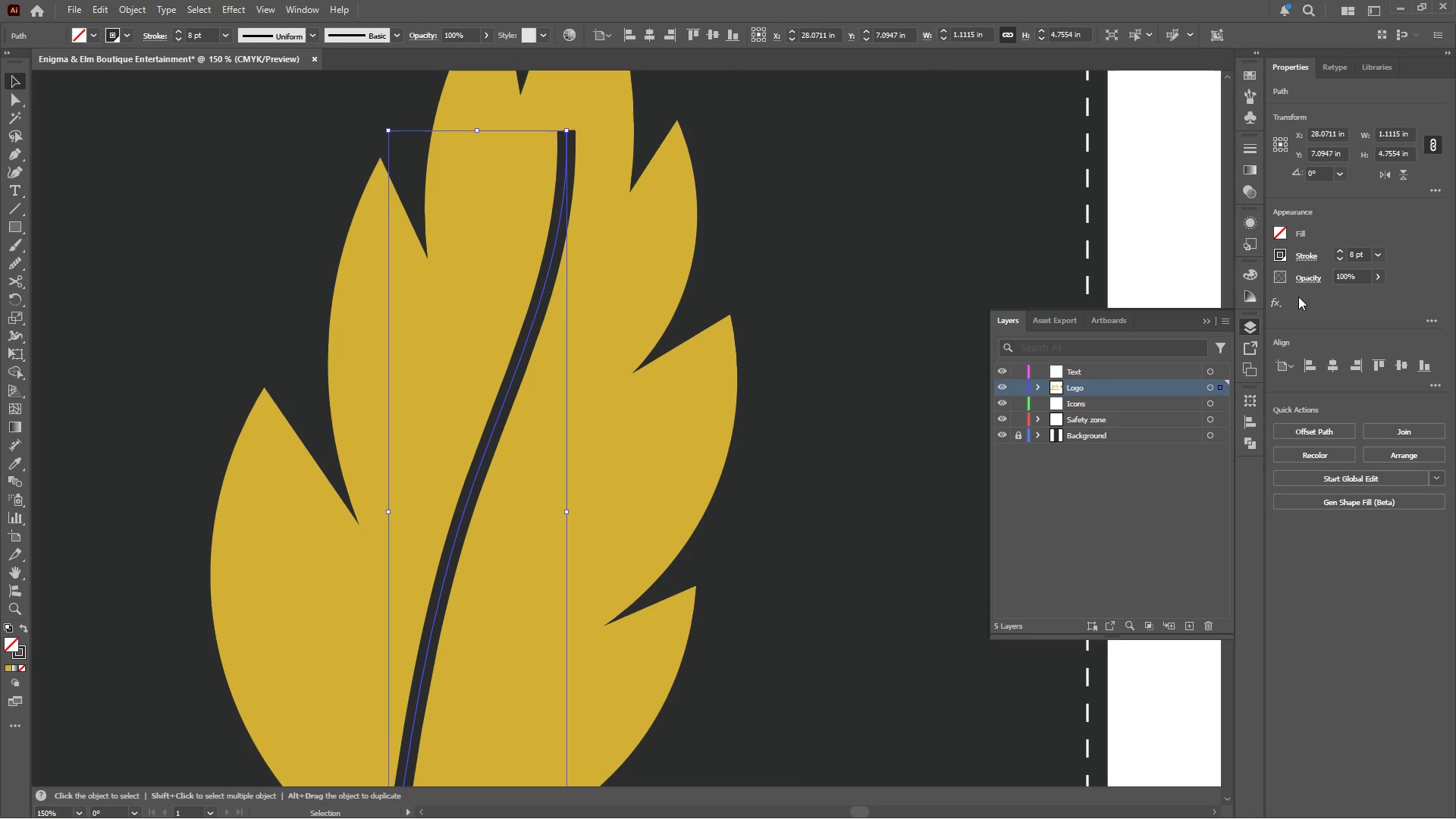 
left_click([1308, 258])
 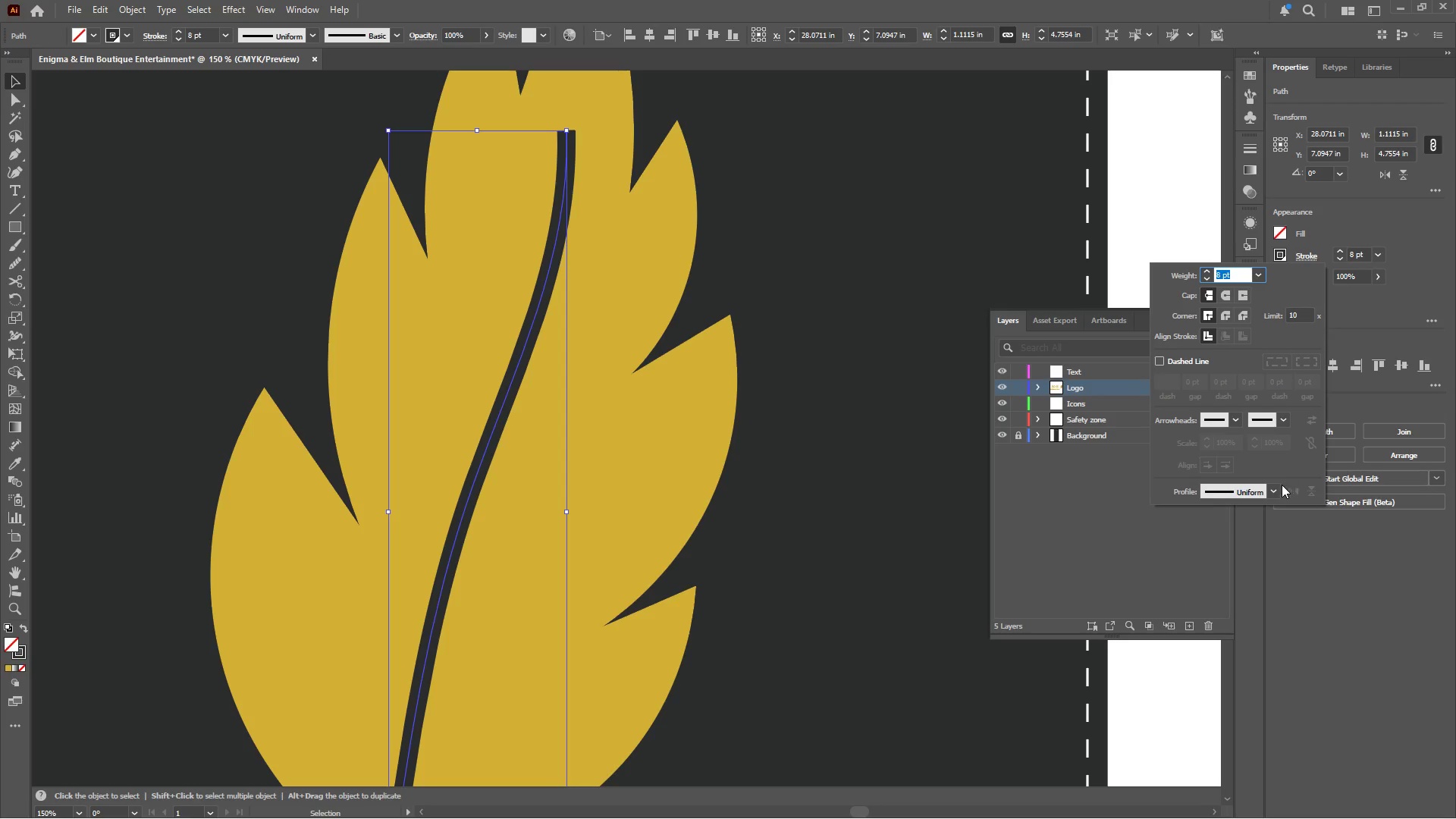 
left_click([1272, 493])
 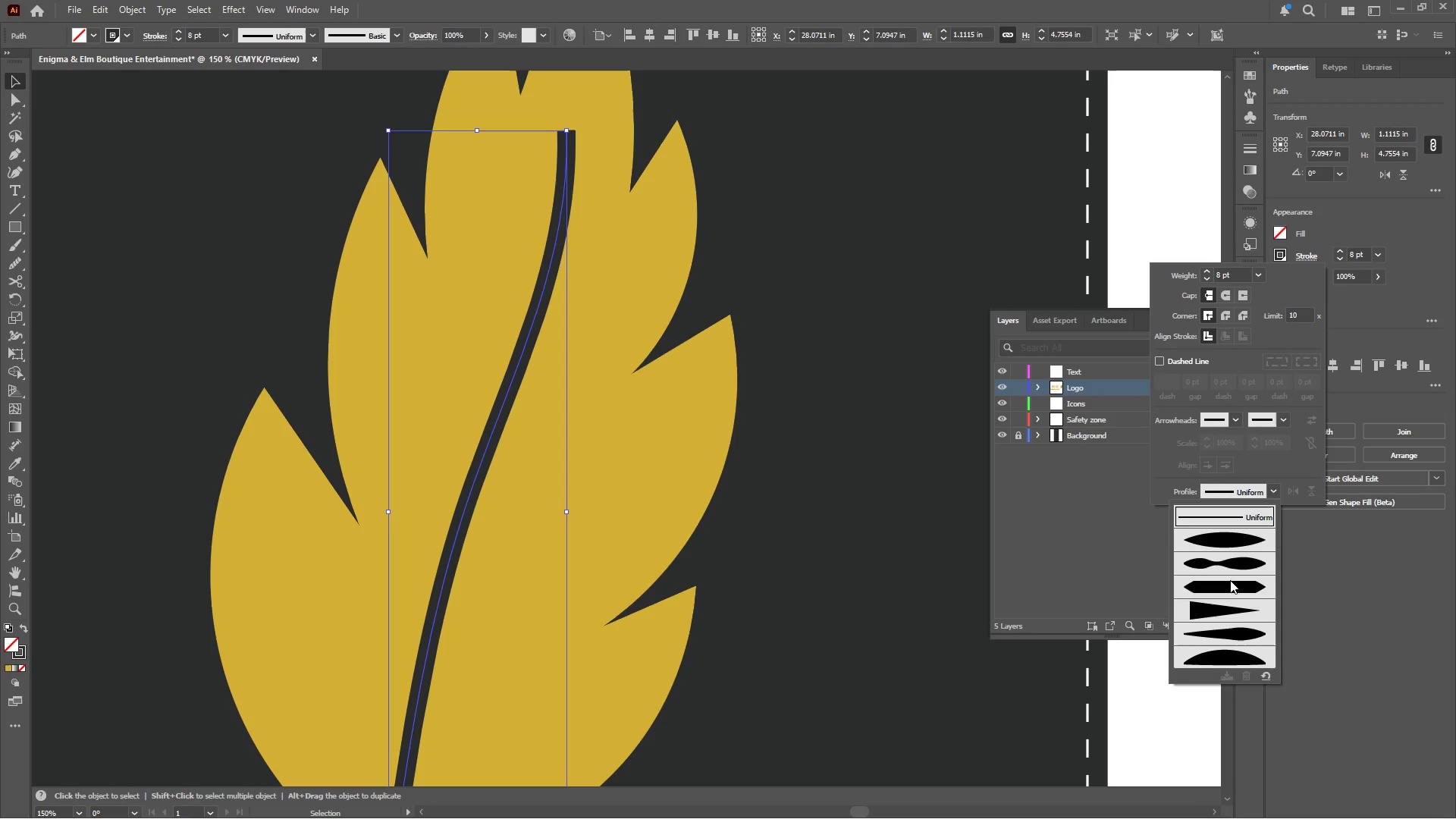 
left_click([1221, 607])
 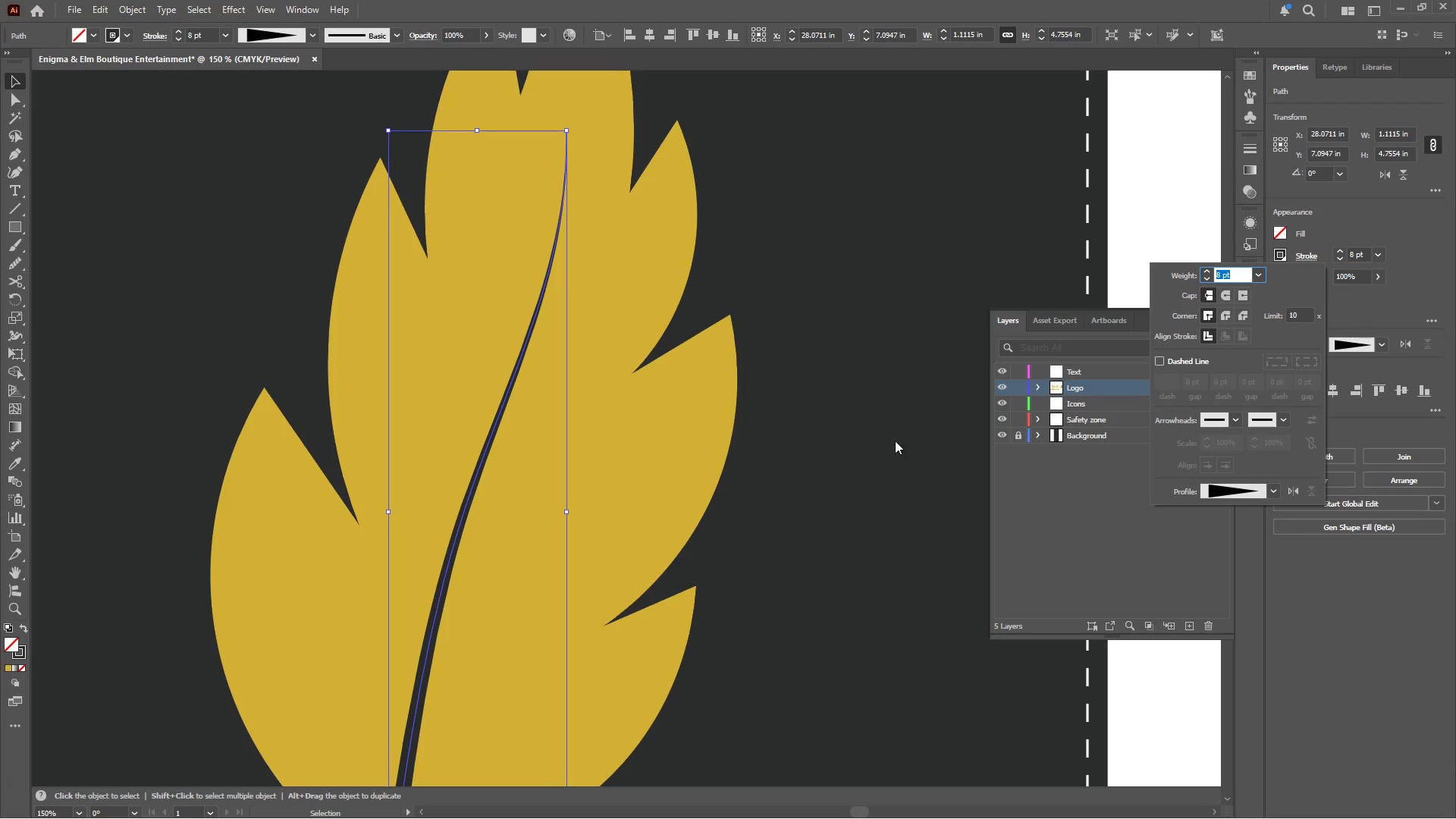 
left_click([871, 406])
 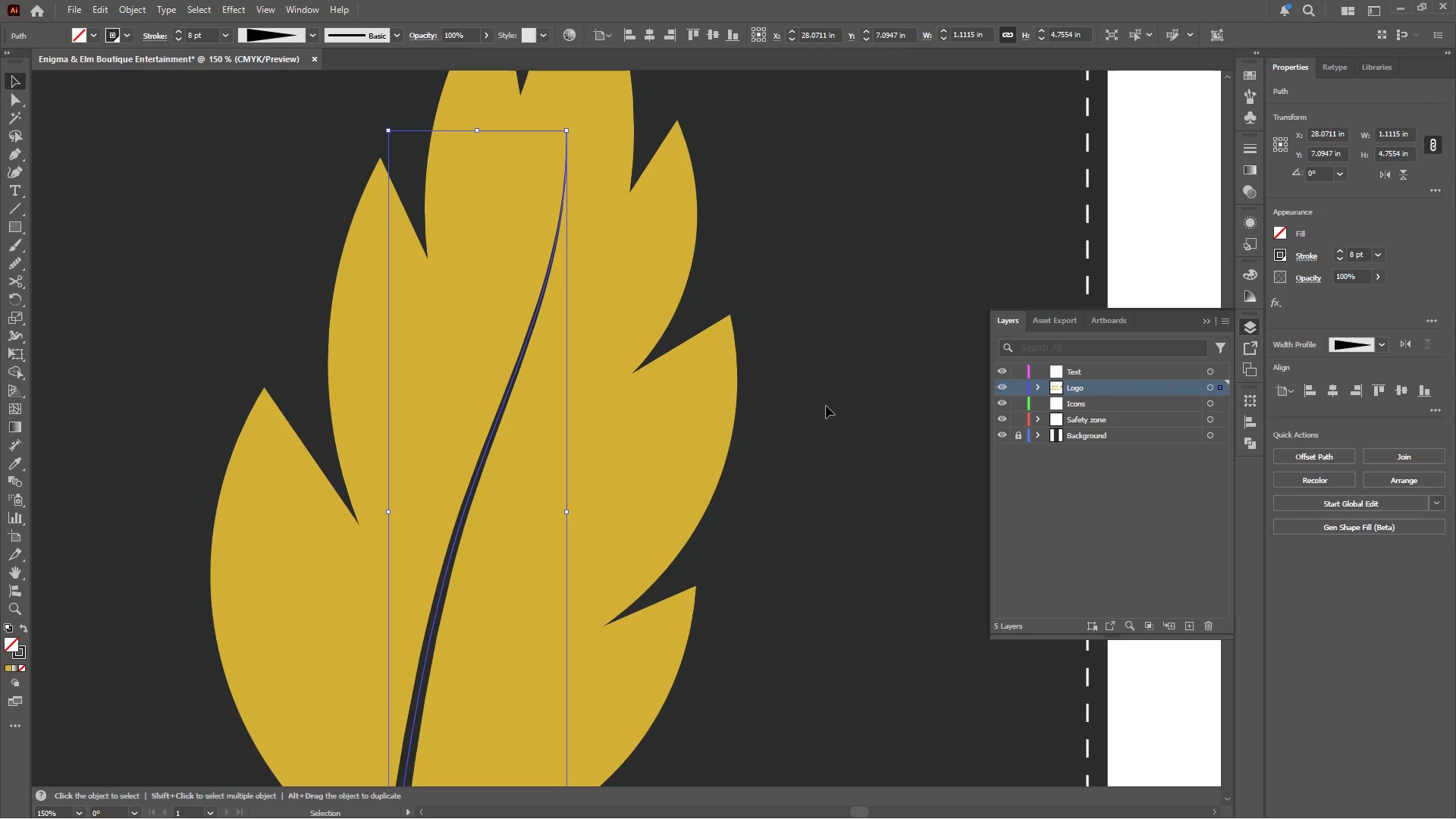 
hold_key(key=AltLeft, duration=0.55)
scroll: coordinate [582, 397], scroll_direction: down, amount: 2.0
 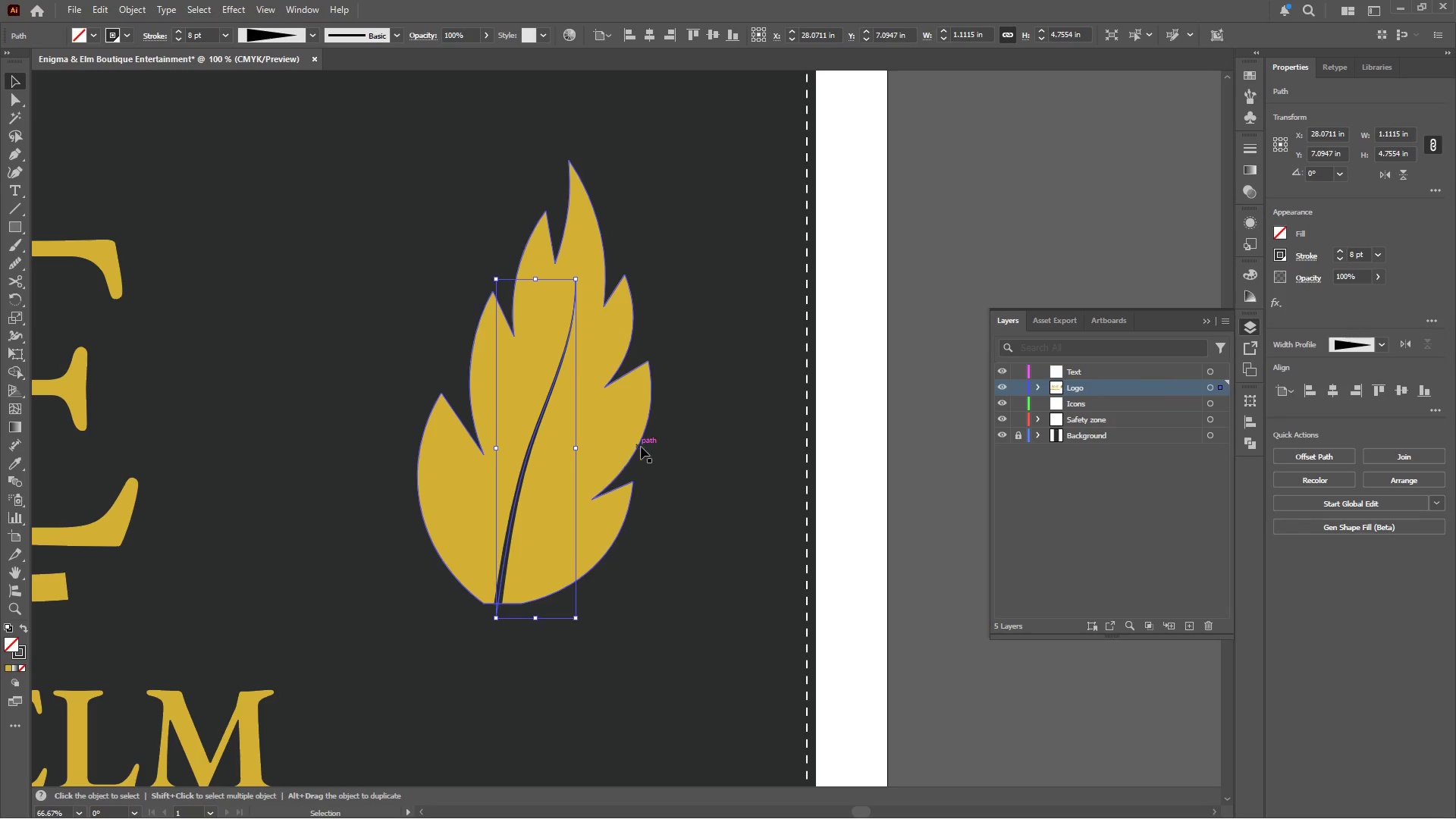 
left_click([647, 441])
 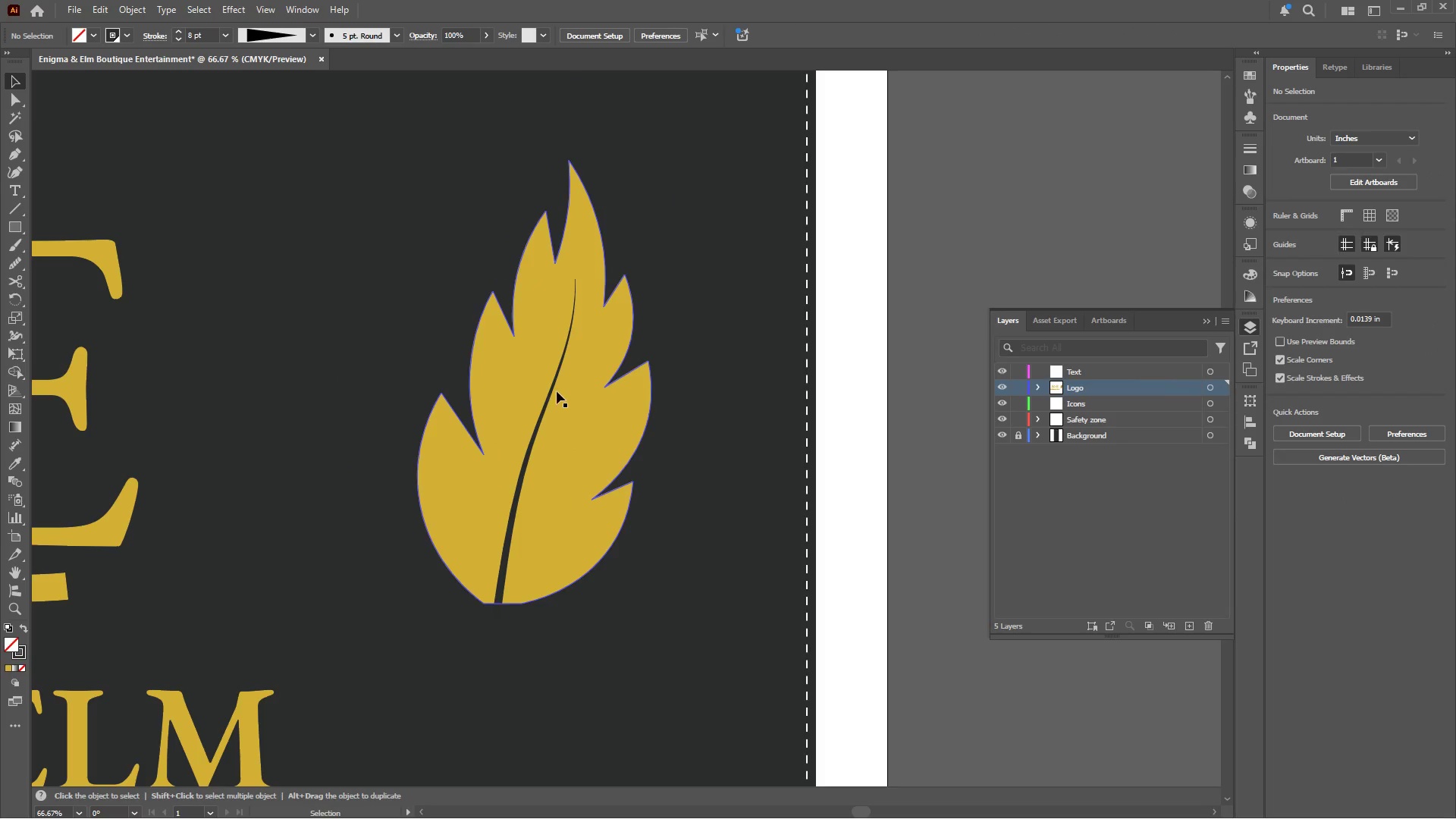 
left_click([554, 388])
 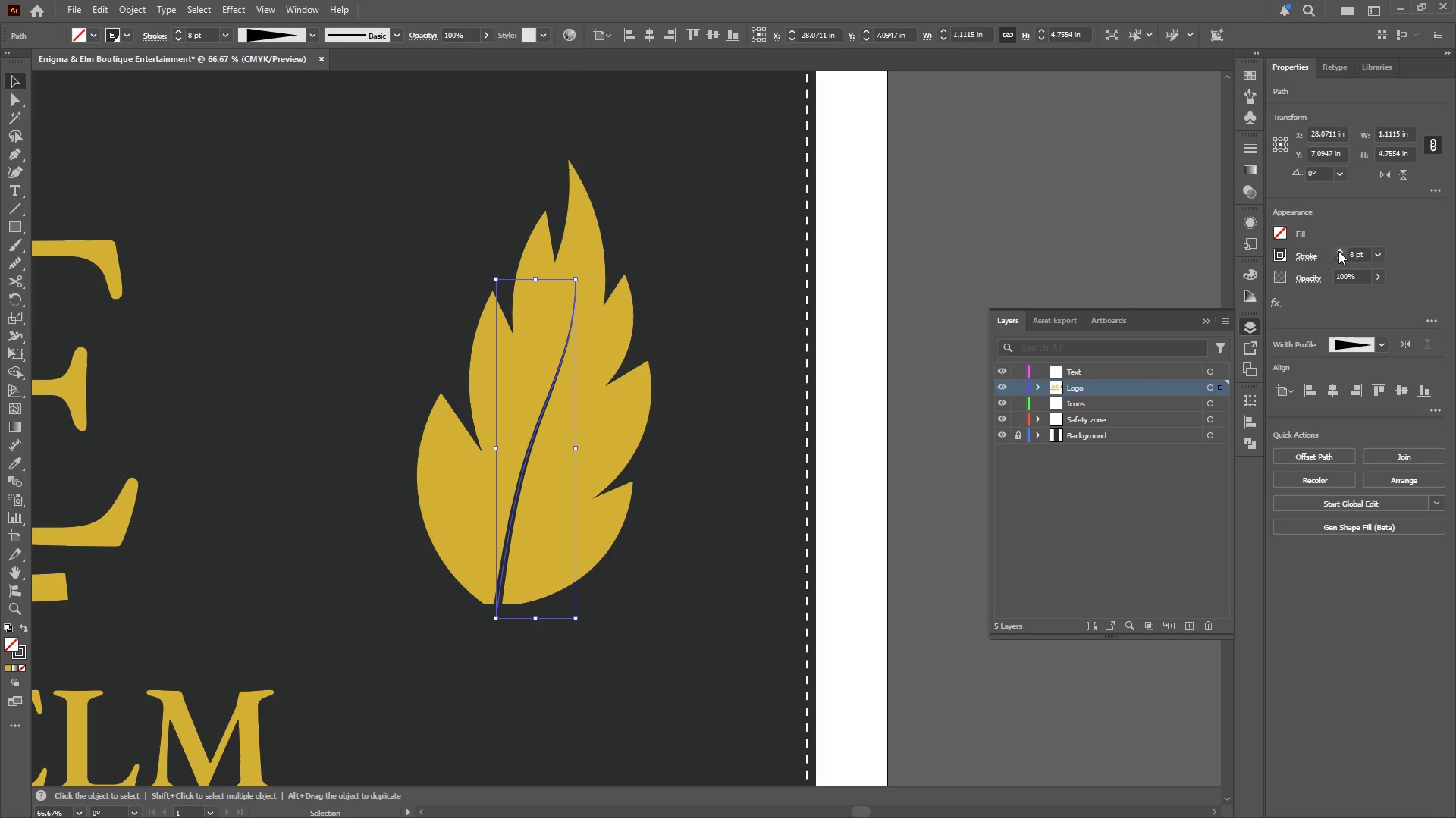 
double_click([1338, 251])
 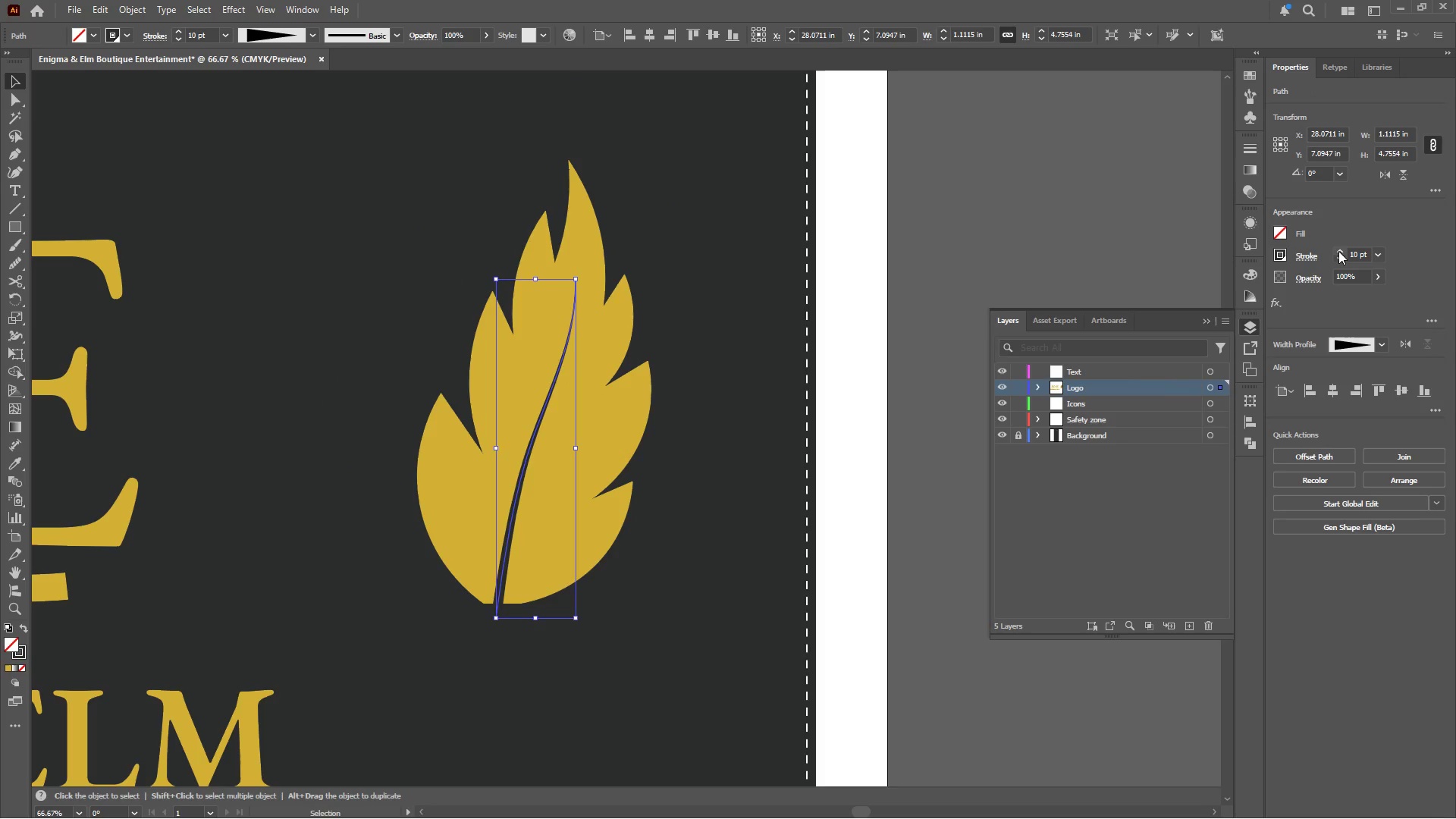 
triple_click([1338, 251])
 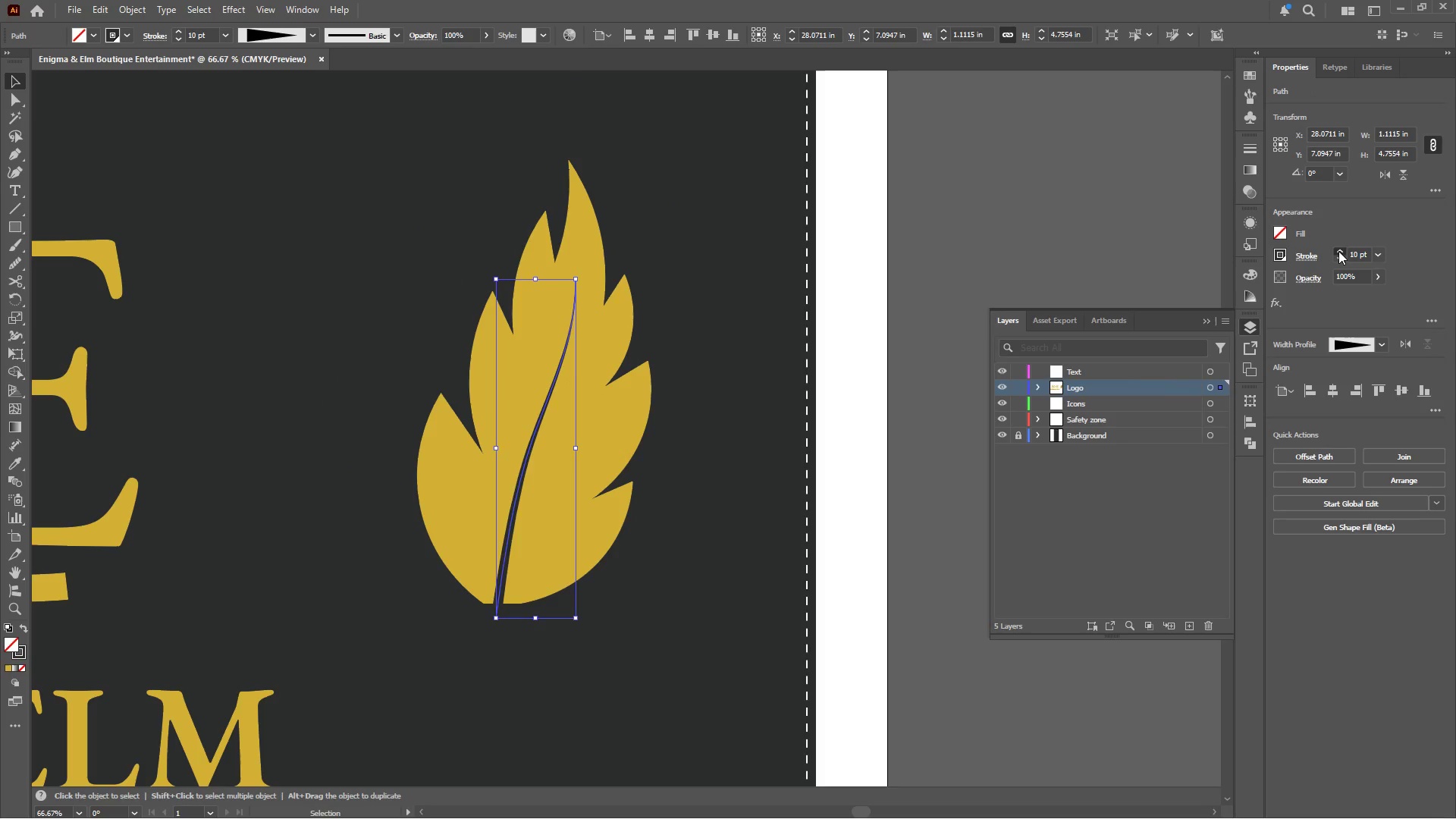 
triple_click([1338, 251])
 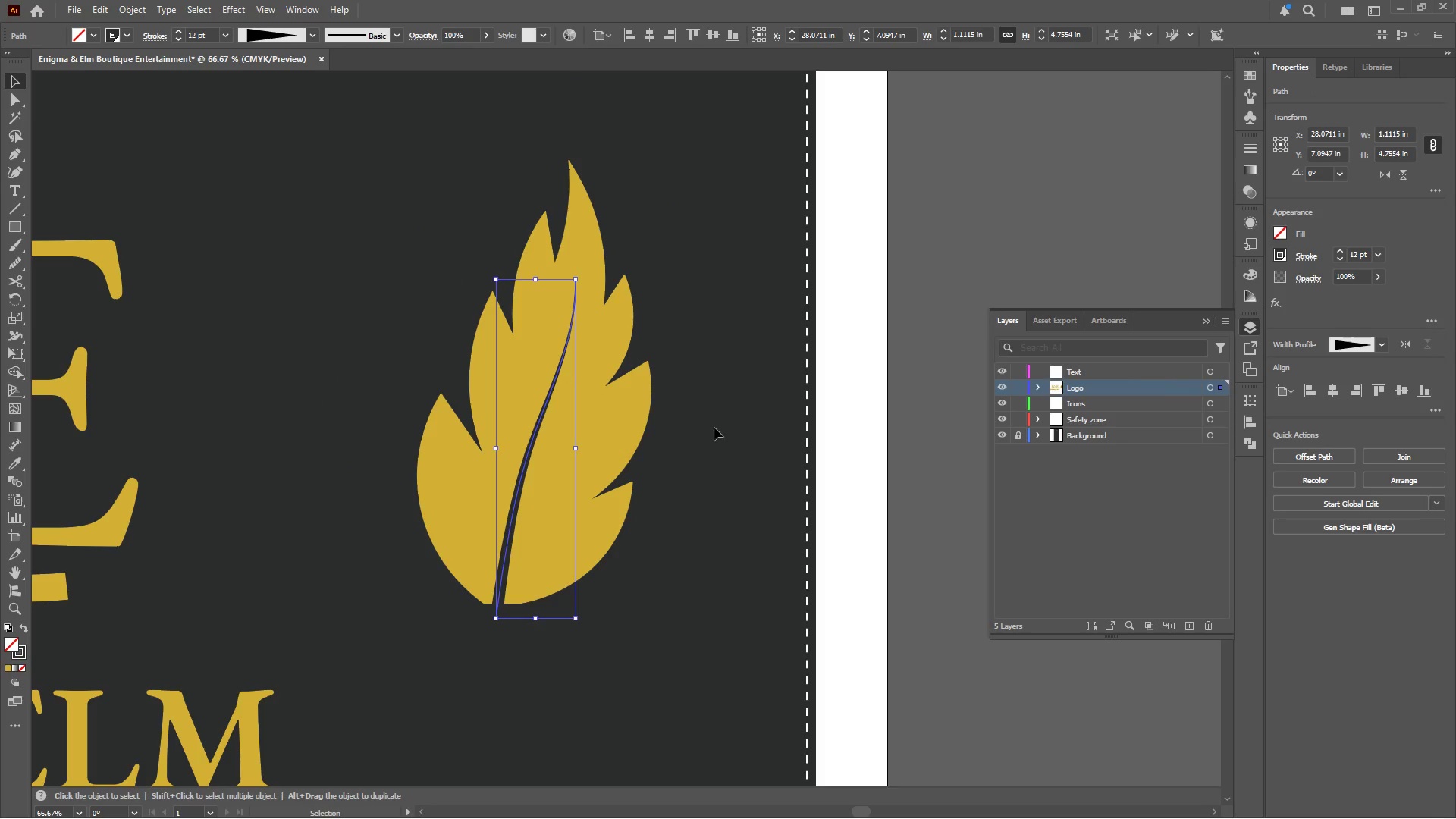 
left_click([695, 436])
 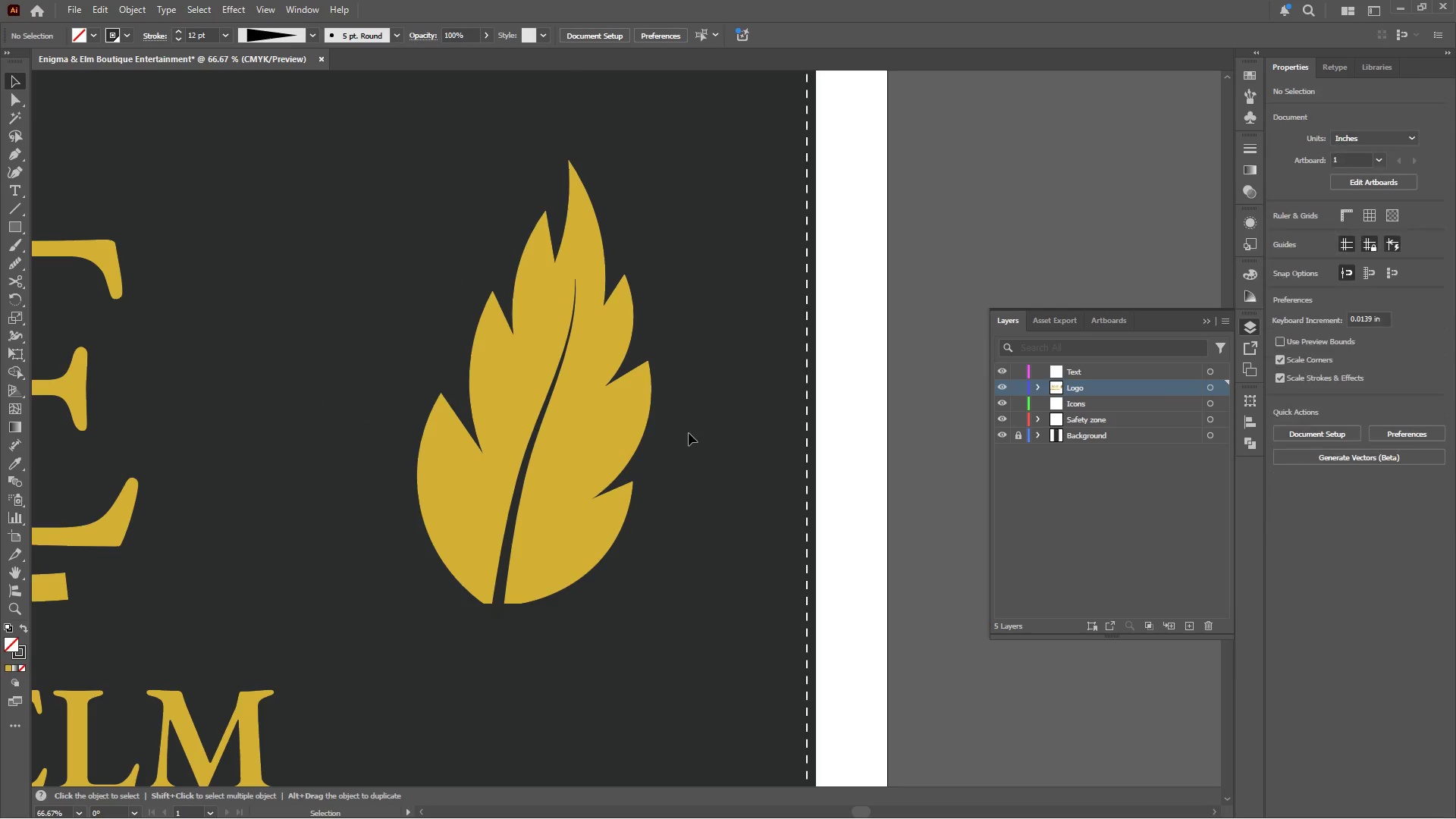 
hold_key(key=AltLeft, duration=0.52)
scroll: coordinate [611, 384], scroll_direction: up, amount: 3.0
 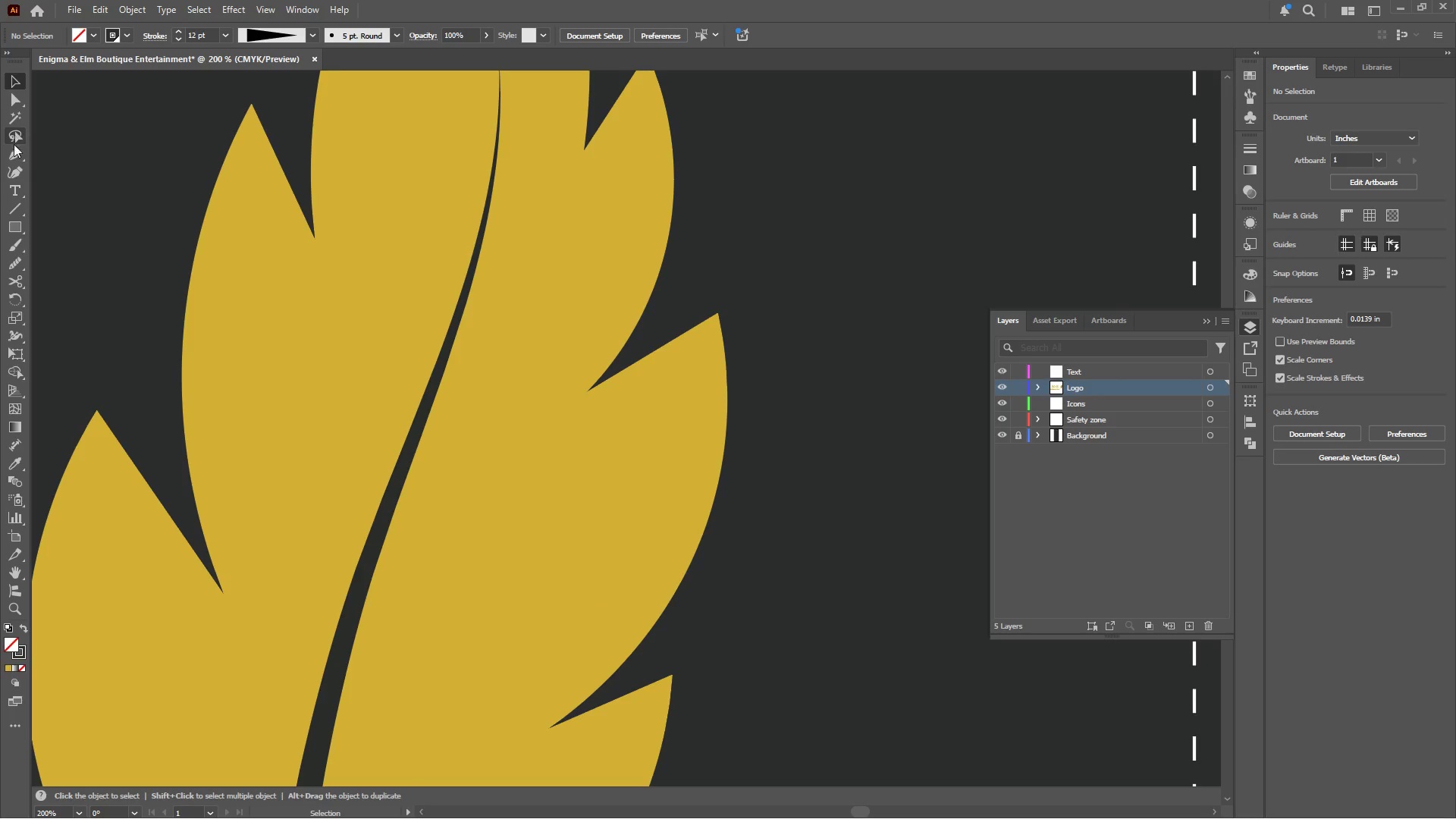 
left_click([14, 154])
 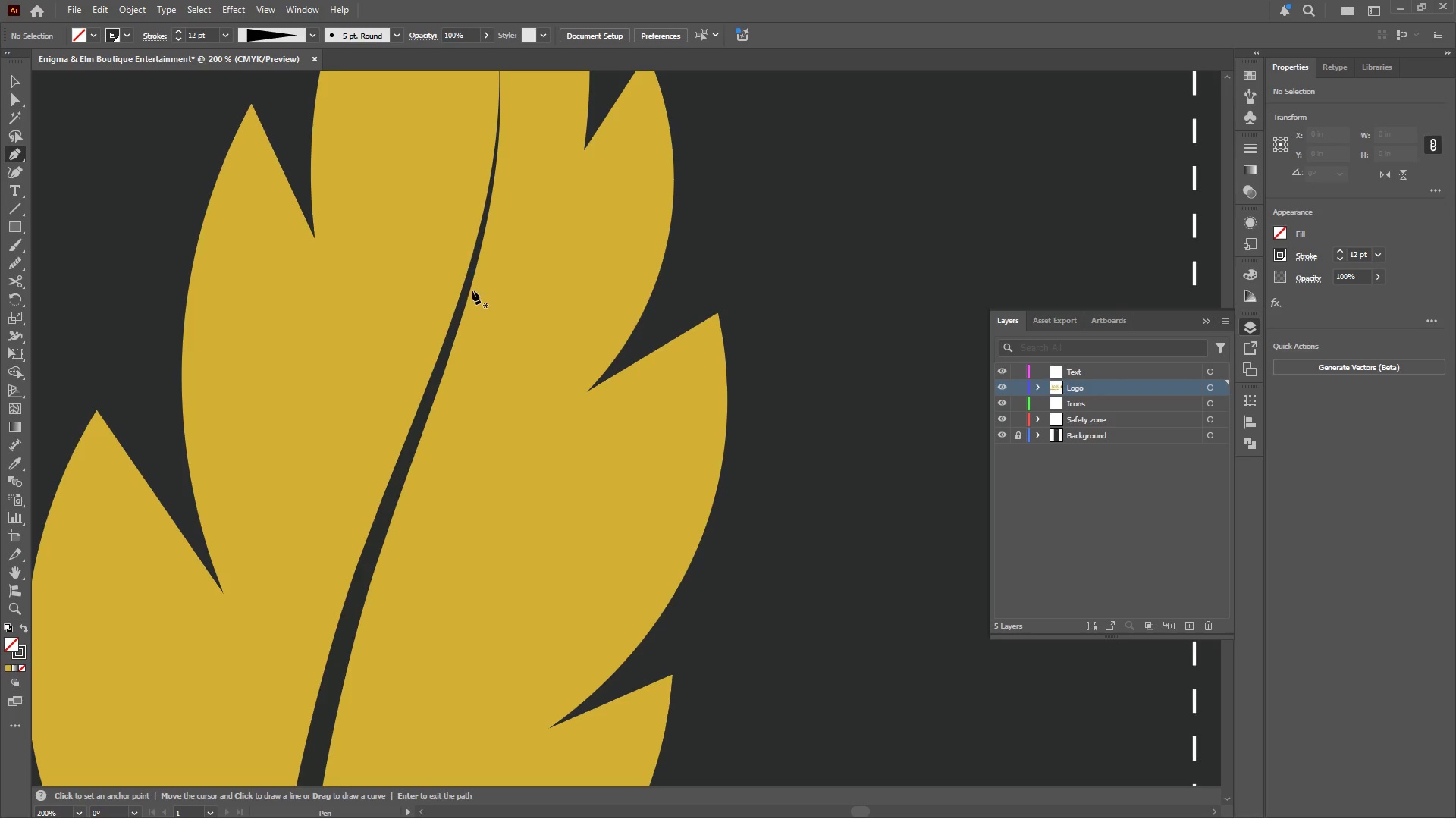 
left_click([469, 296])
 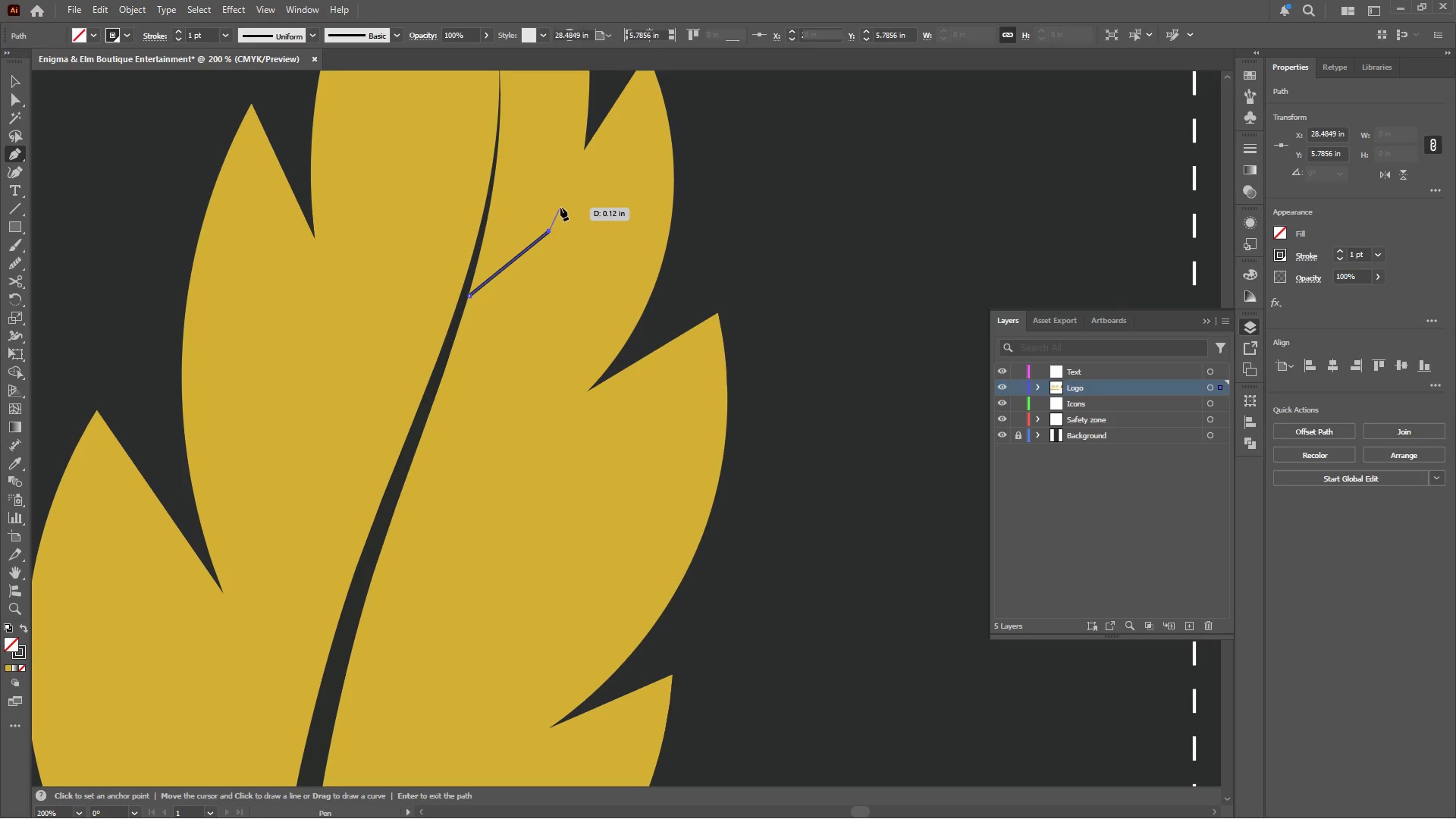 
left_click([566, 194])
 